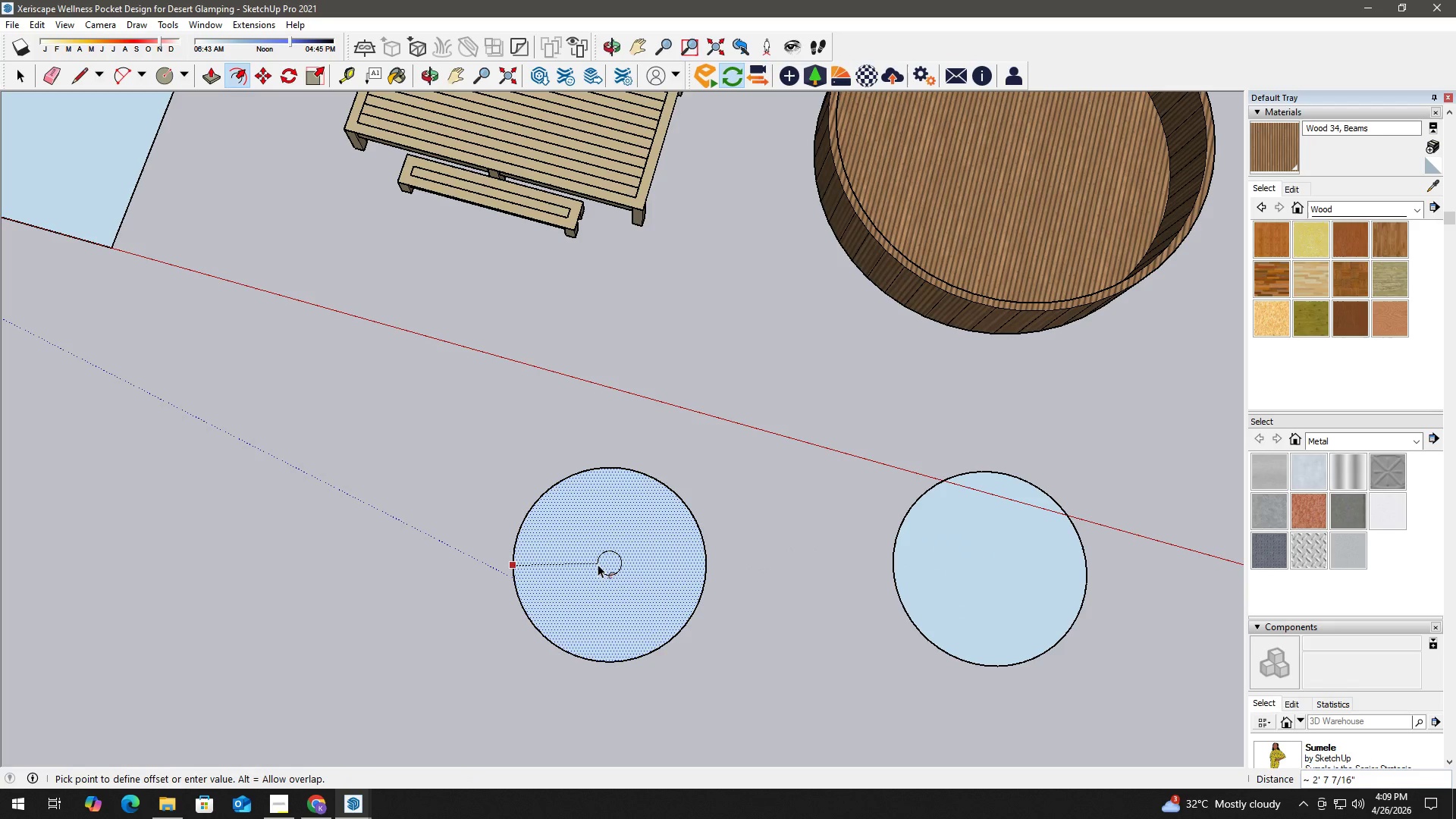 
key(Numpad2)
 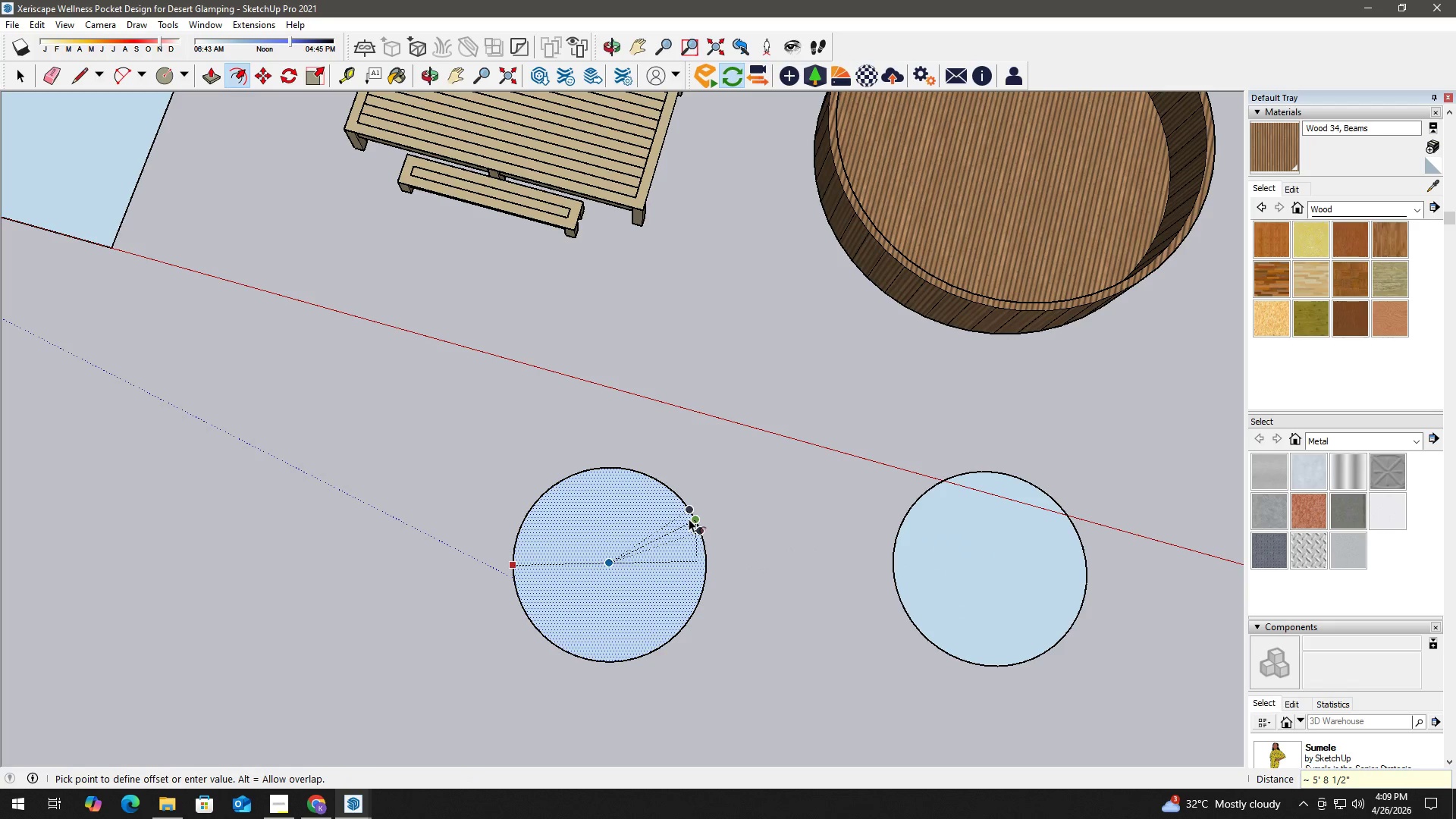 
key(NumpadEnter)
 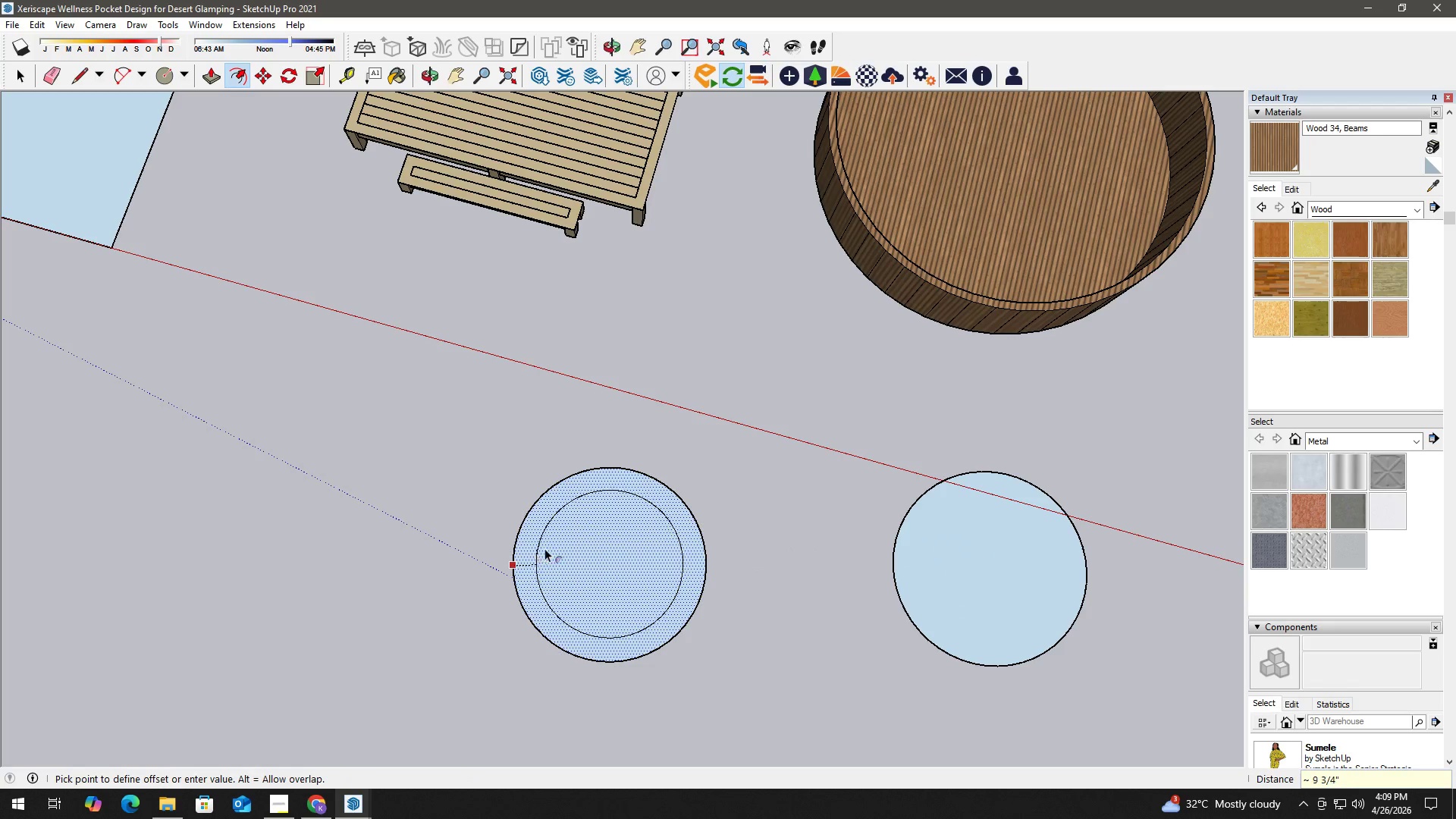 
key(Numpad2)
 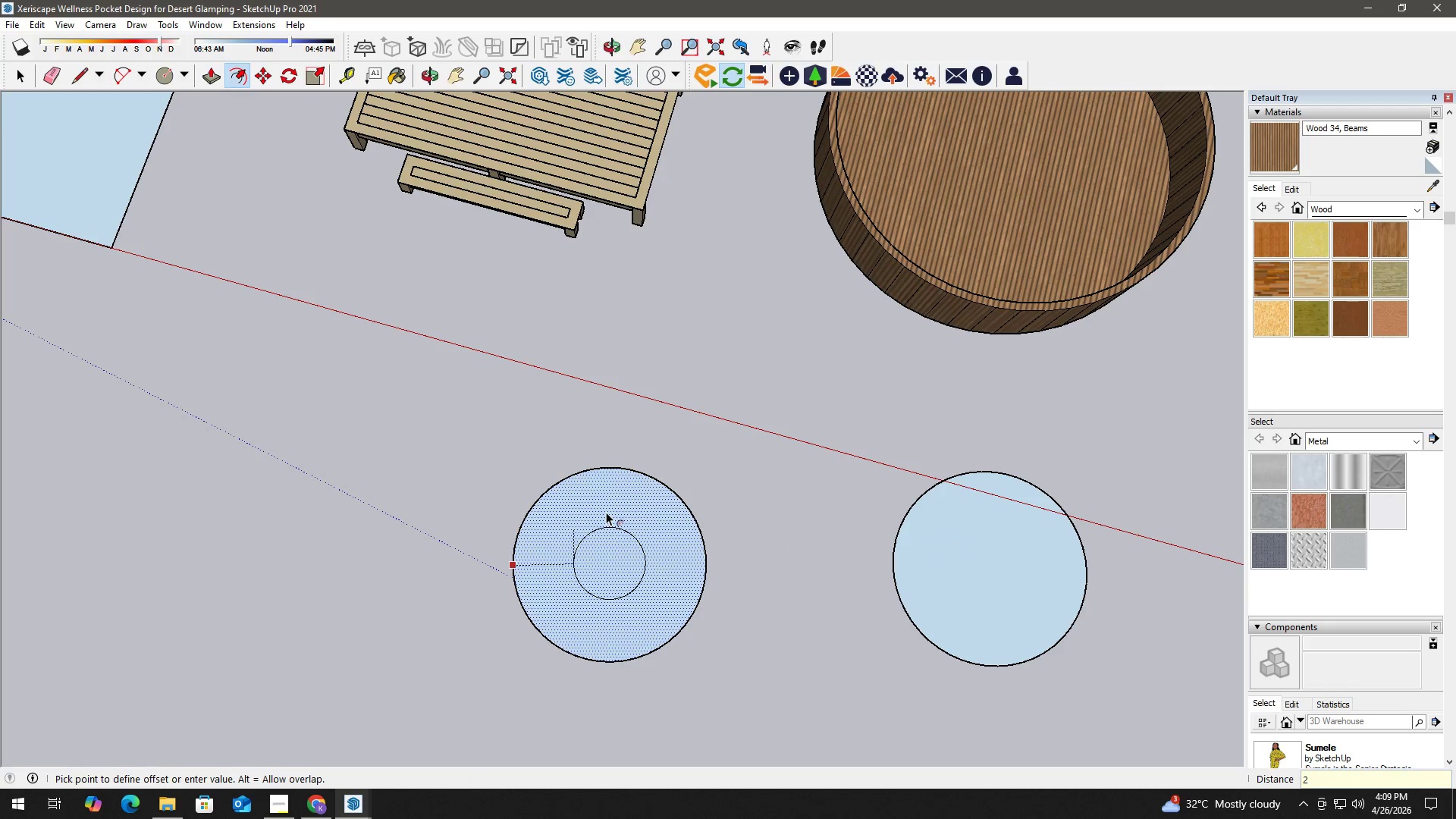 
key(NumpadEnter)
 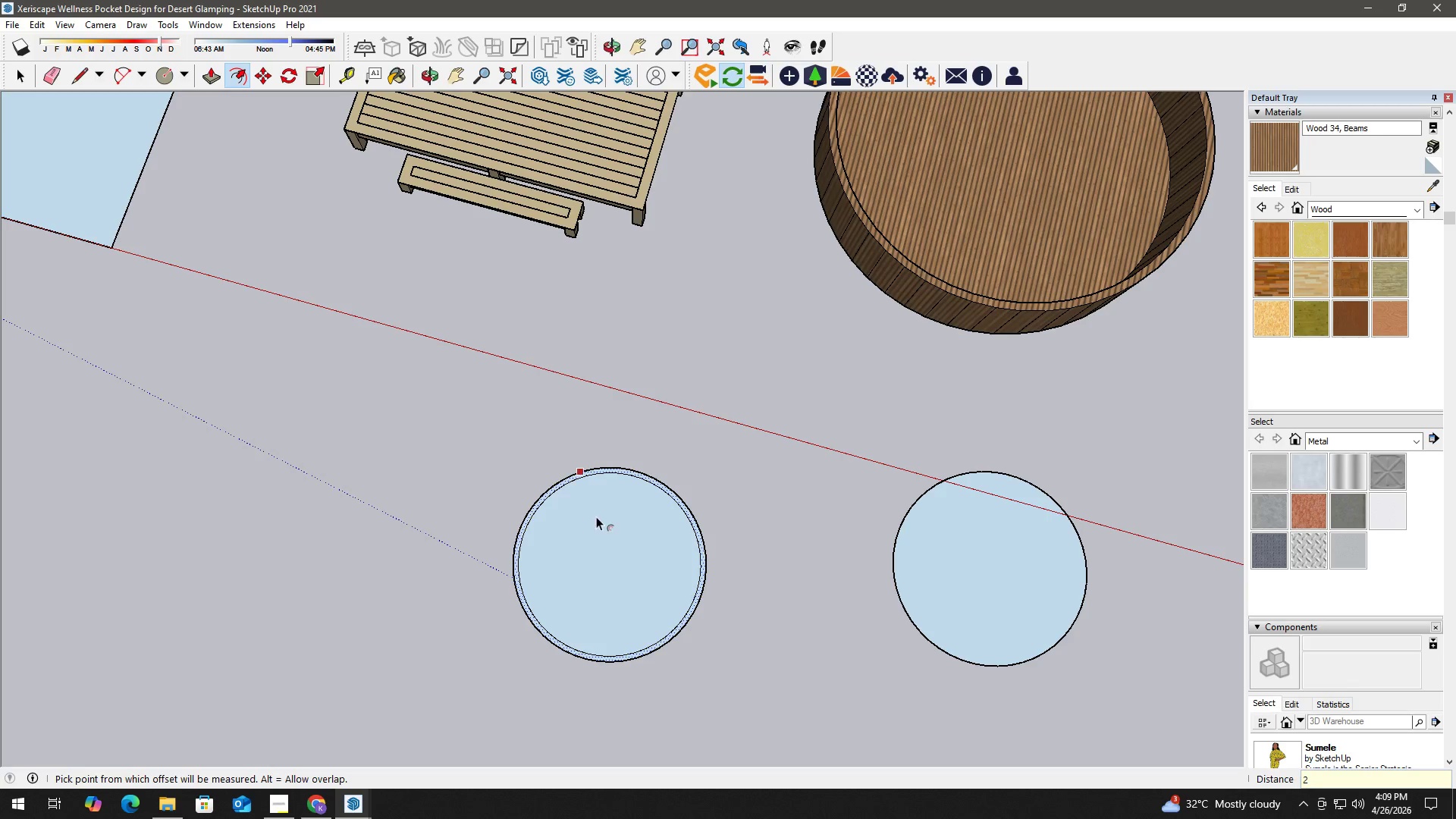 
key(Space)
 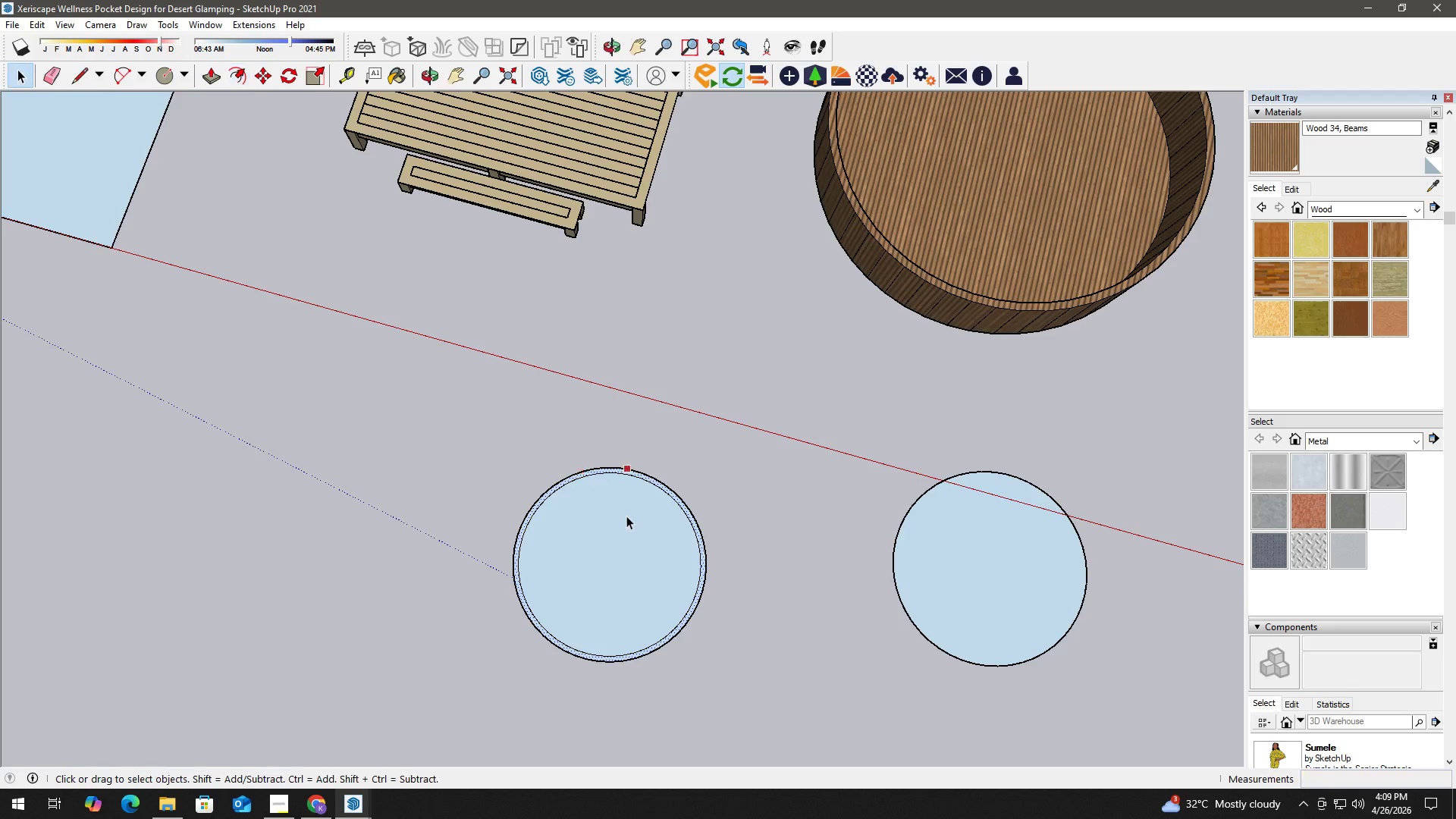 
scroll: coordinate [636, 513], scroll_direction: up, amount: 2.0
 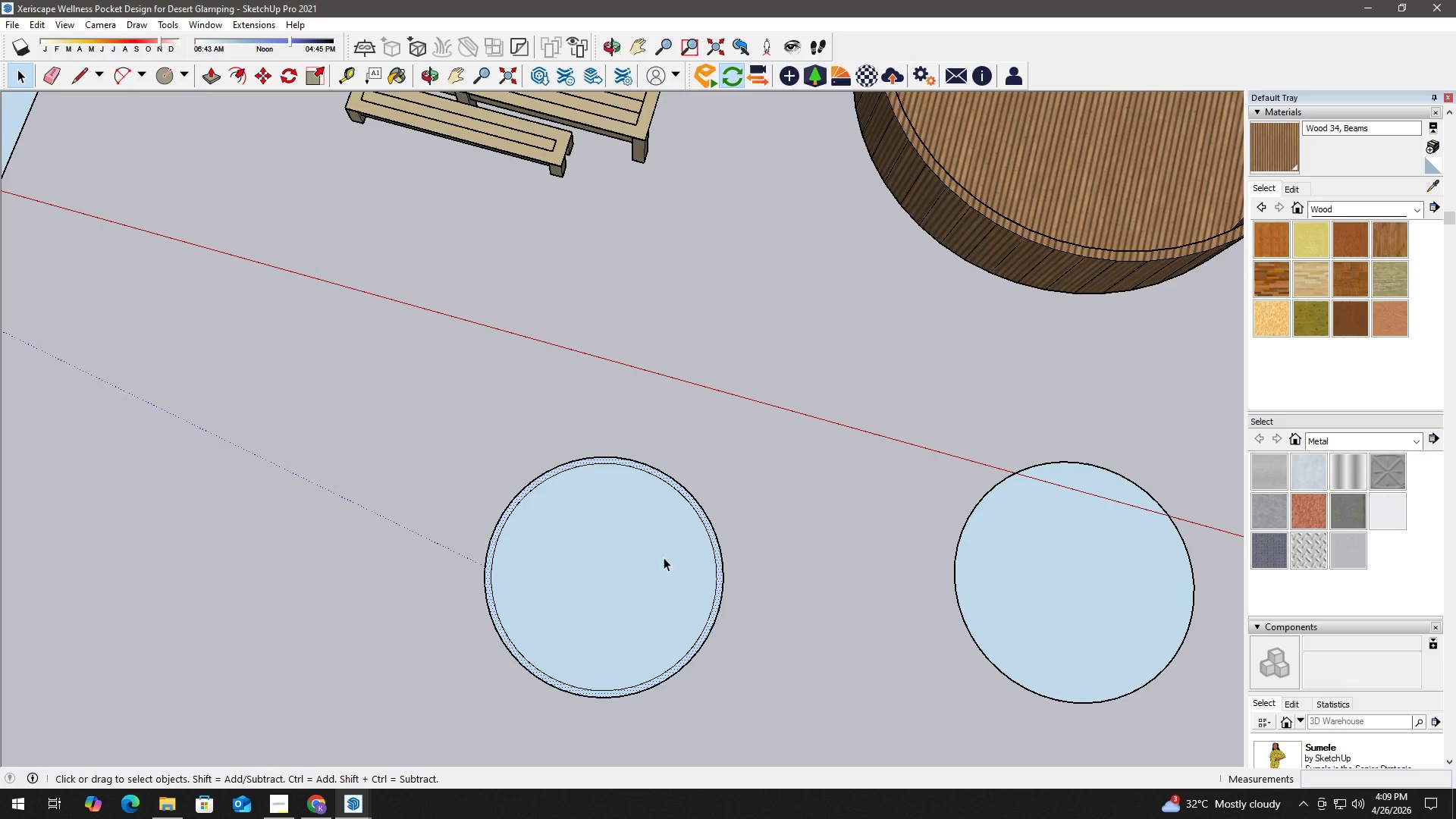 
key(P)
 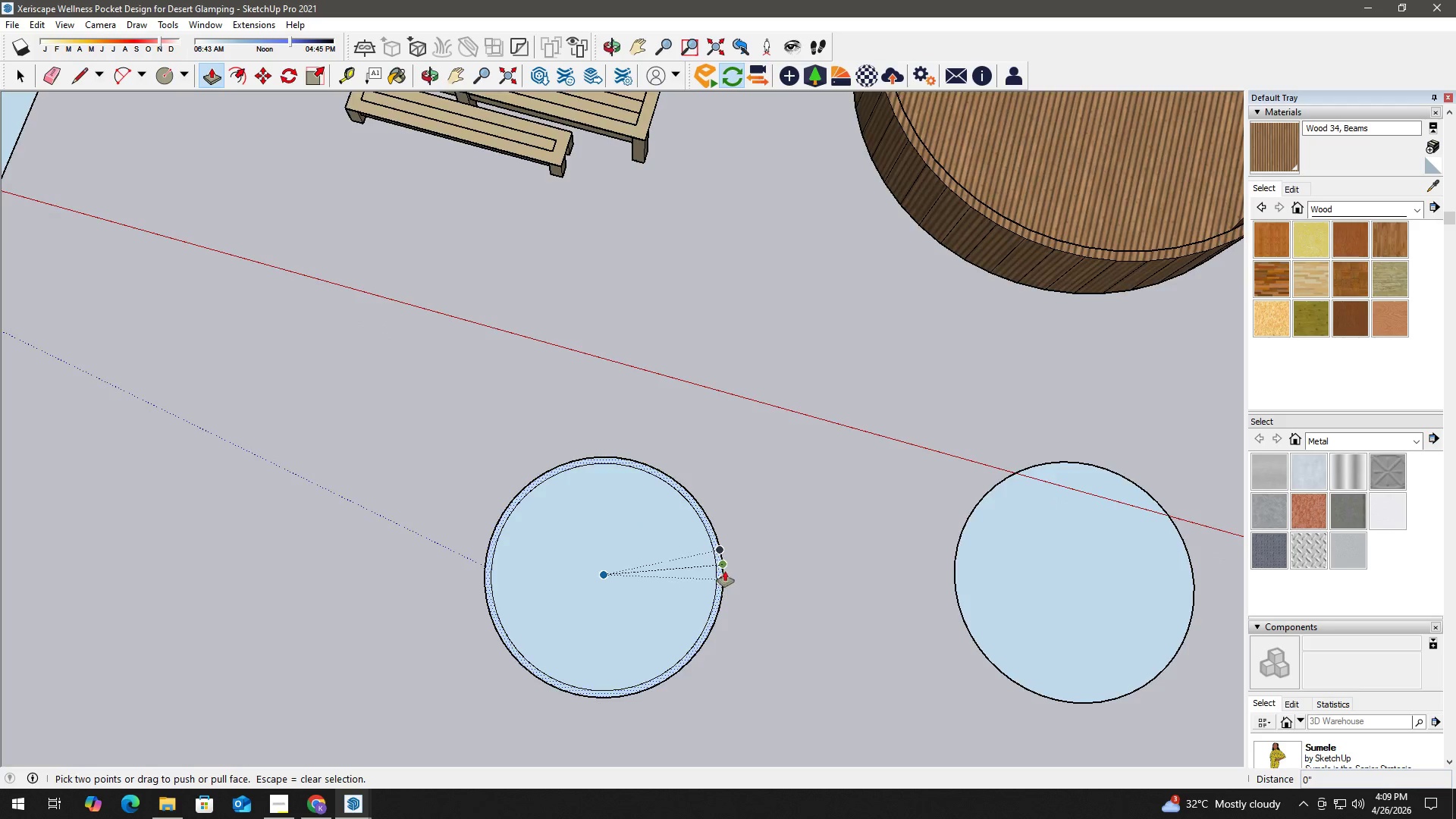 
scroll: coordinate [729, 566], scroll_direction: up, amount: 2.0
 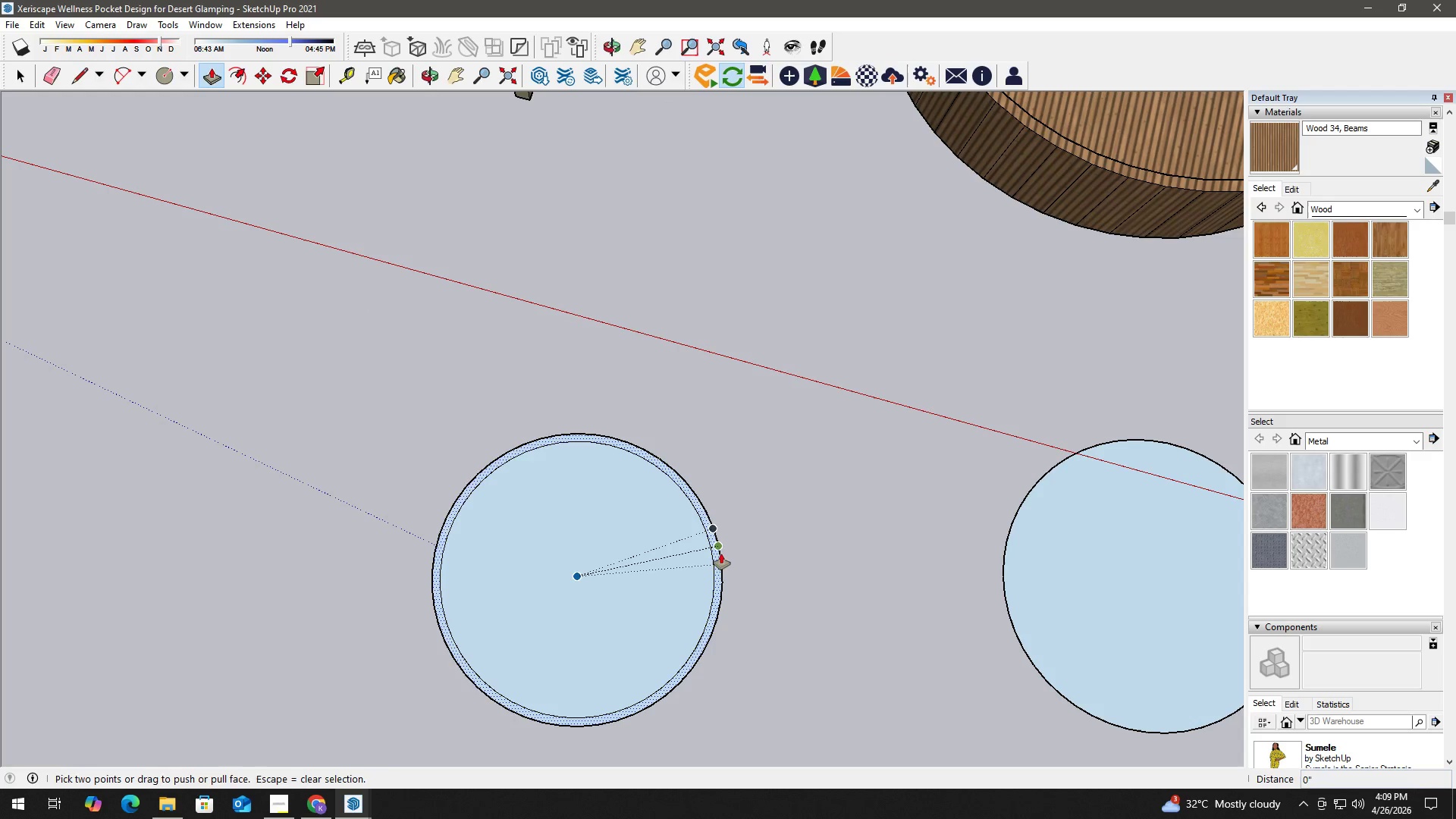 
left_click([720, 554])
 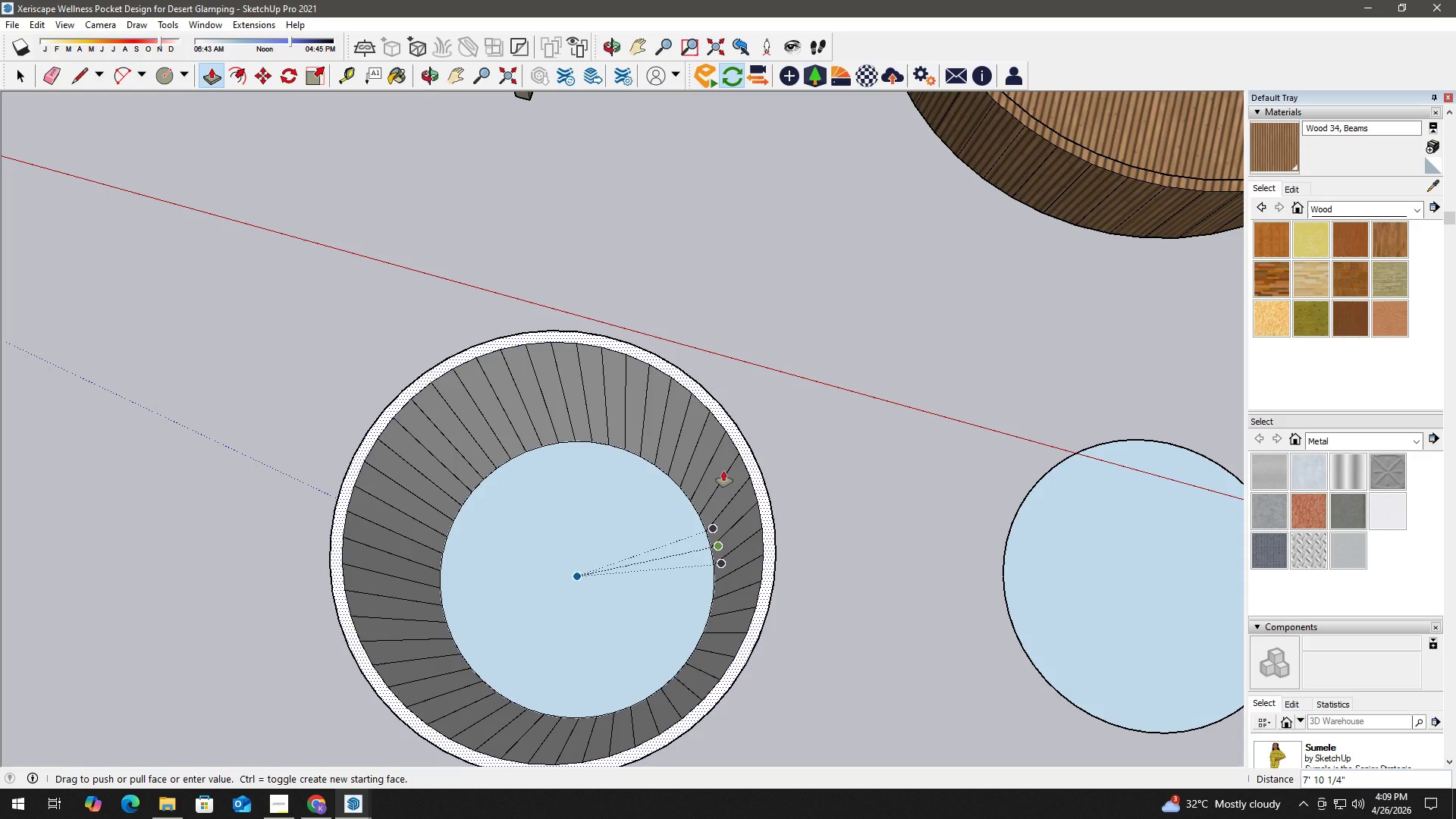 
key(Numpad2)
 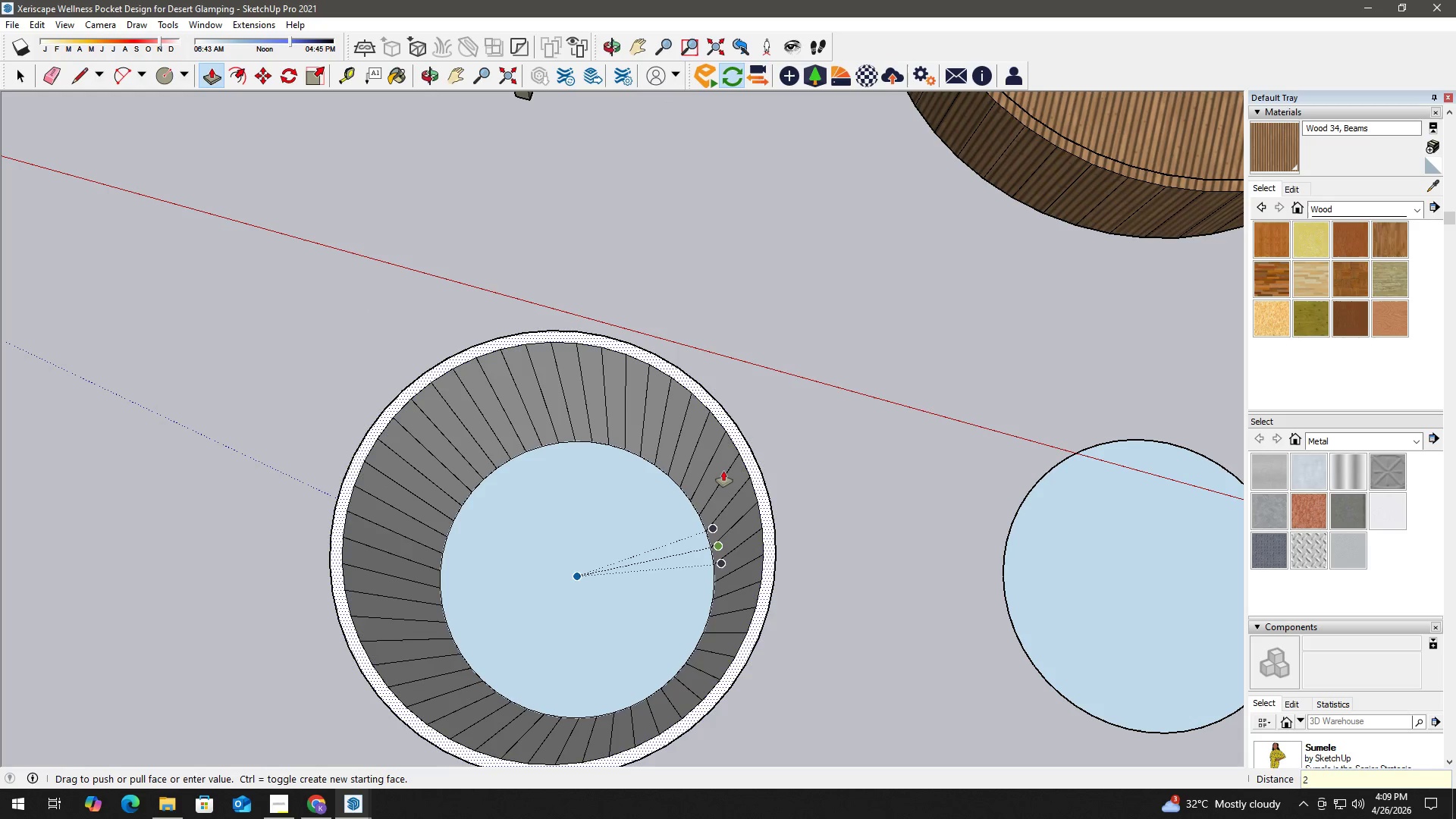 
key(Numpad2)
 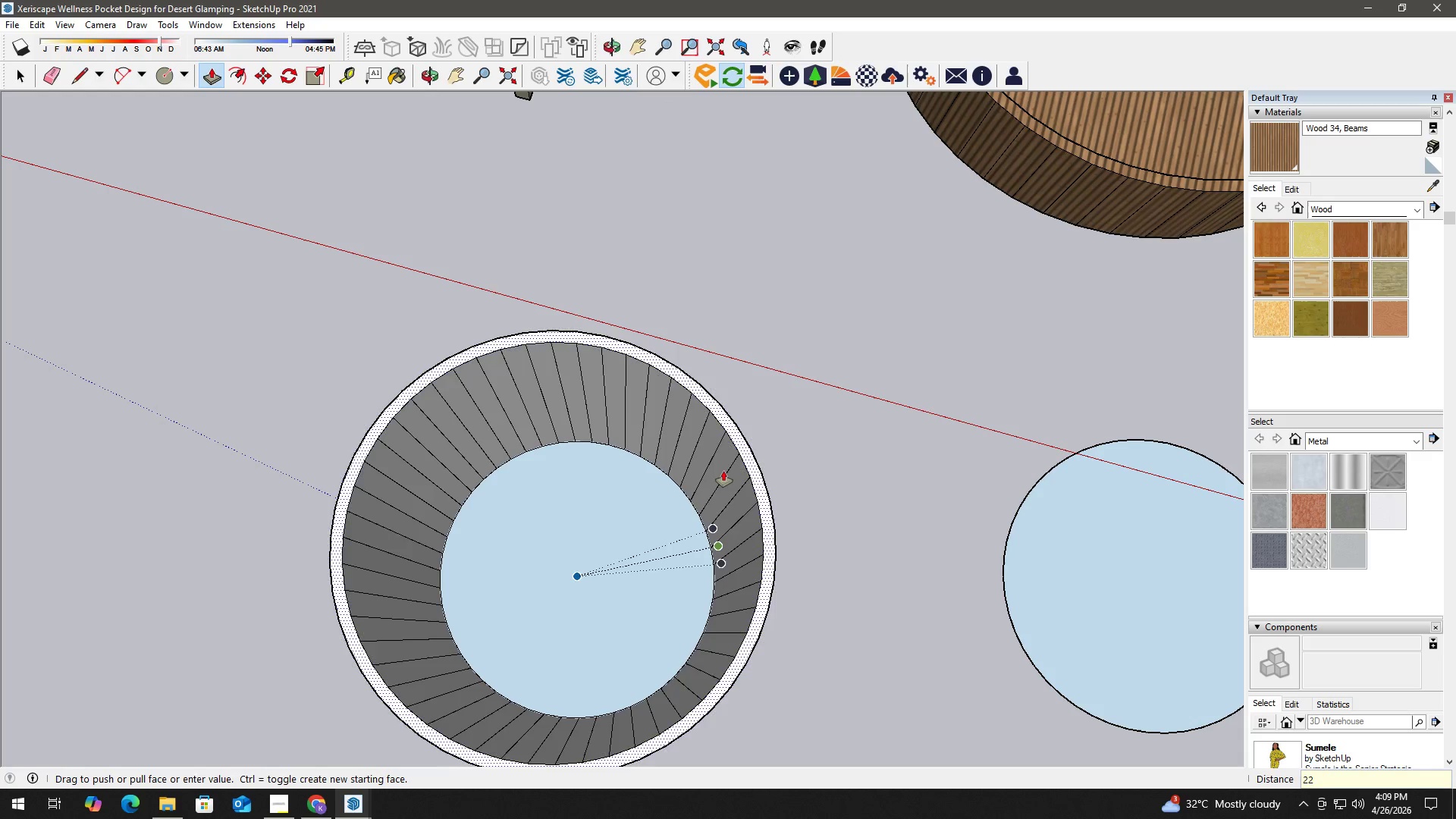 
key(NumpadEnter)
 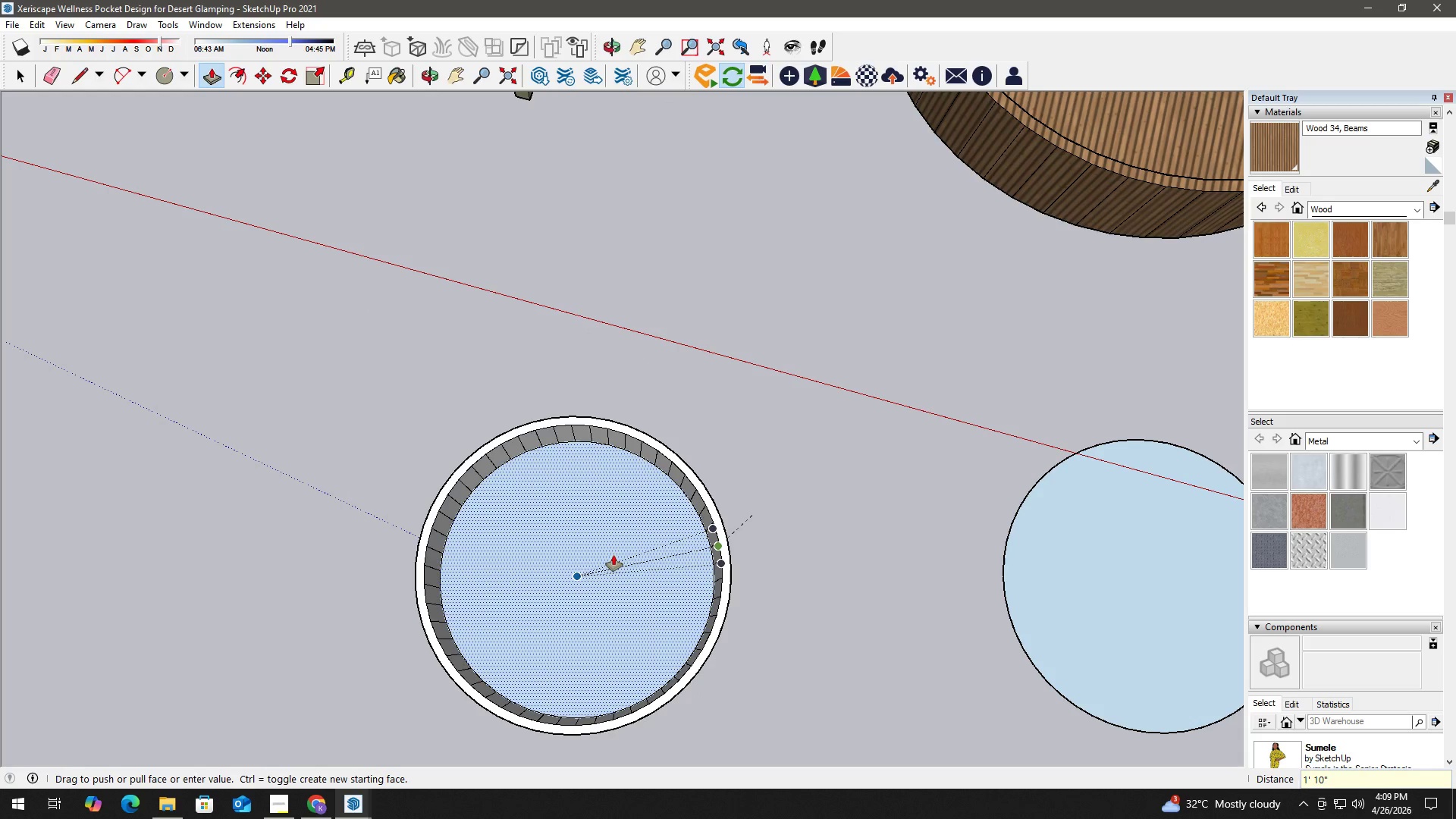 
left_click([612, 555])
 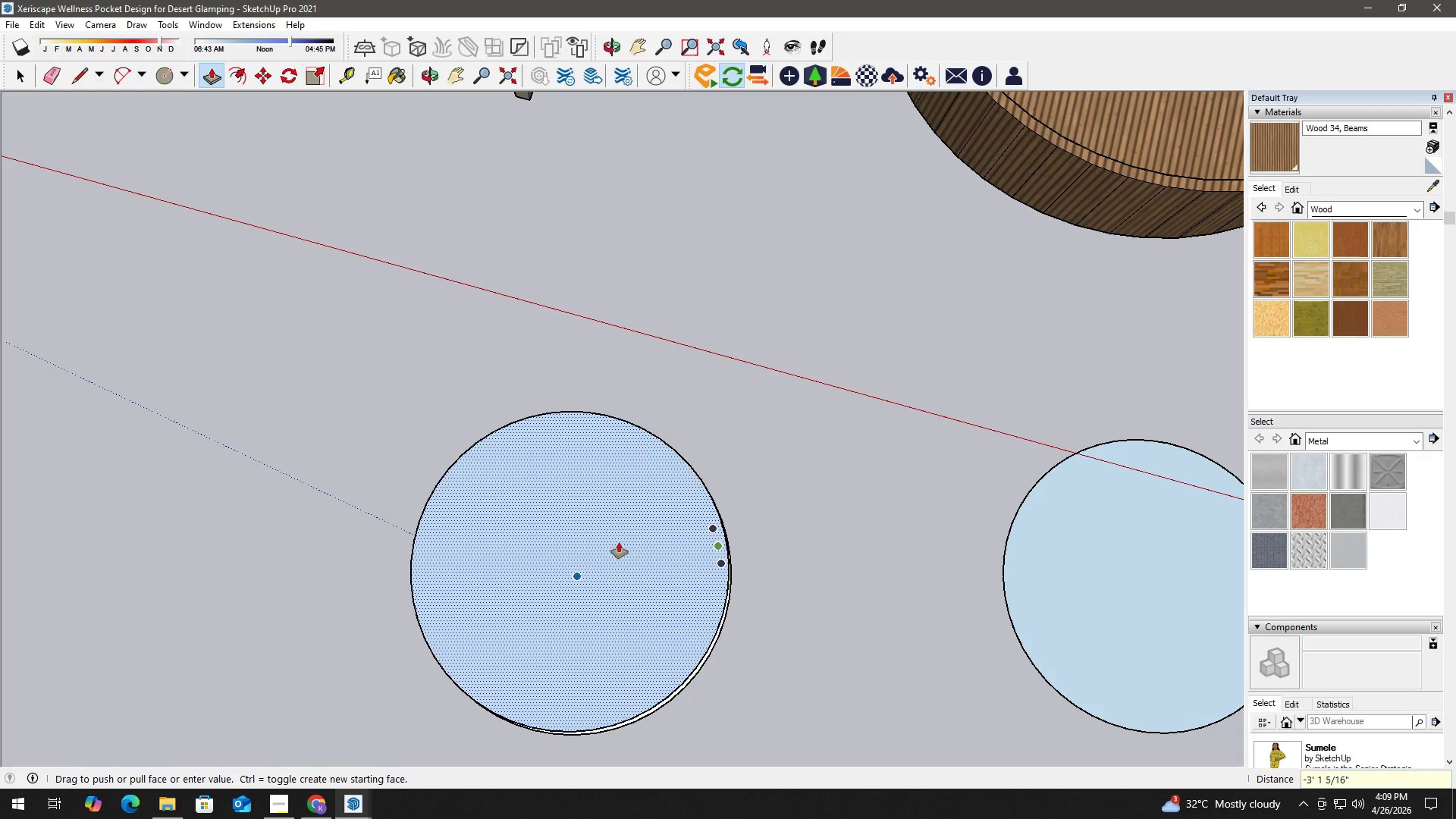 
key(Numpad2)
 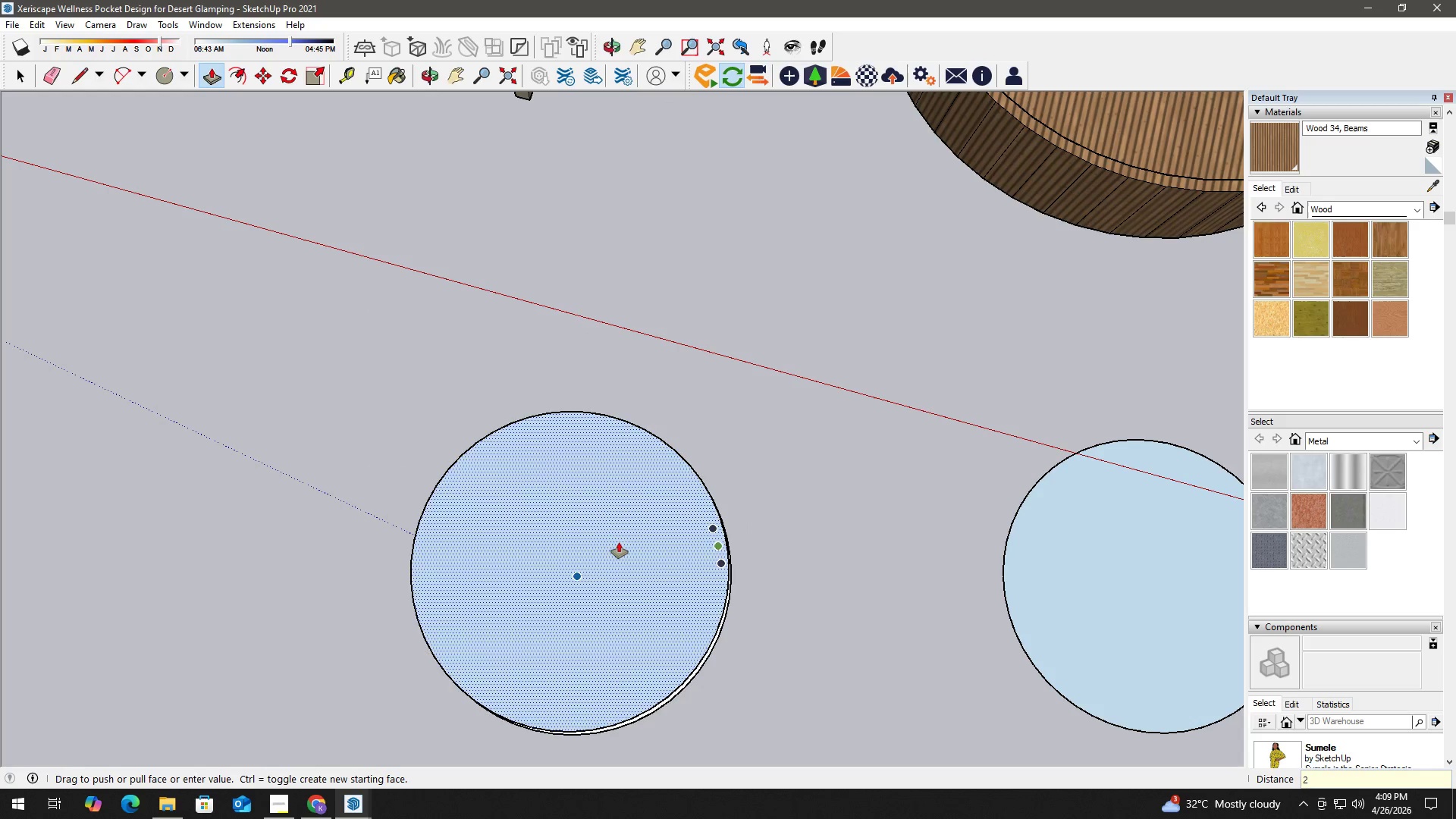 
key(NumpadEnter)
 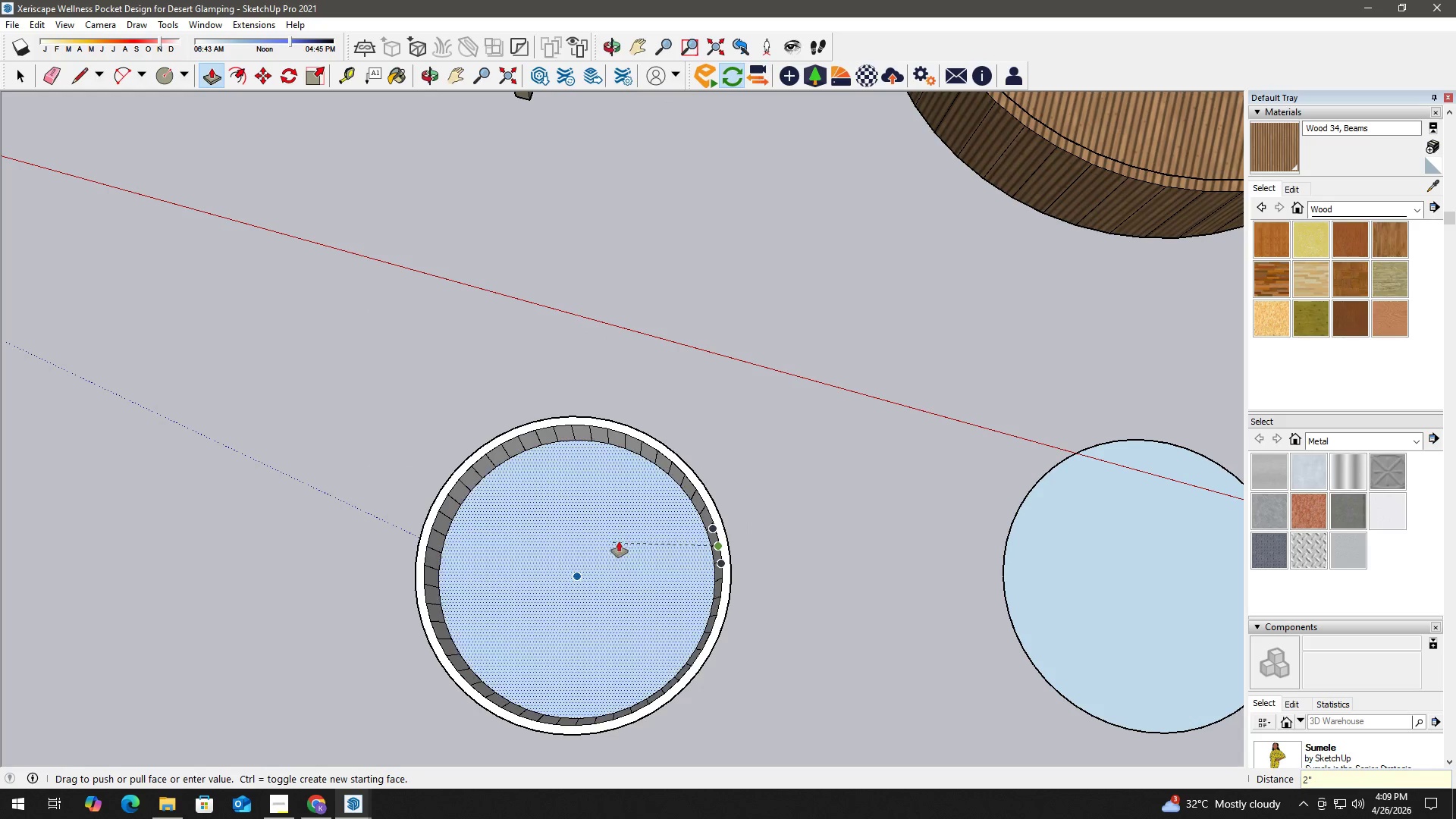 
key(Space)
 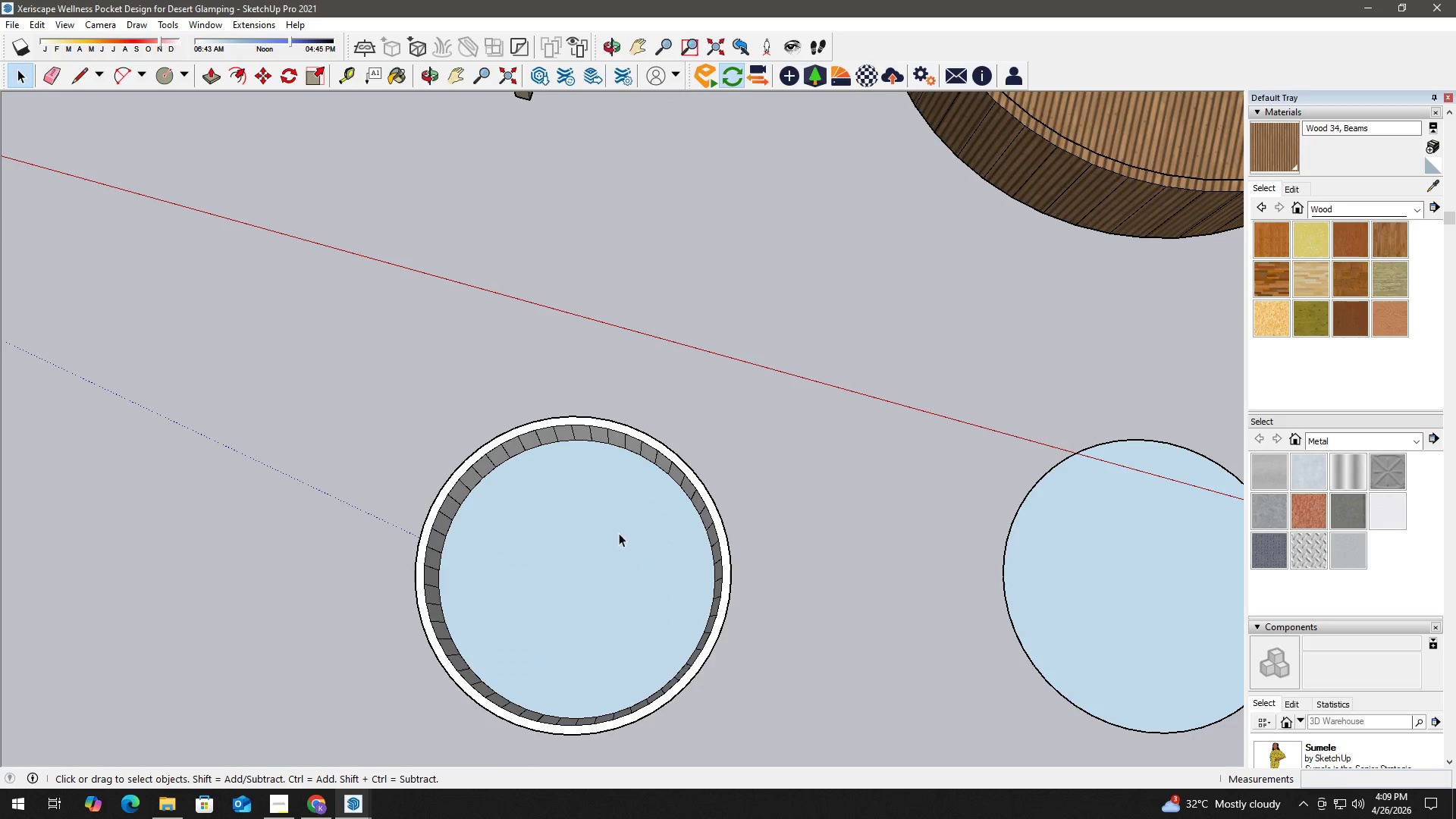 
left_click([670, 460])
 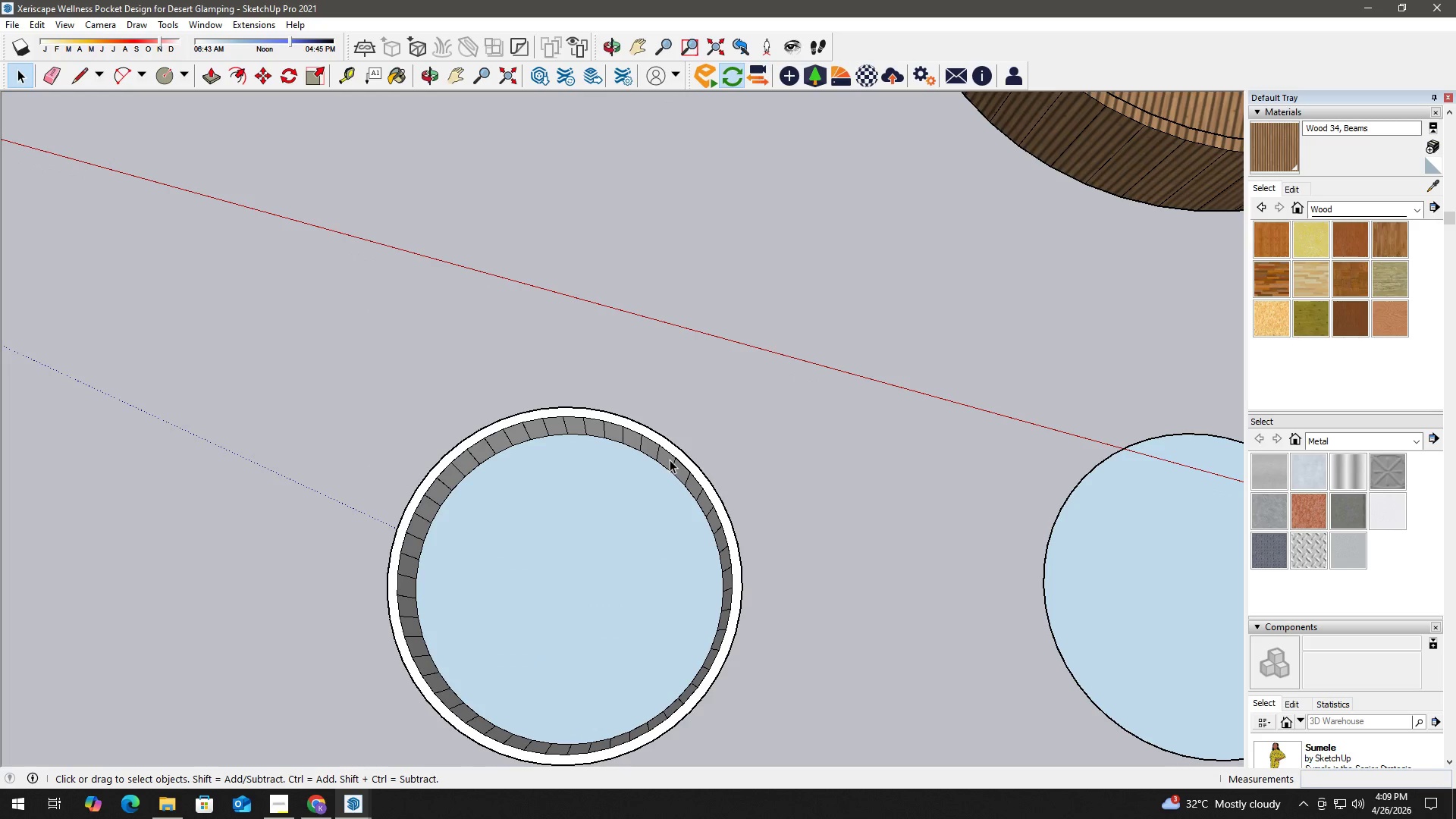 
scroll: coordinate [642, 494], scroll_direction: up, amount: 1.0
 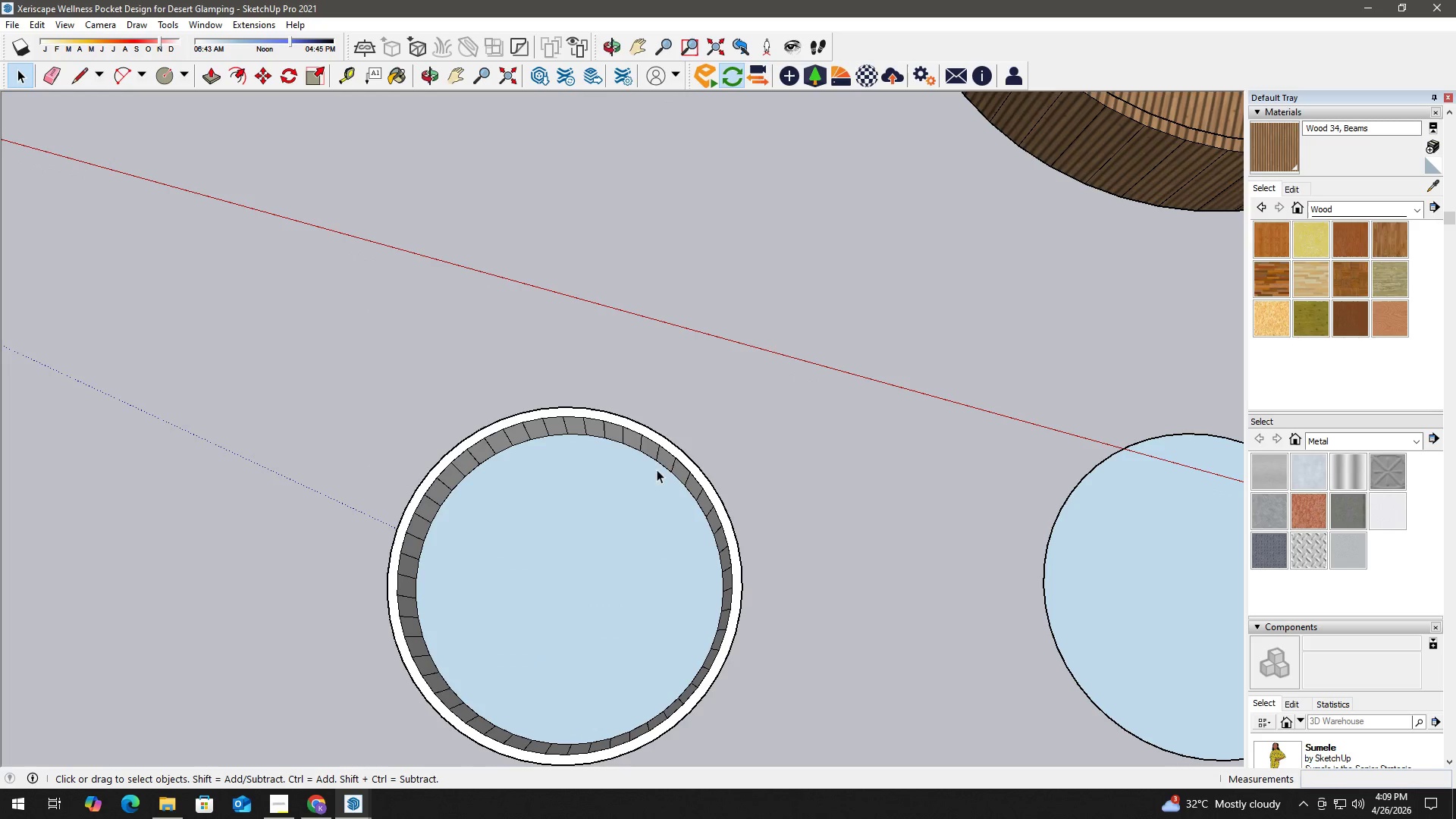 
double_click([670, 460])
 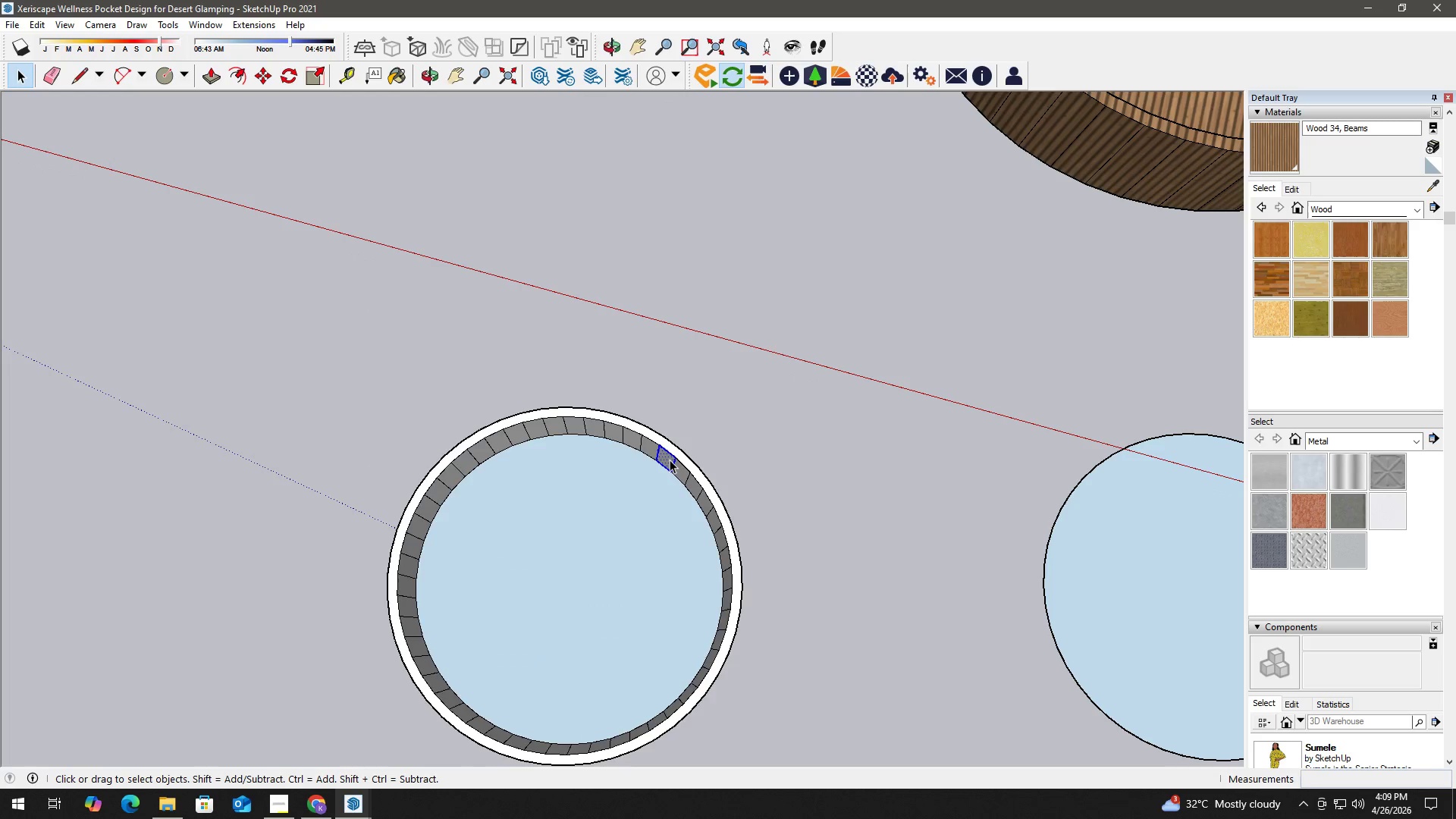 
triple_click([670, 460])
 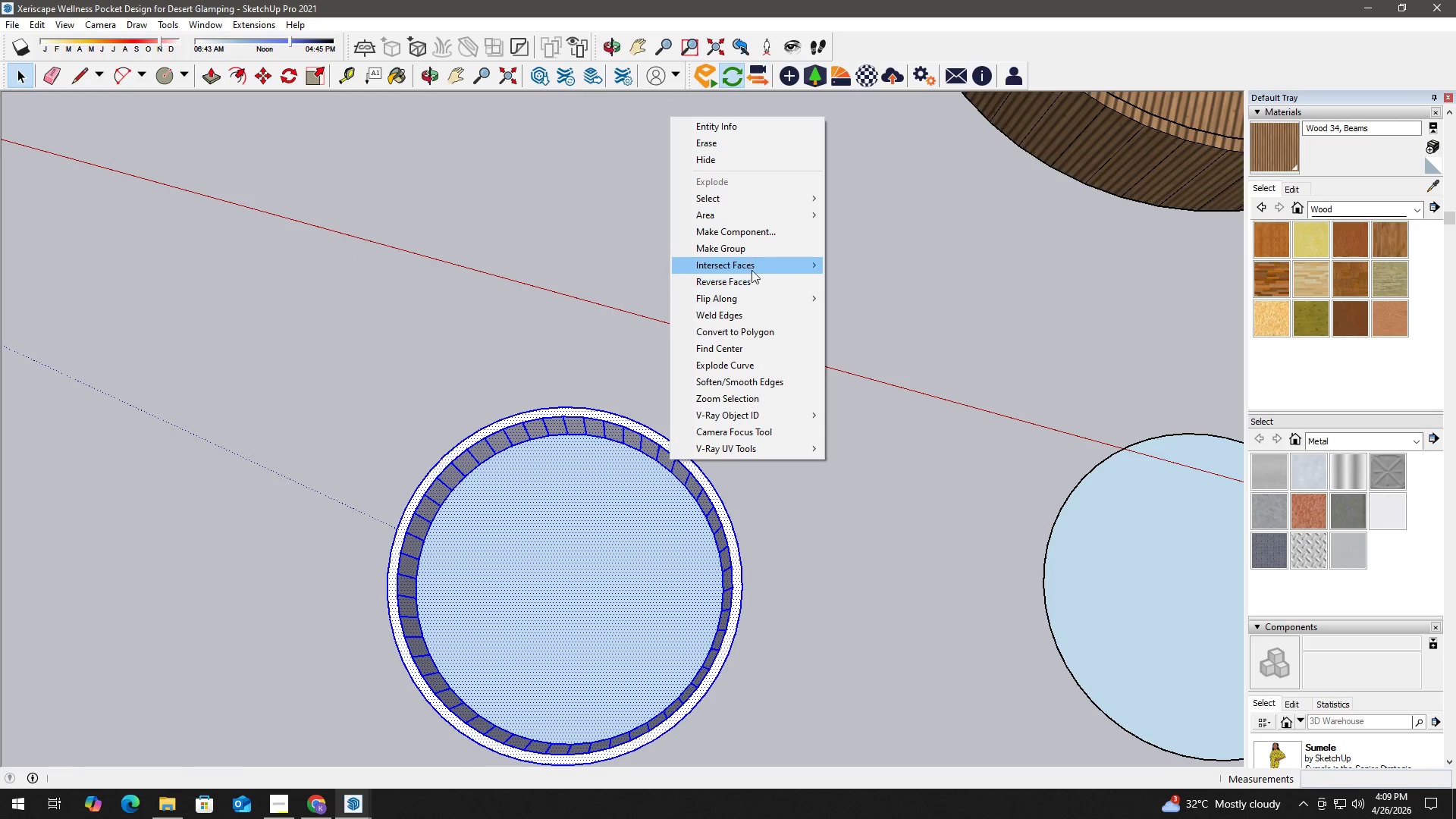 
left_click([759, 248])
 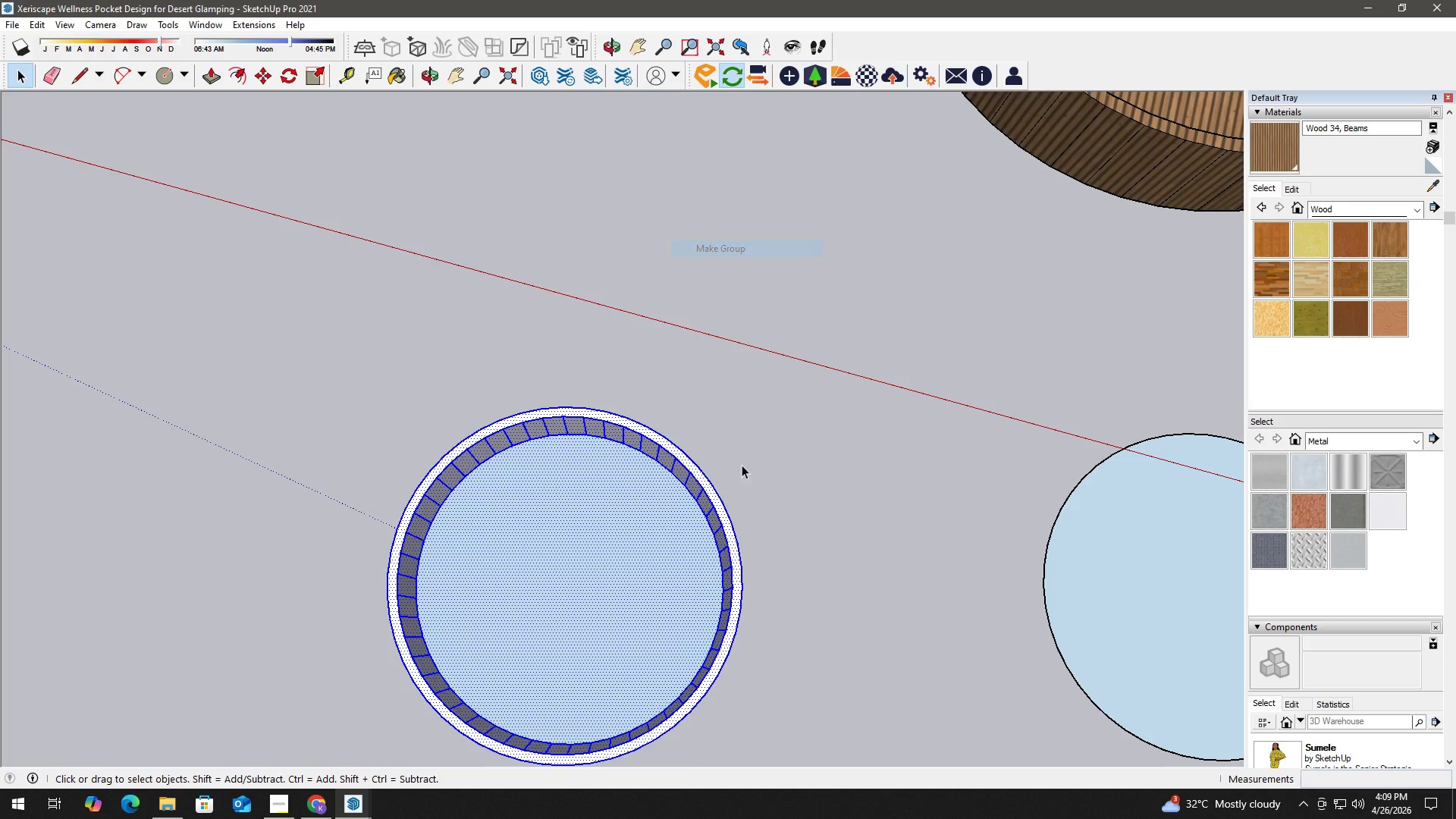 
scroll: coordinate [636, 356], scroll_direction: down, amount: 5.0
 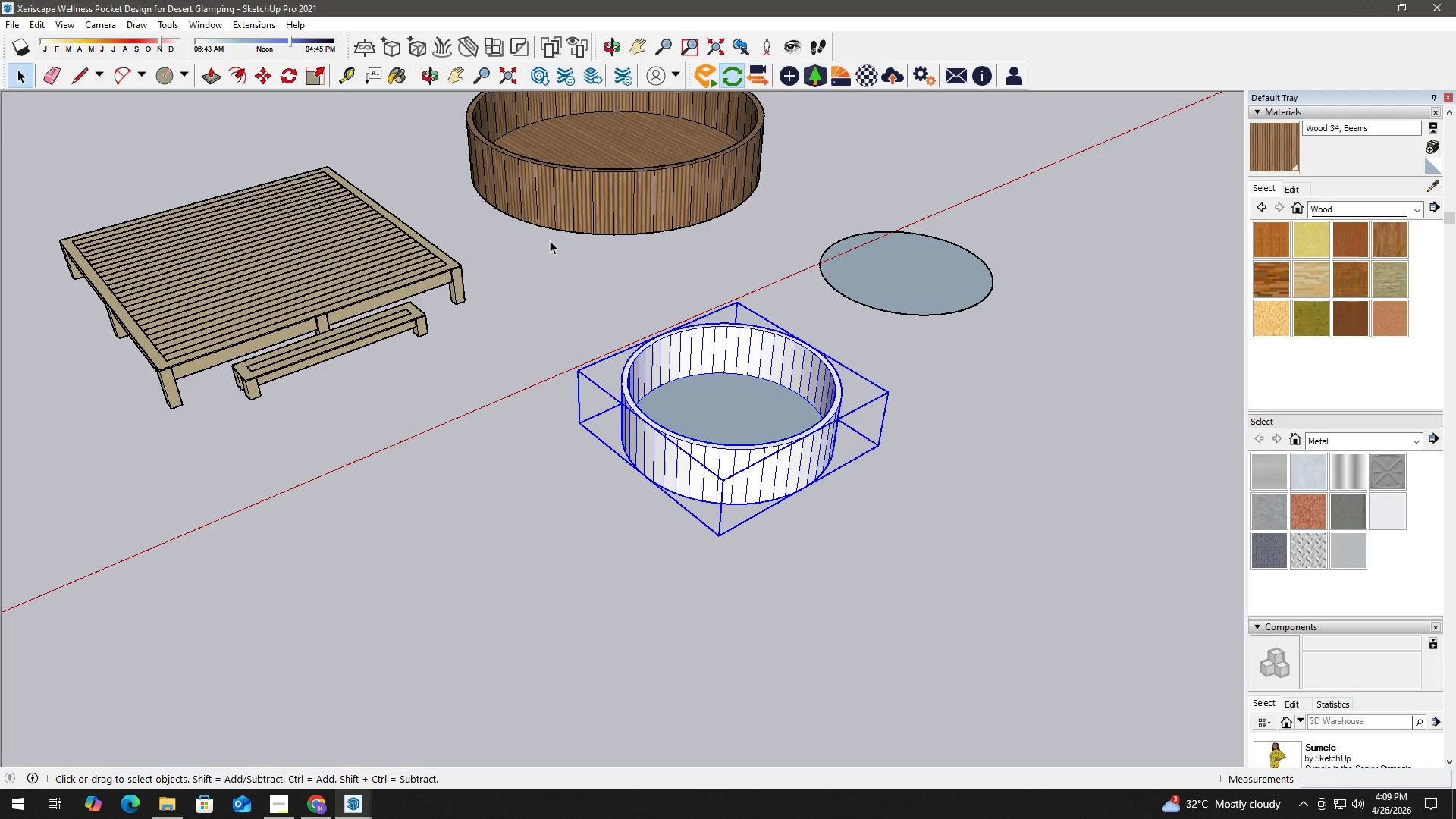 
key(B)
 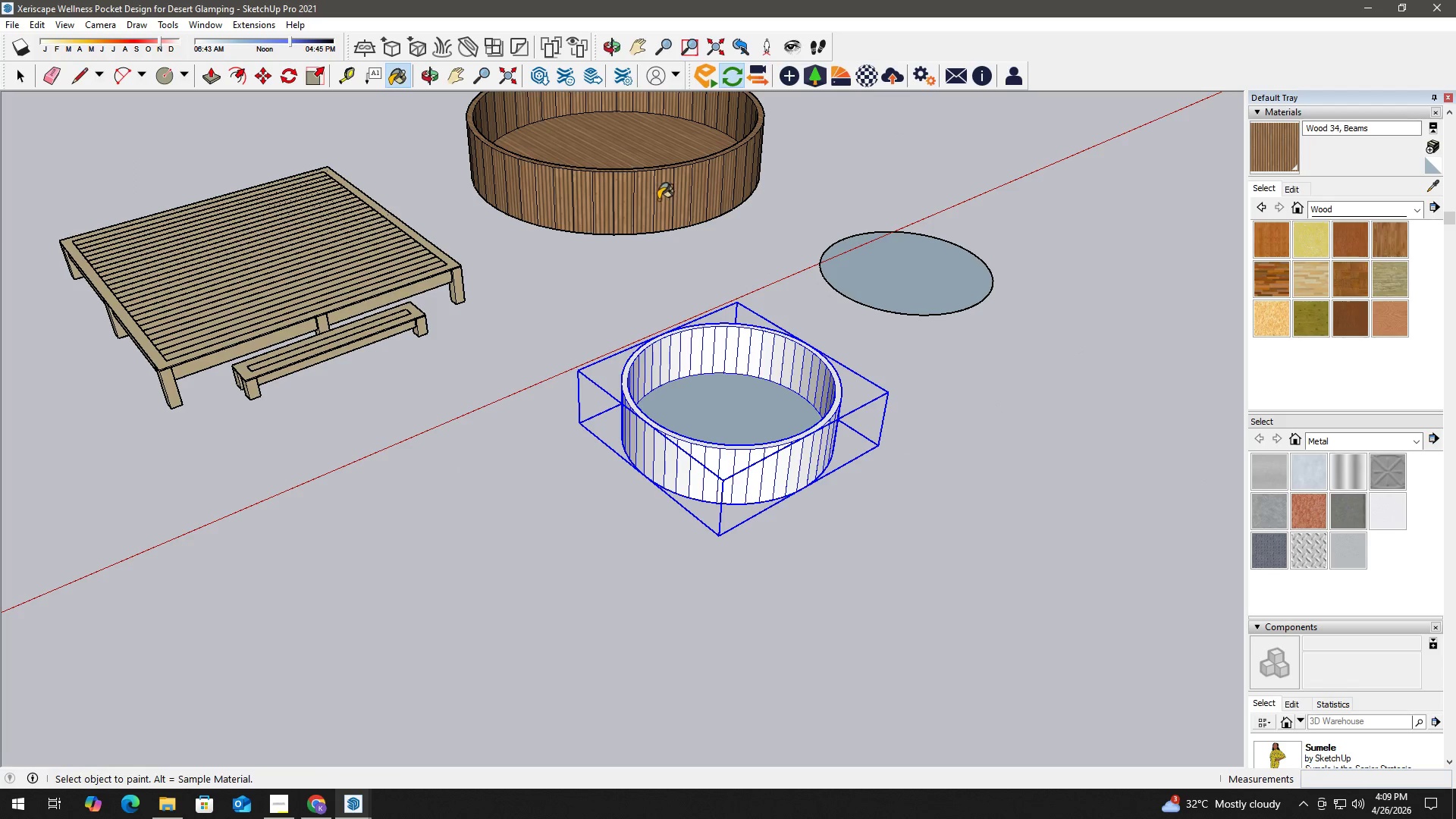 
key(Alt+AltLeft)
 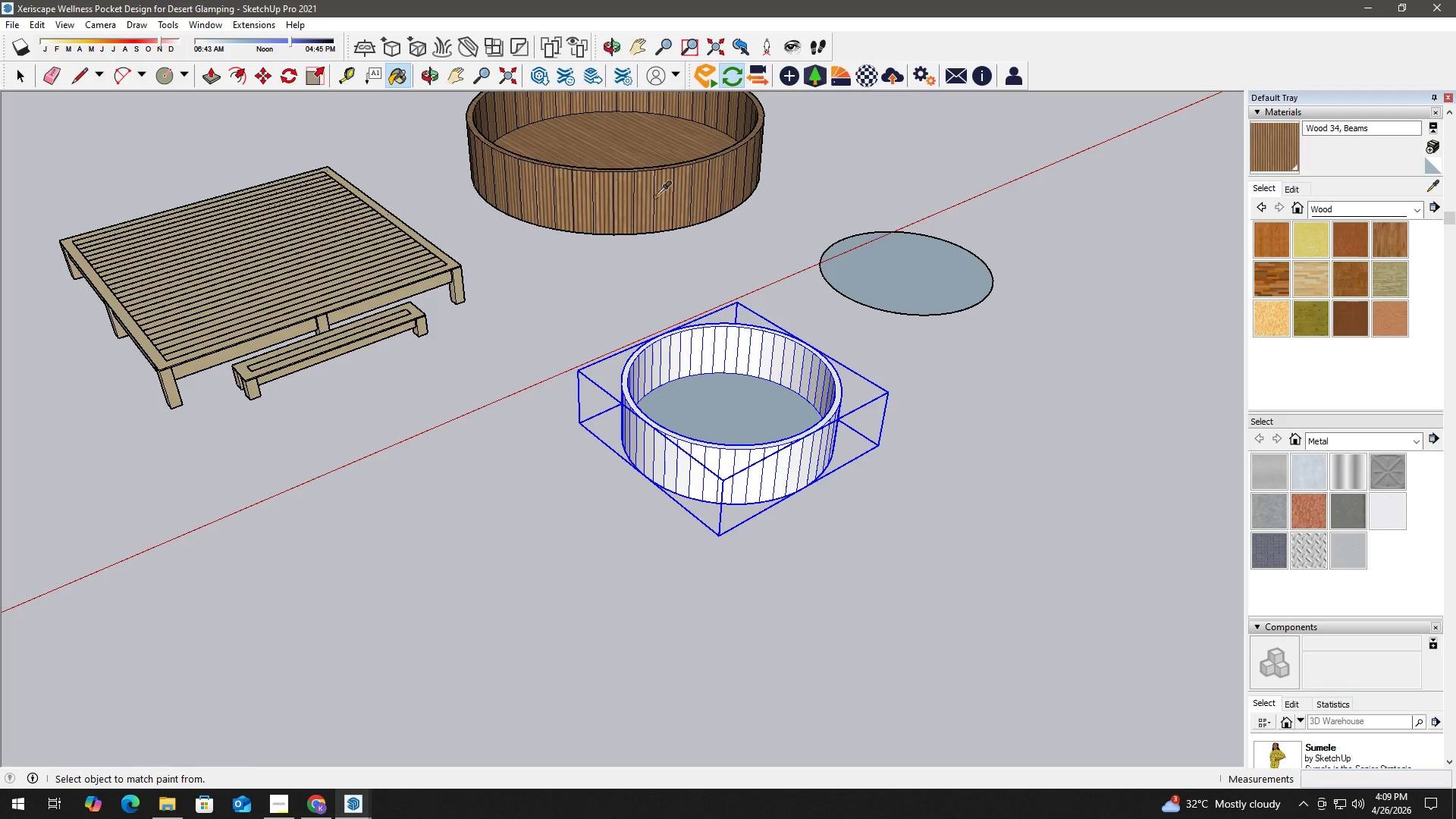 
left_click([655, 196])
 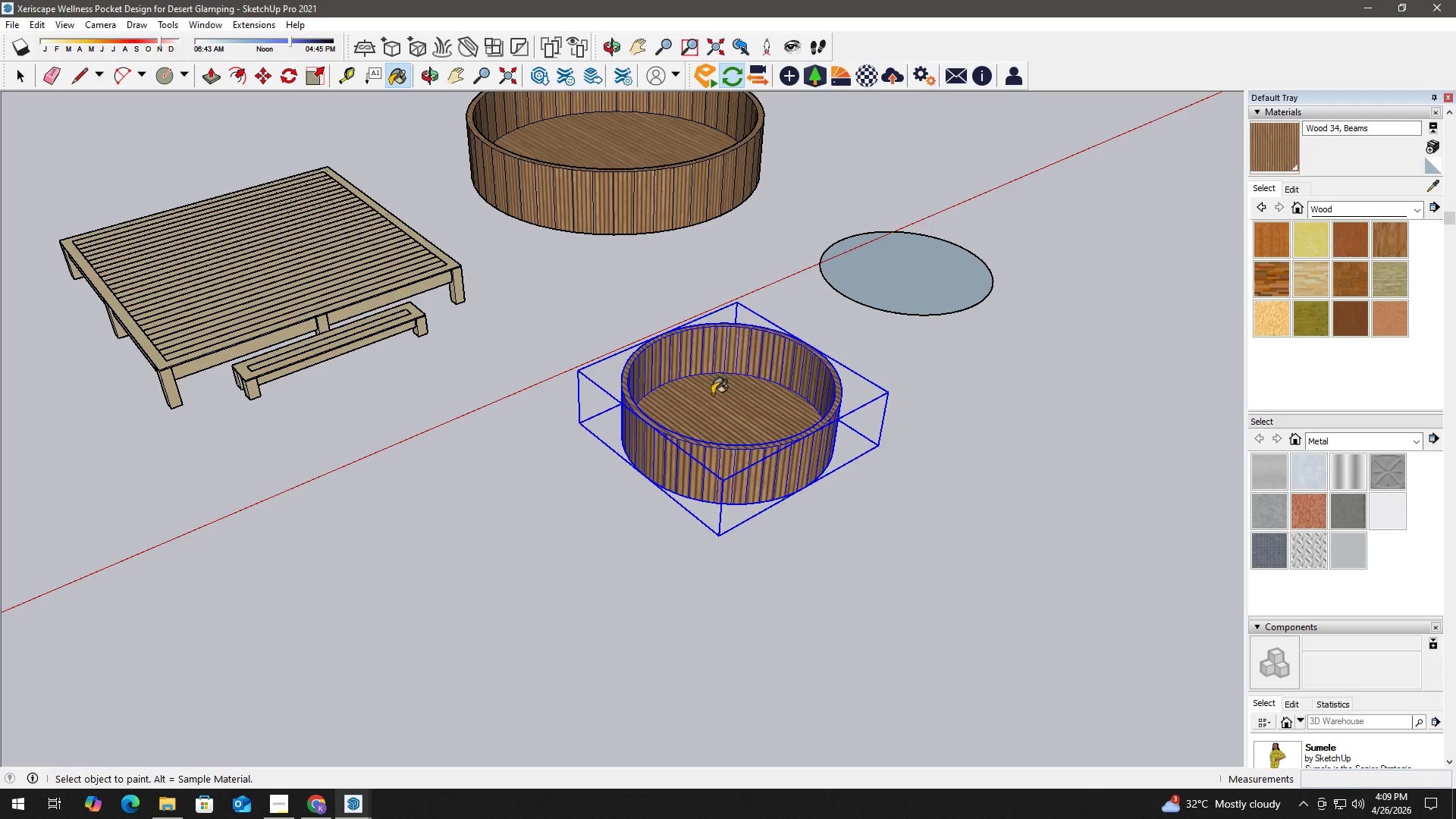 
key(Space)
 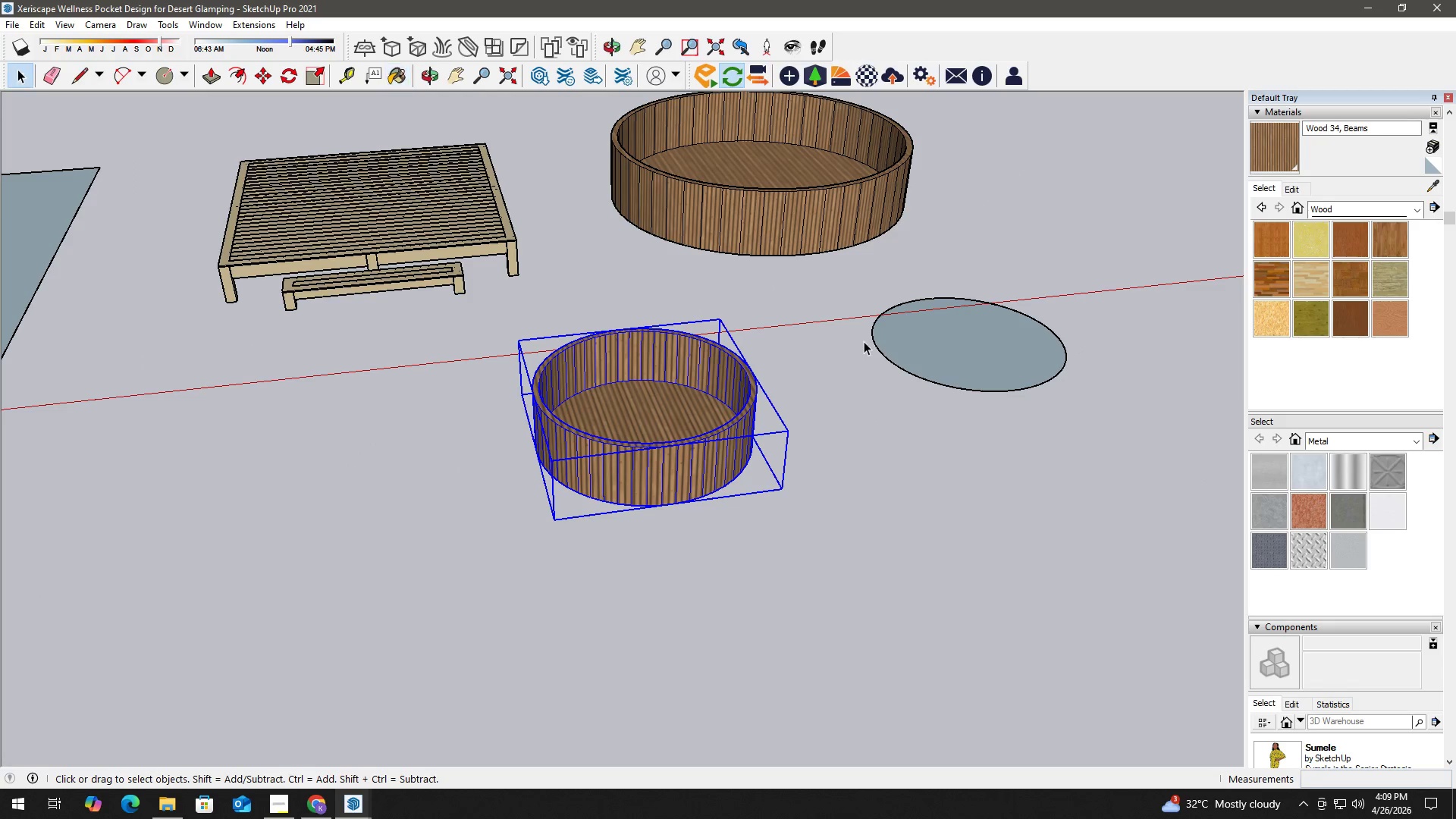 
key(Escape)
 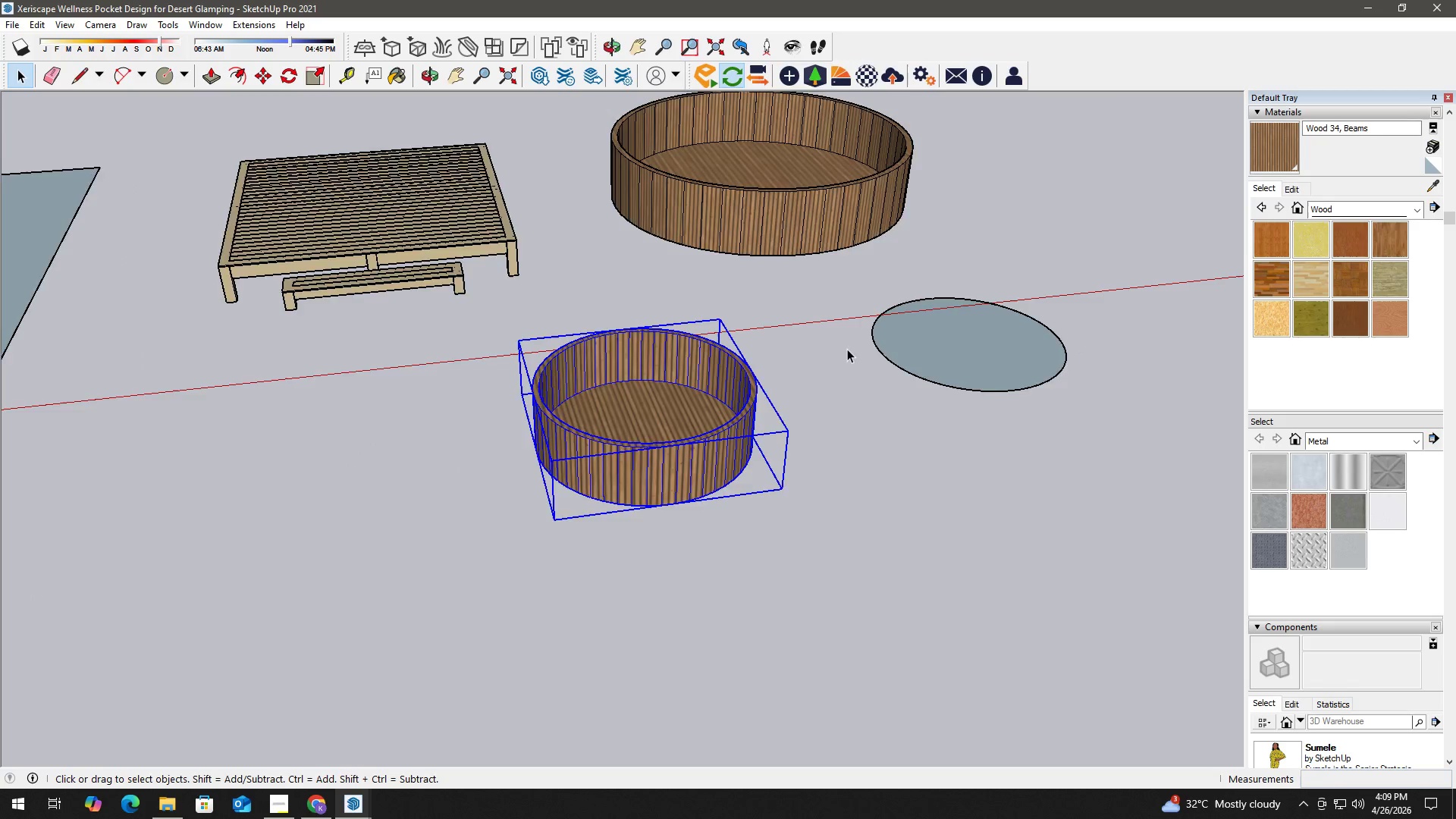 
key(Escape)
 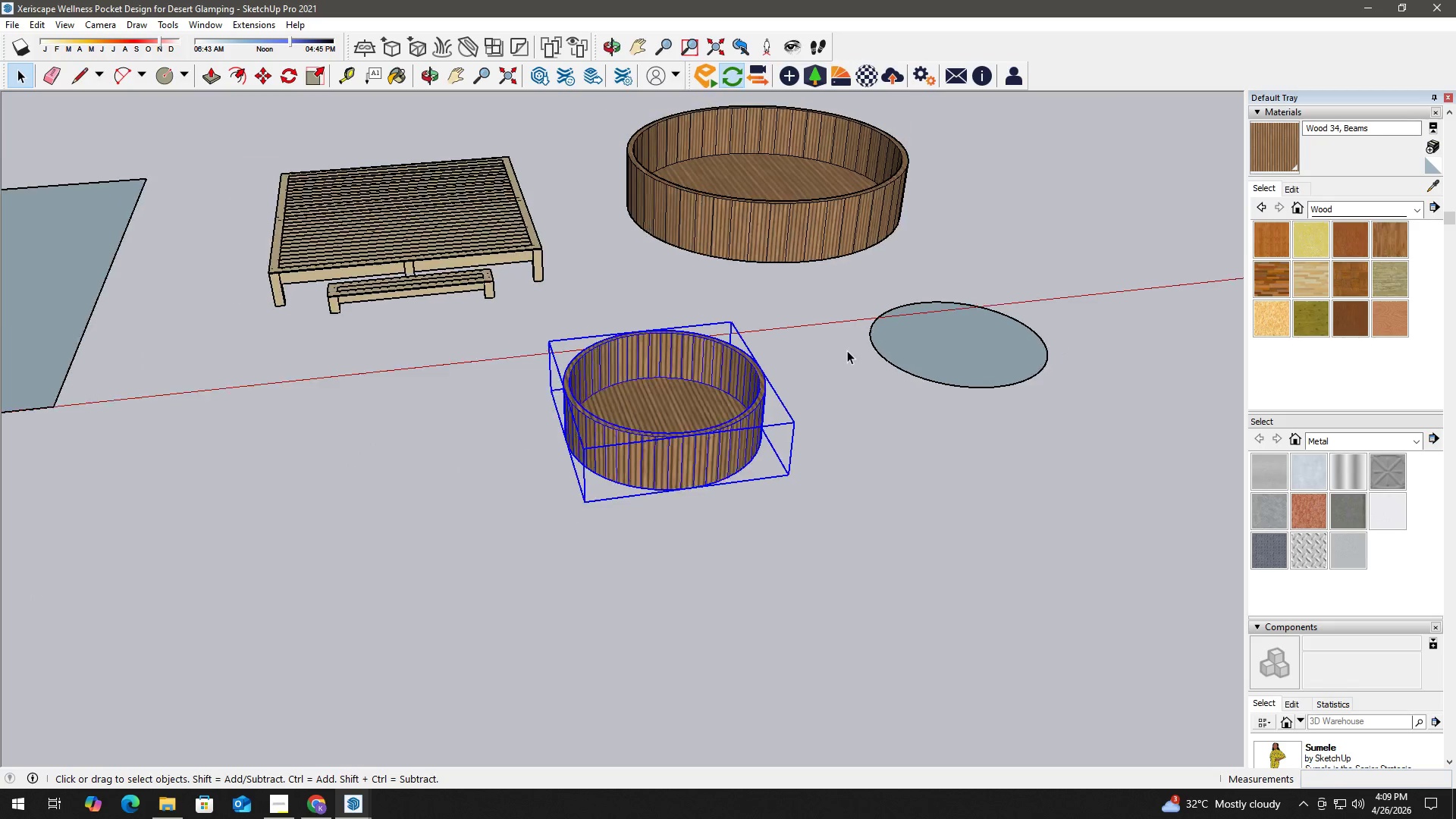 
key(Escape)
 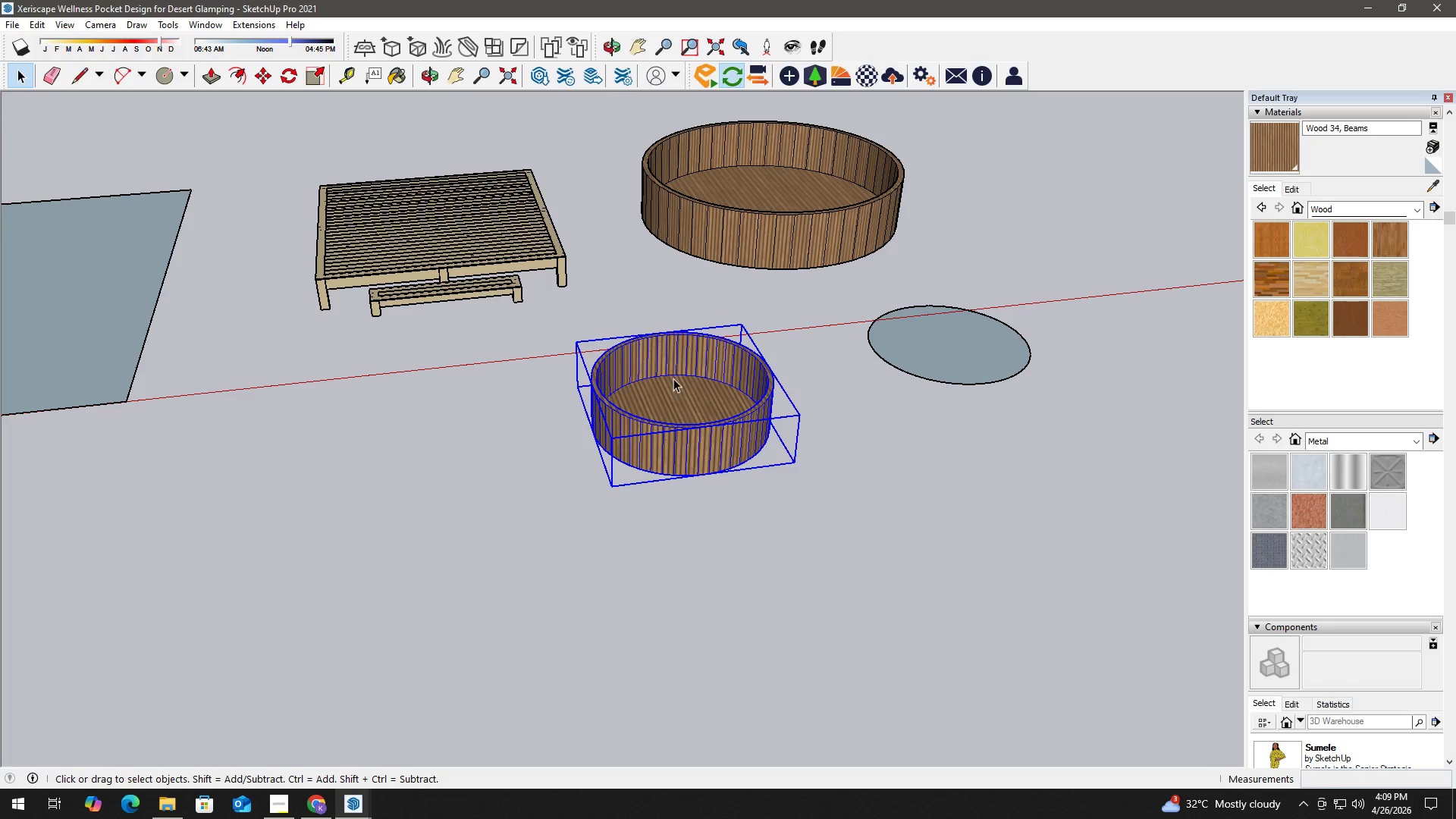 
scroll: coordinate [847, 350], scroll_direction: down, amount: 2.0
 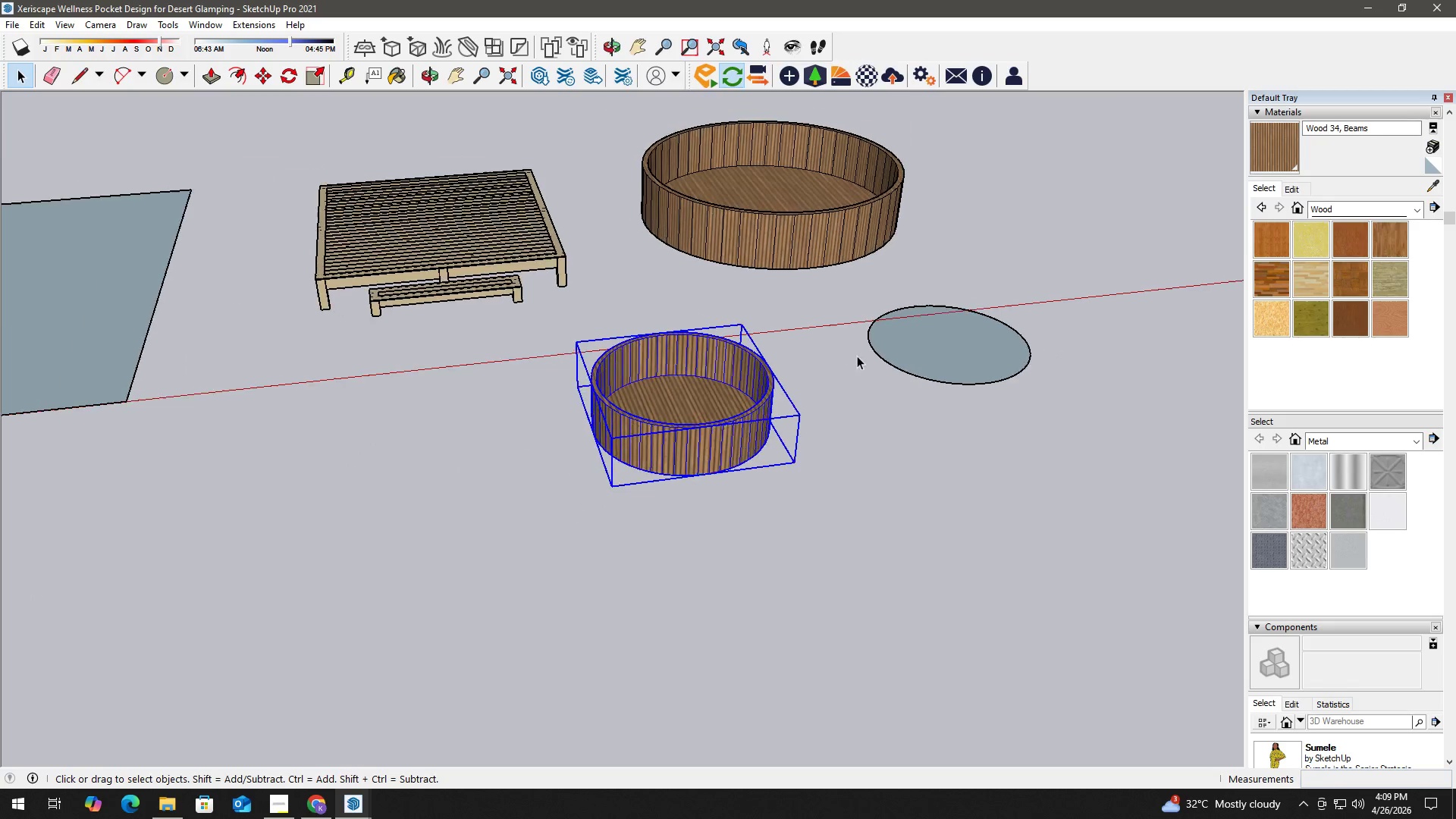 
key(Control+ControlLeft)
 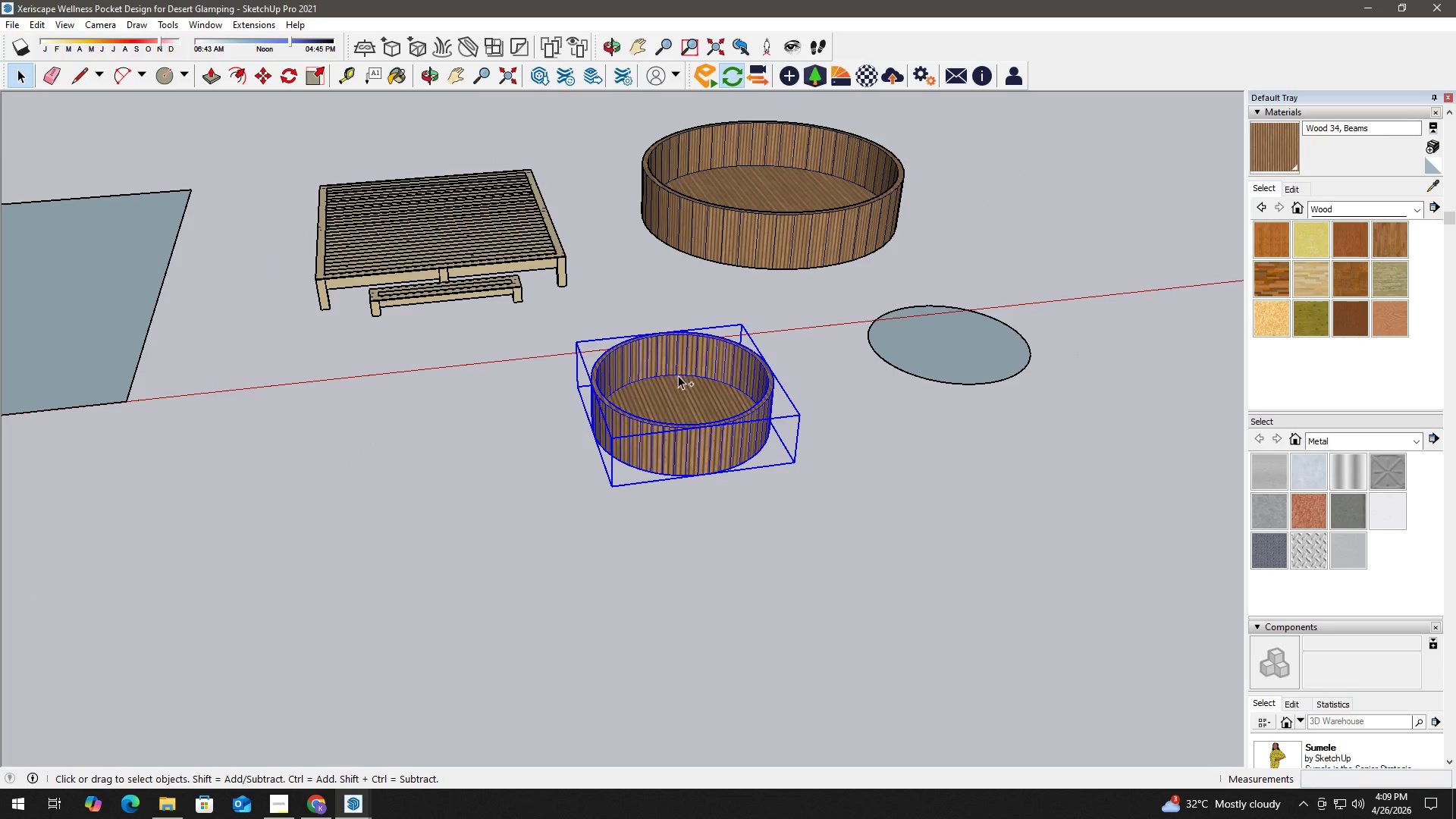 
key(Control+Z)
 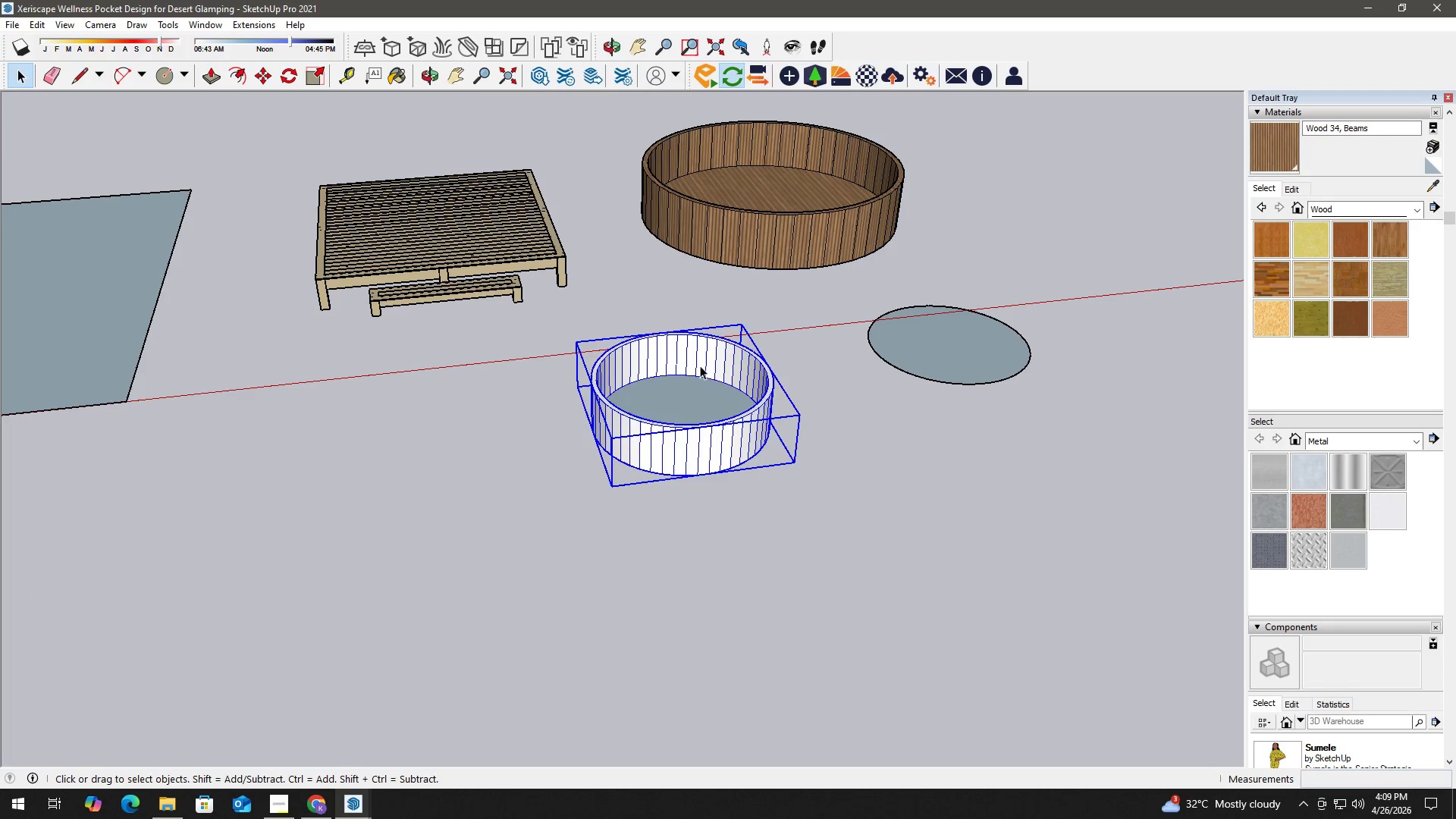 
key(Space)
 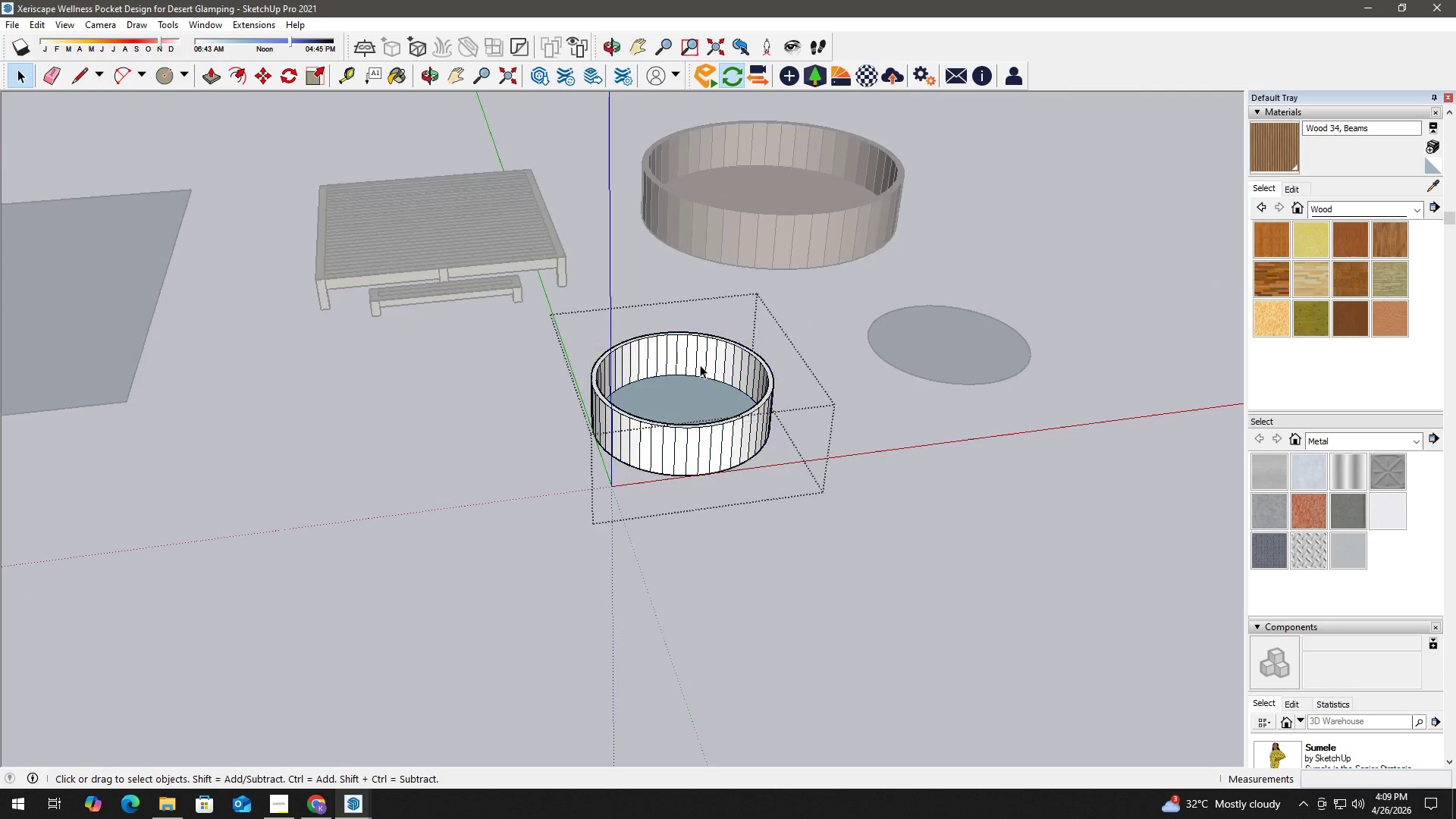 
triple_click([700, 365])
 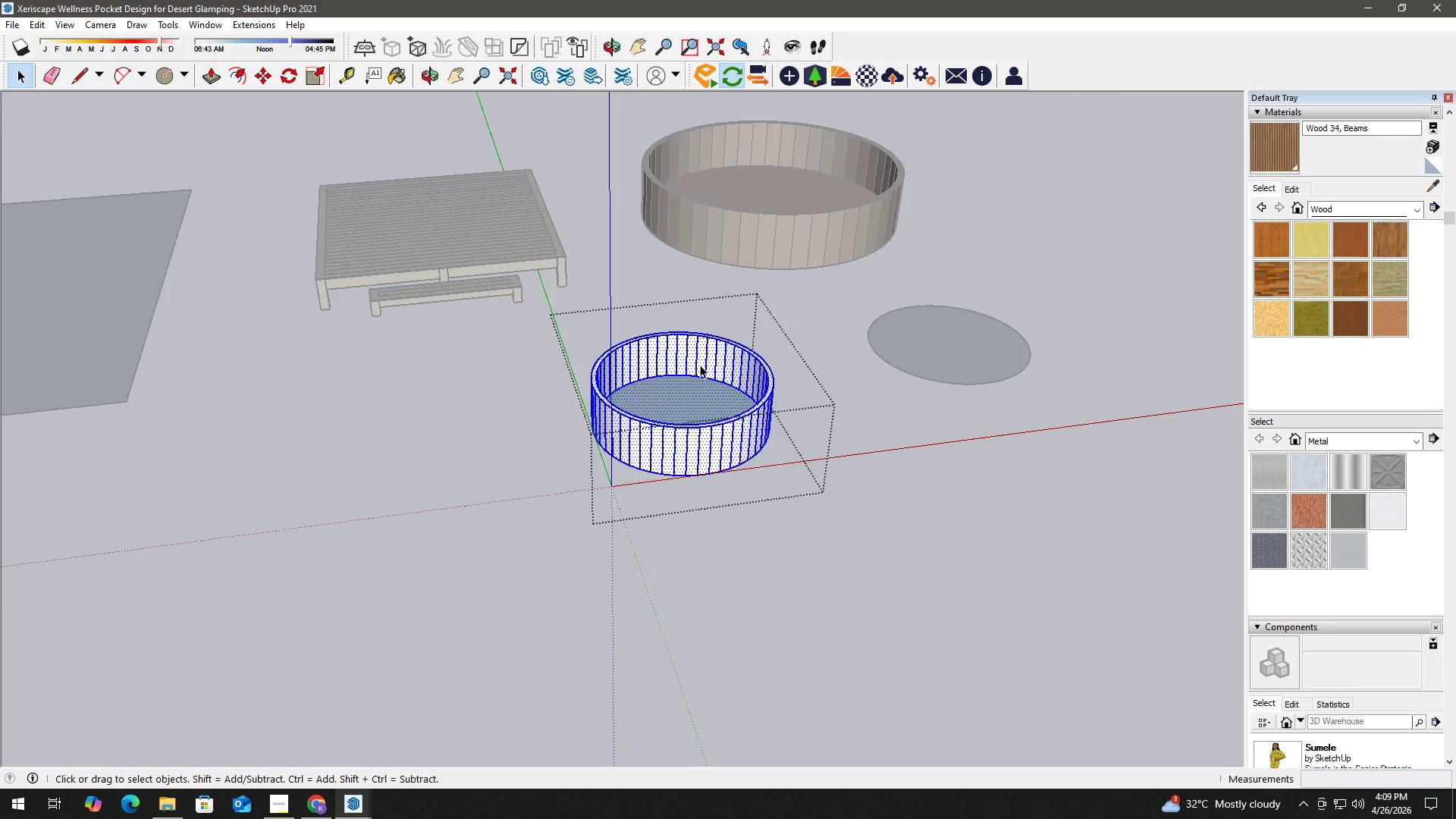 
triple_click([700, 365])
 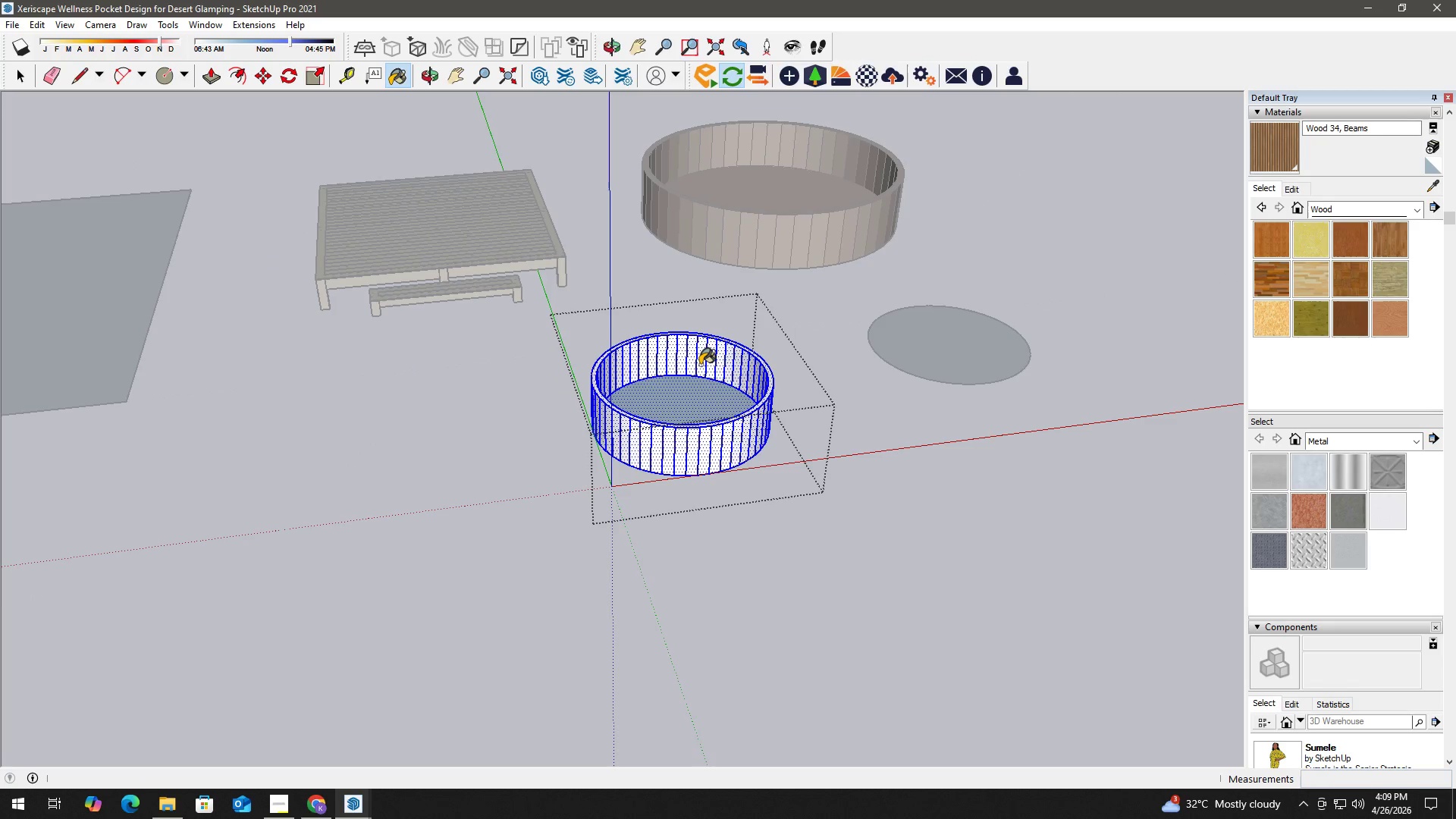 
key(B)
 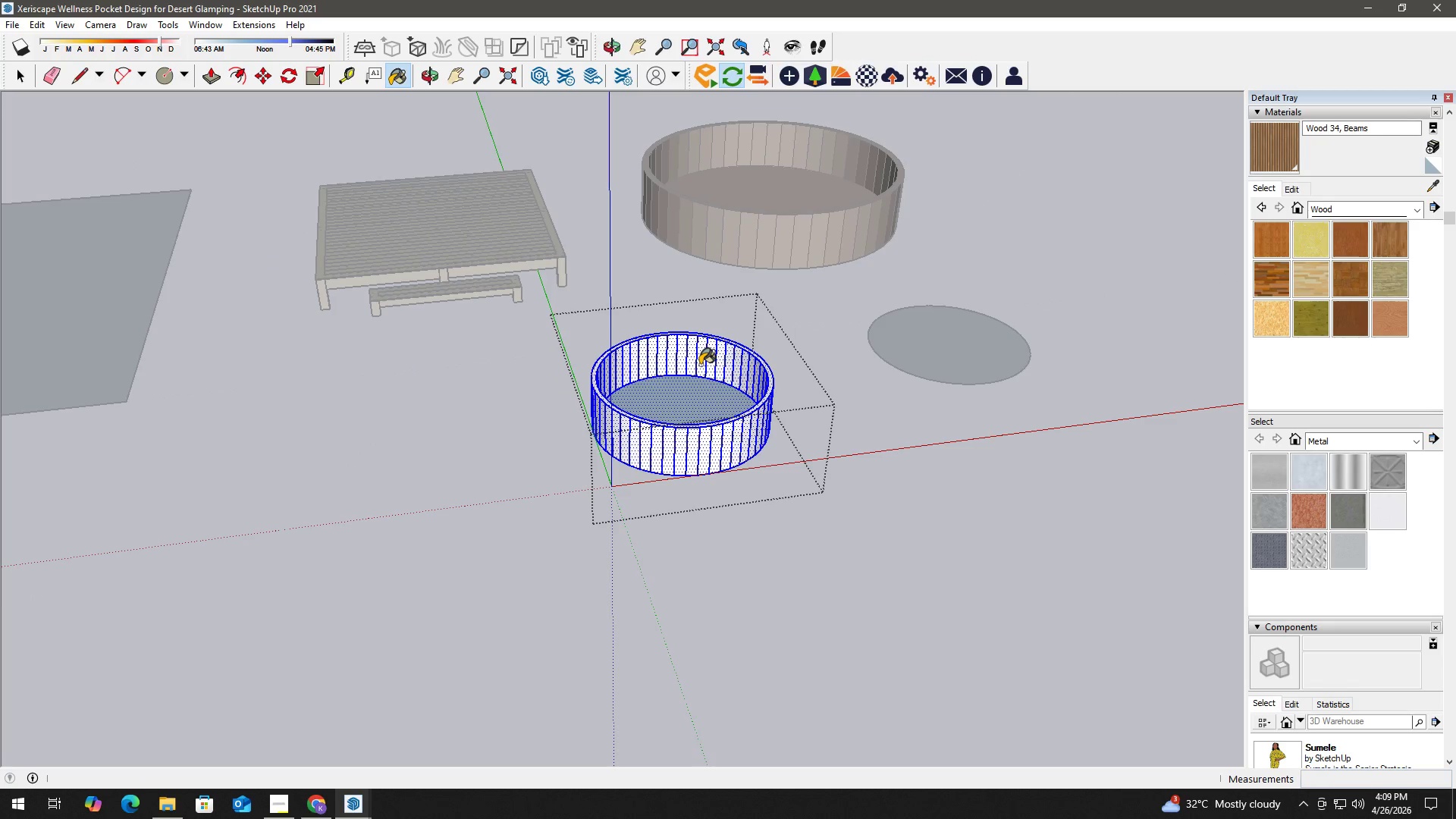 
triple_click([700, 365])
 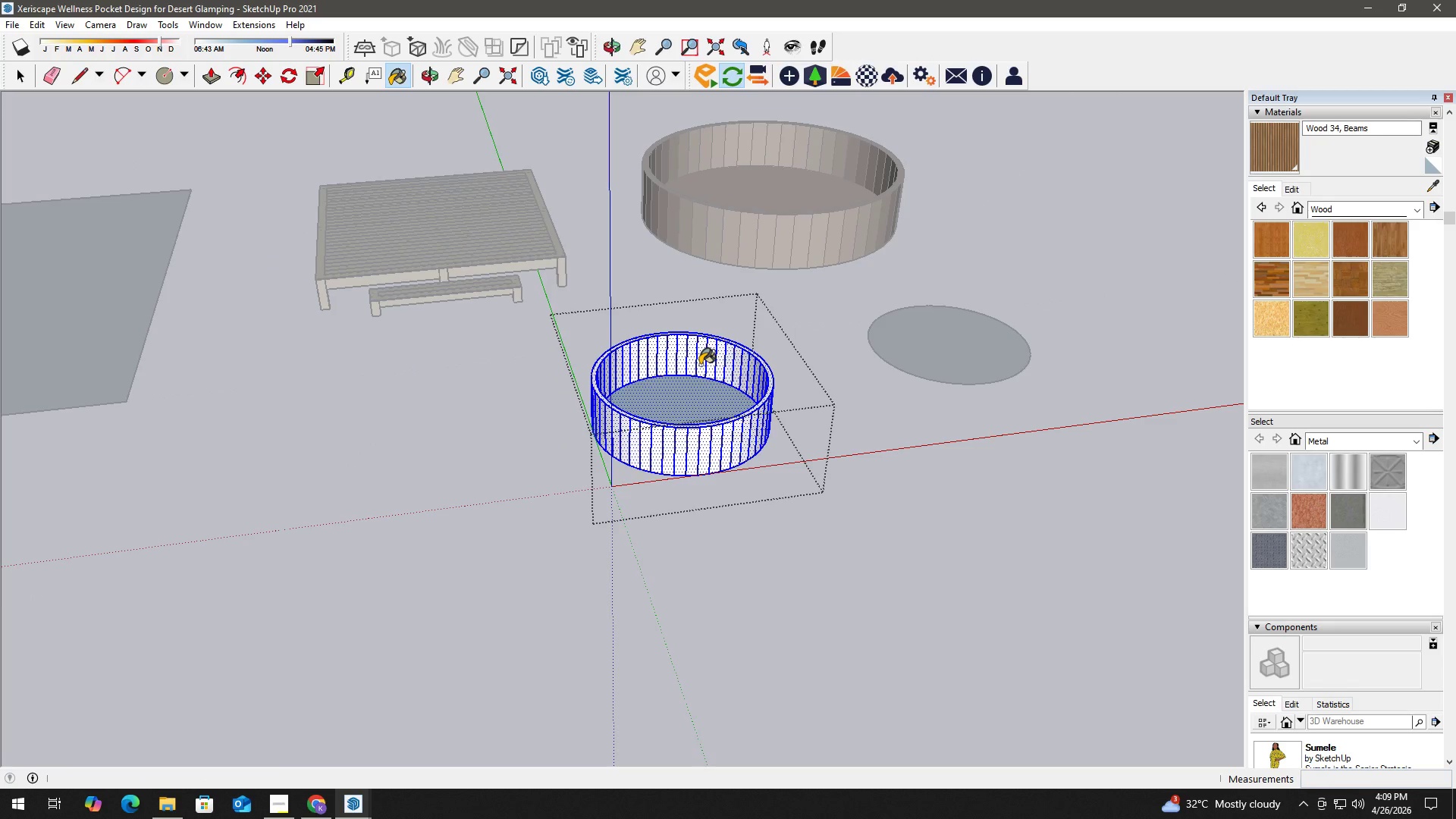 
triple_click([700, 365])
 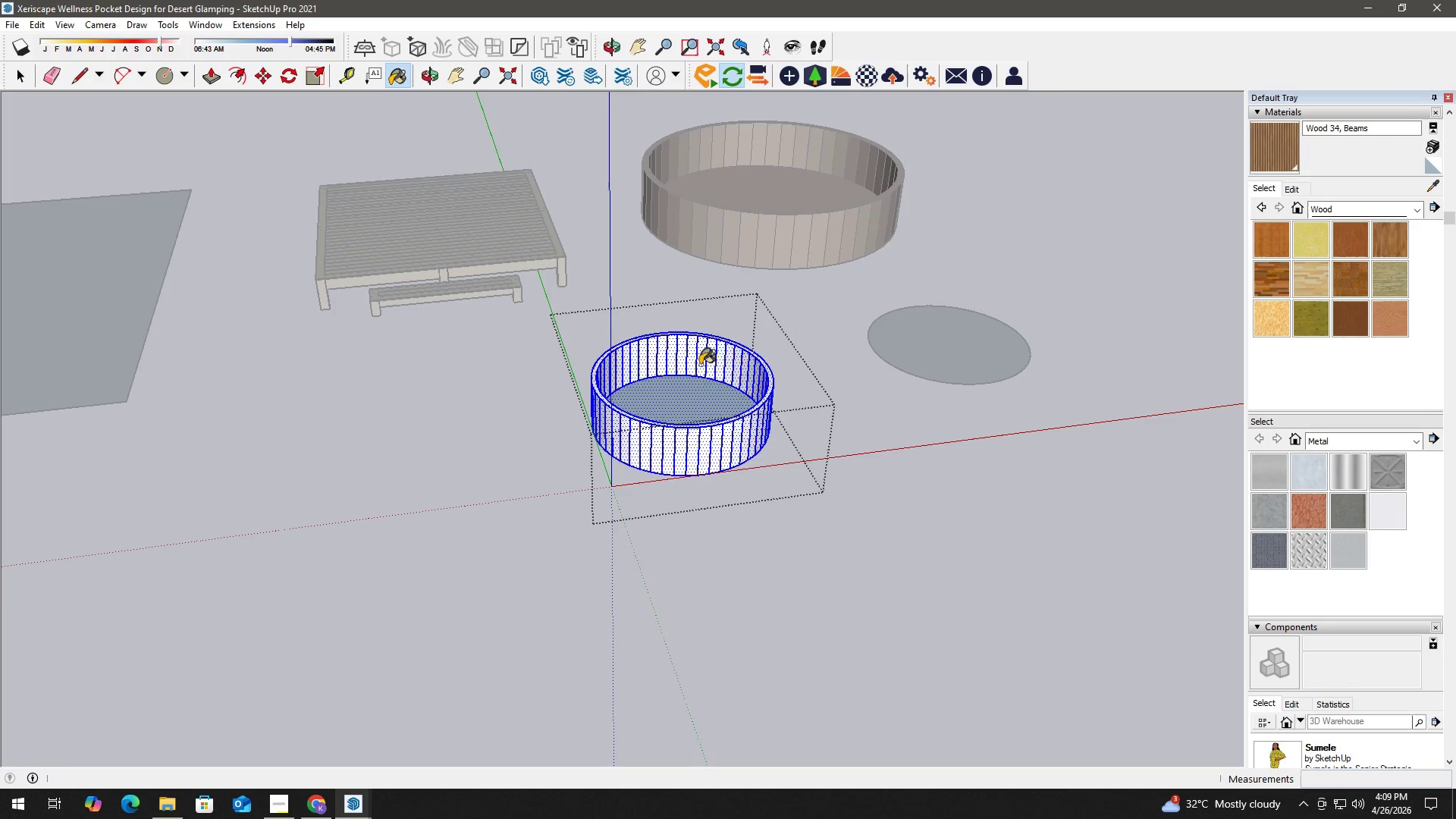 
triple_click([700, 365])
 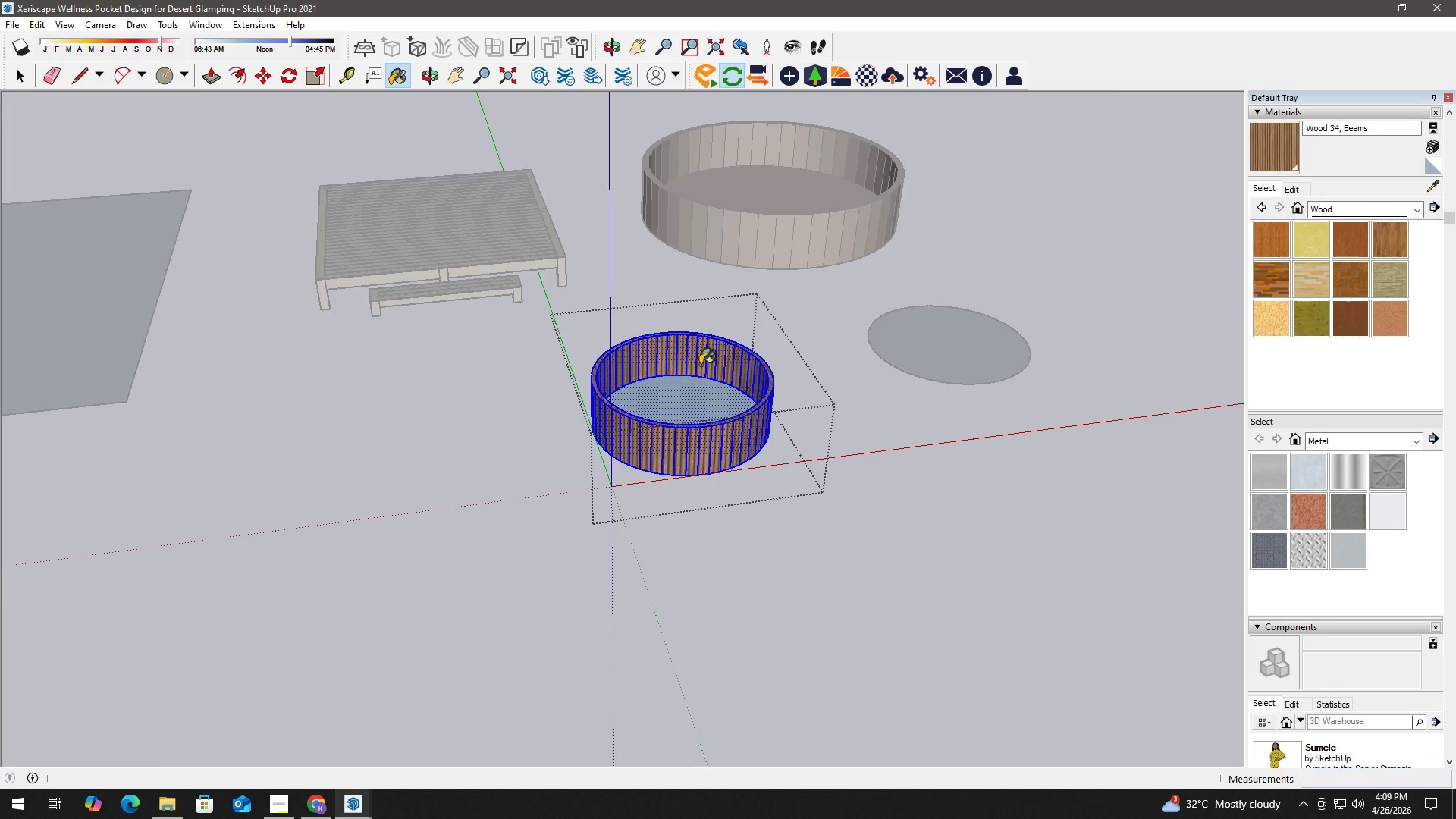 
key(Space)
 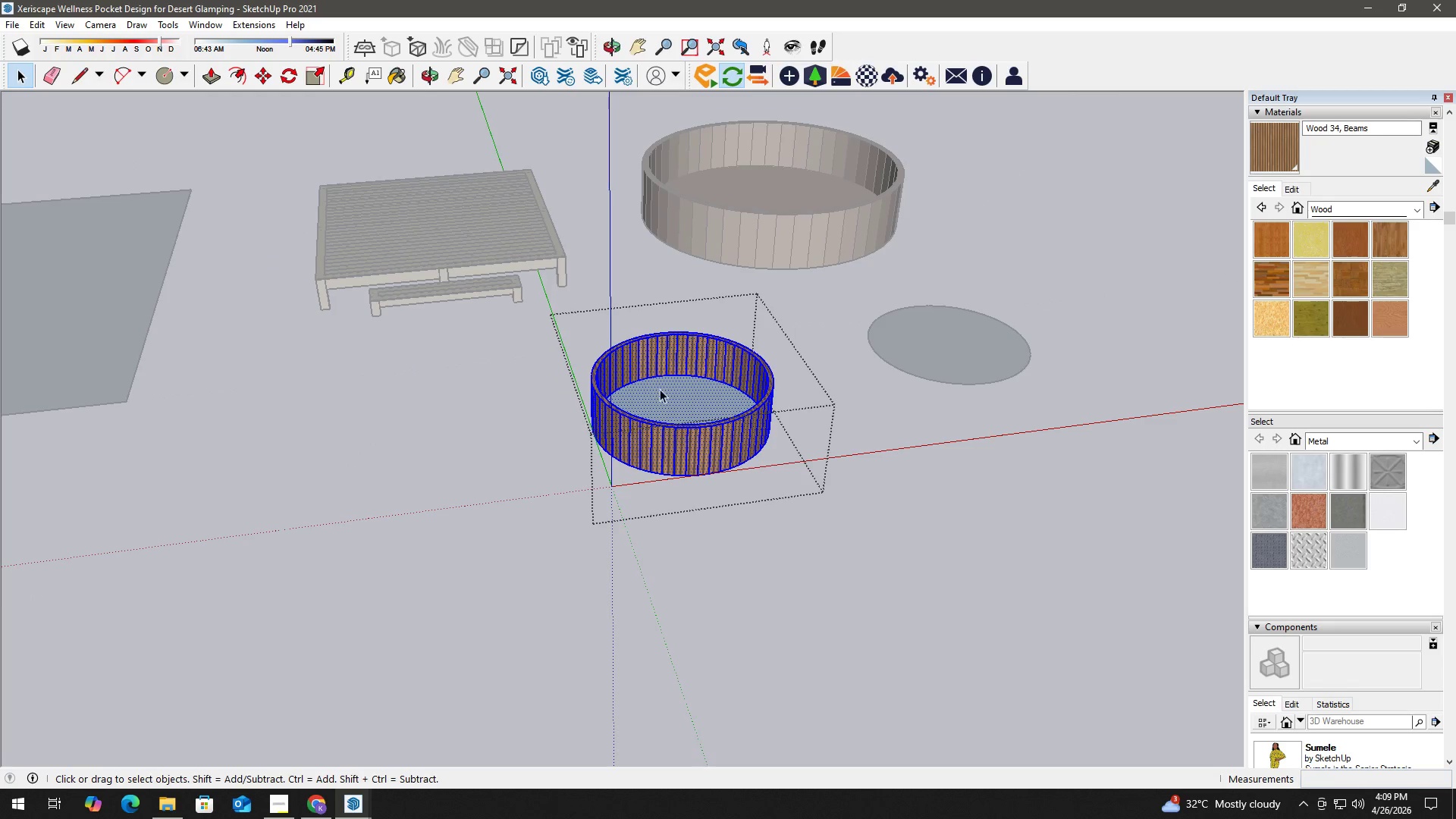 
key(B)
 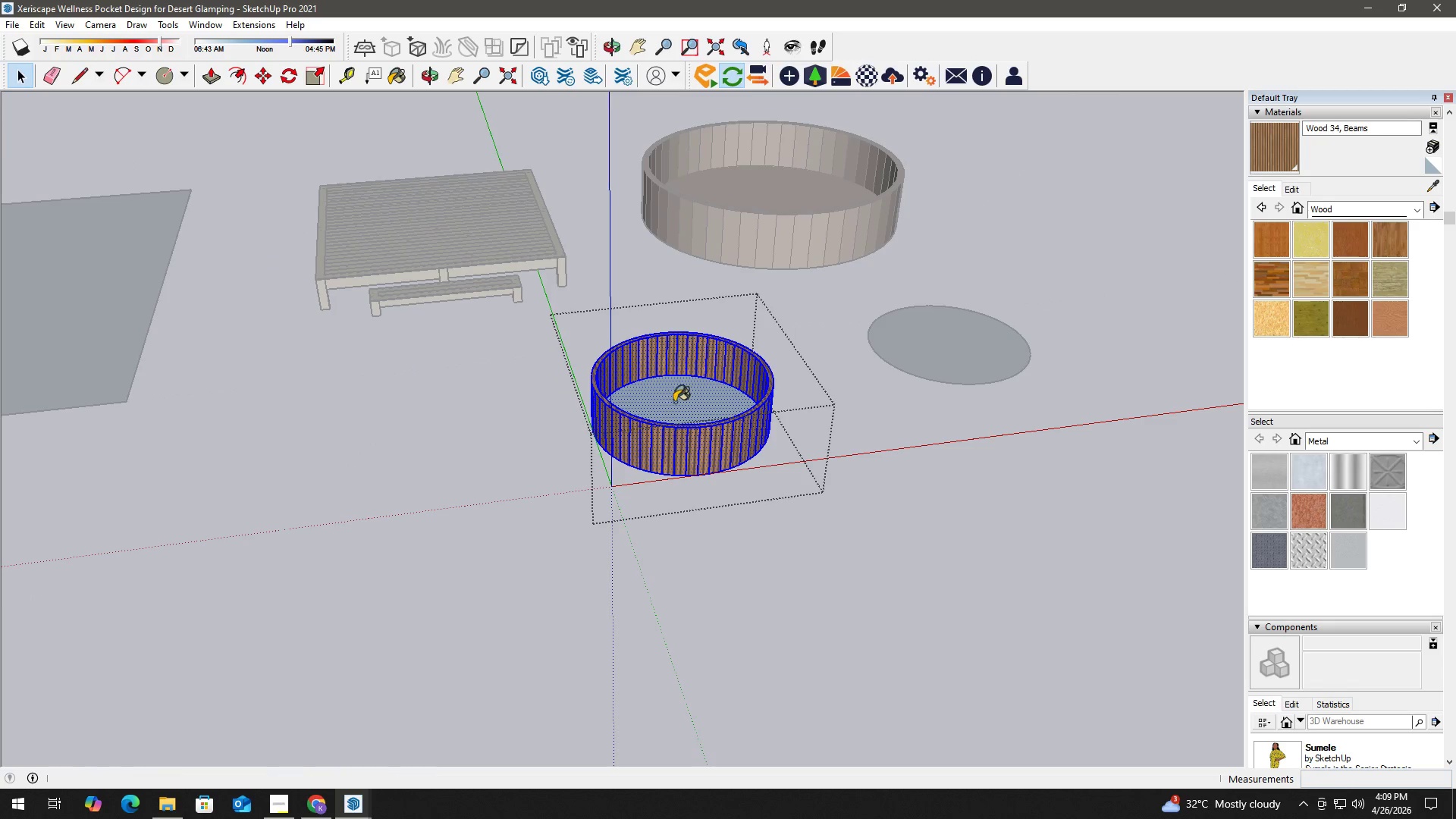 
left_click([677, 403])
 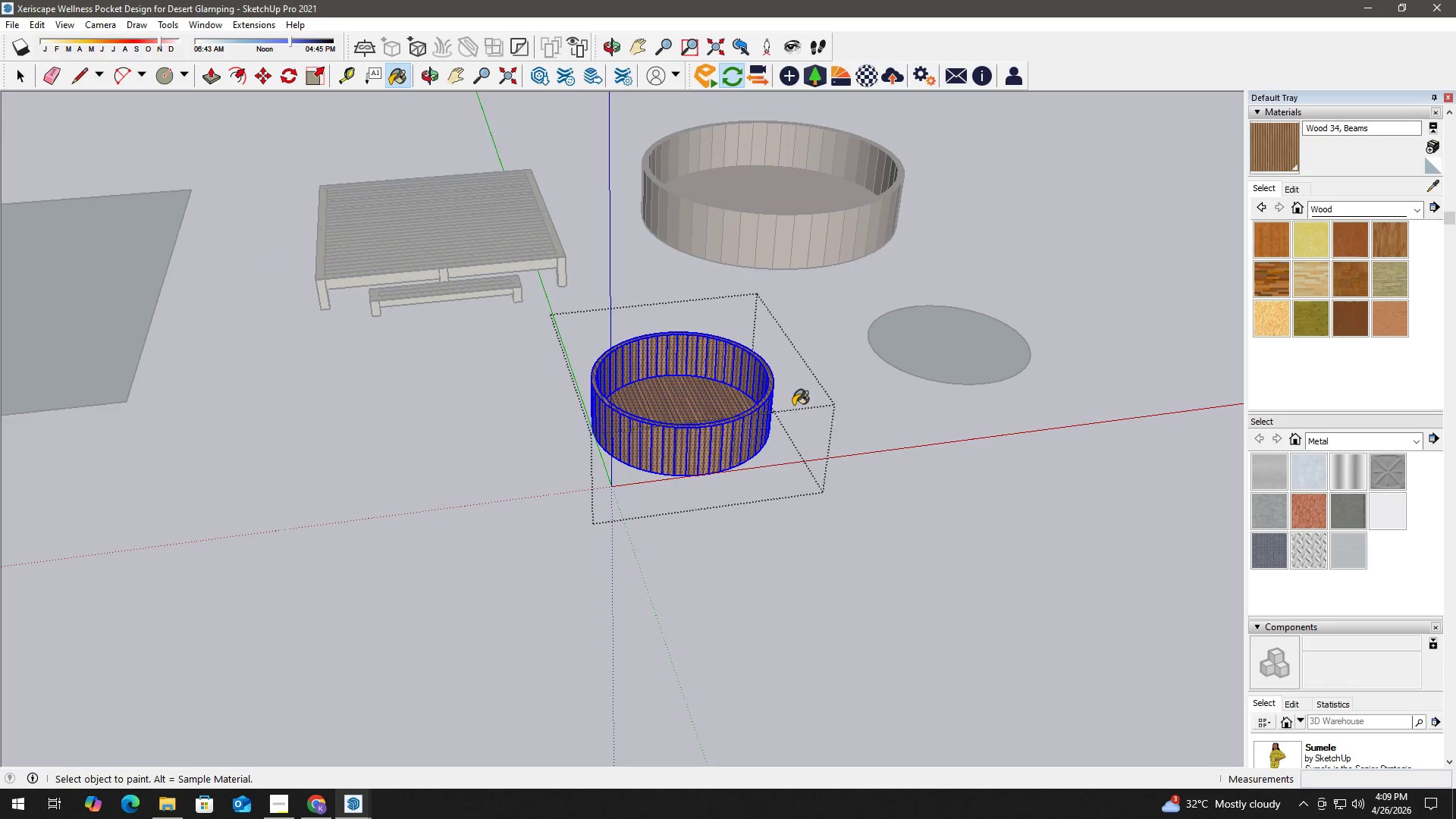 
key(Space)
 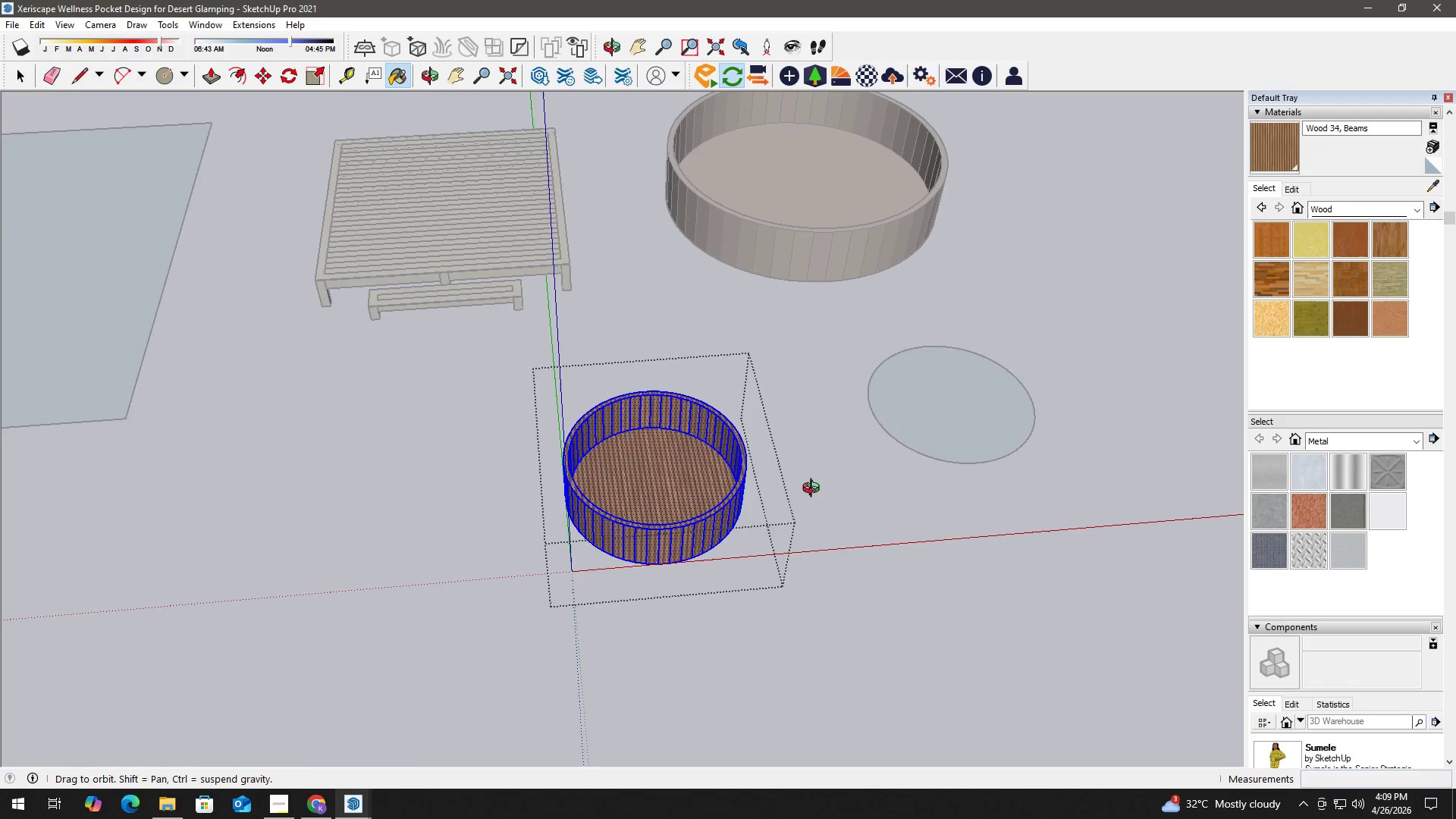 
key(Escape)
 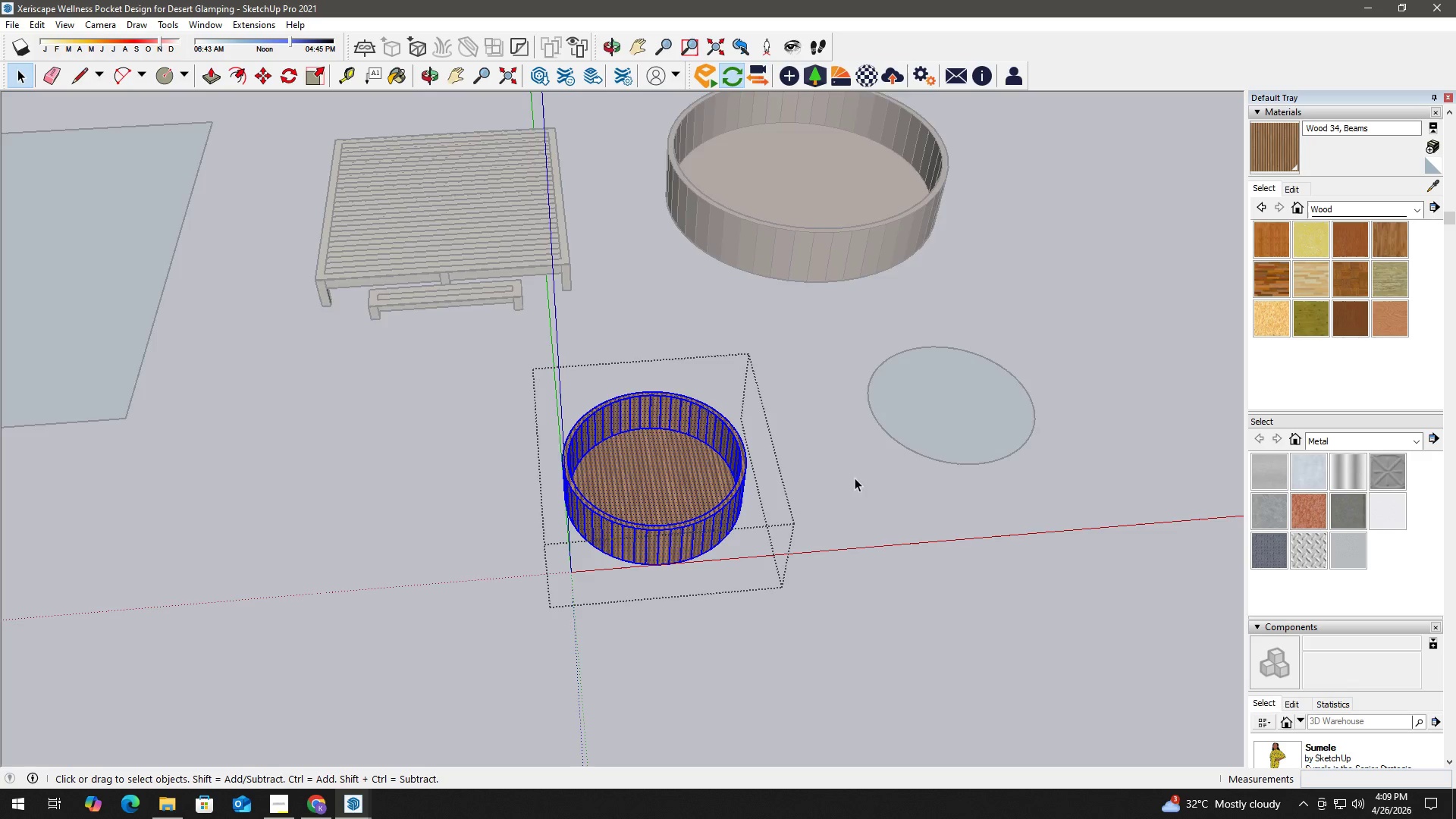 
key(Escape)
 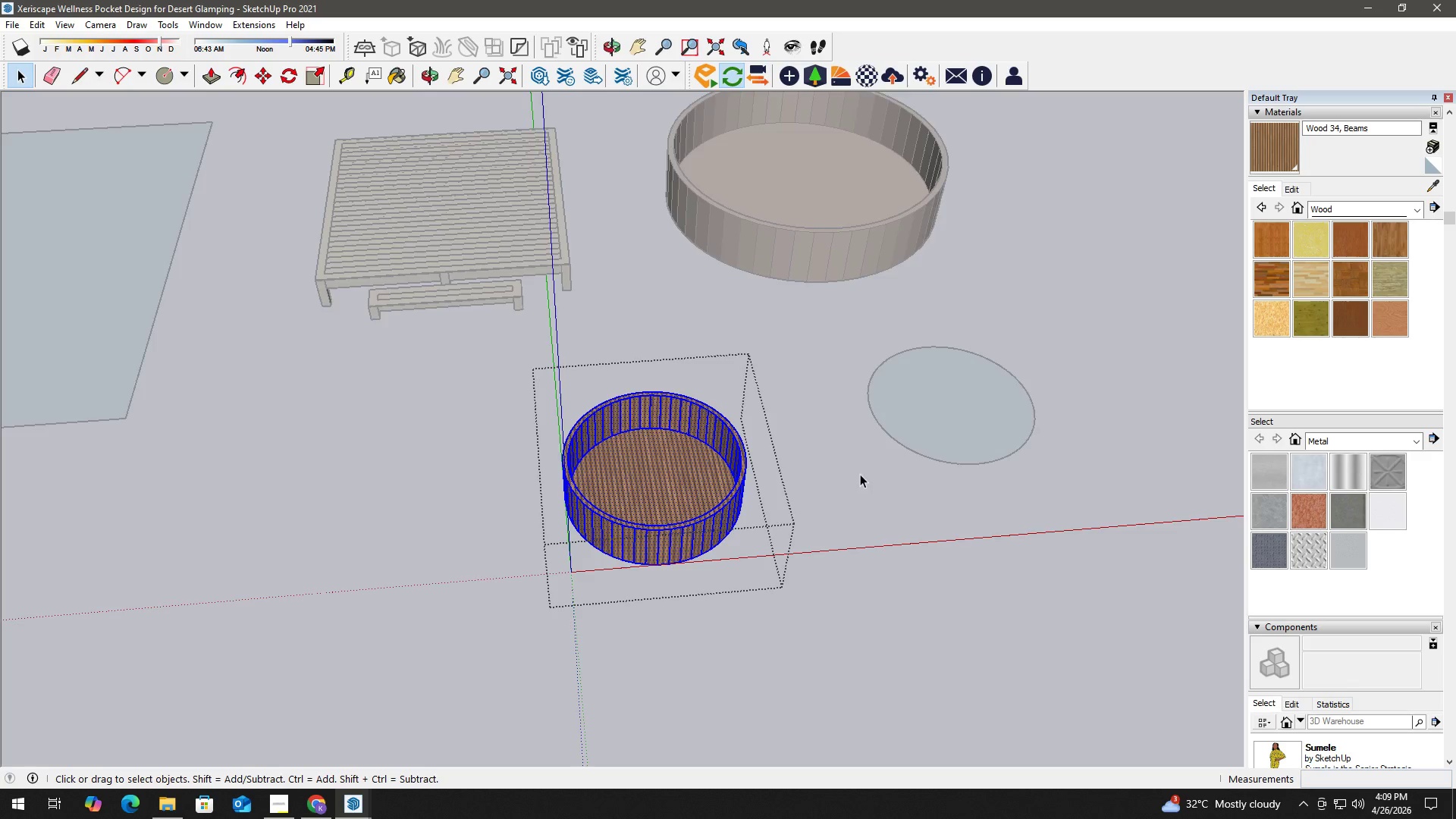 
key(Escape)
 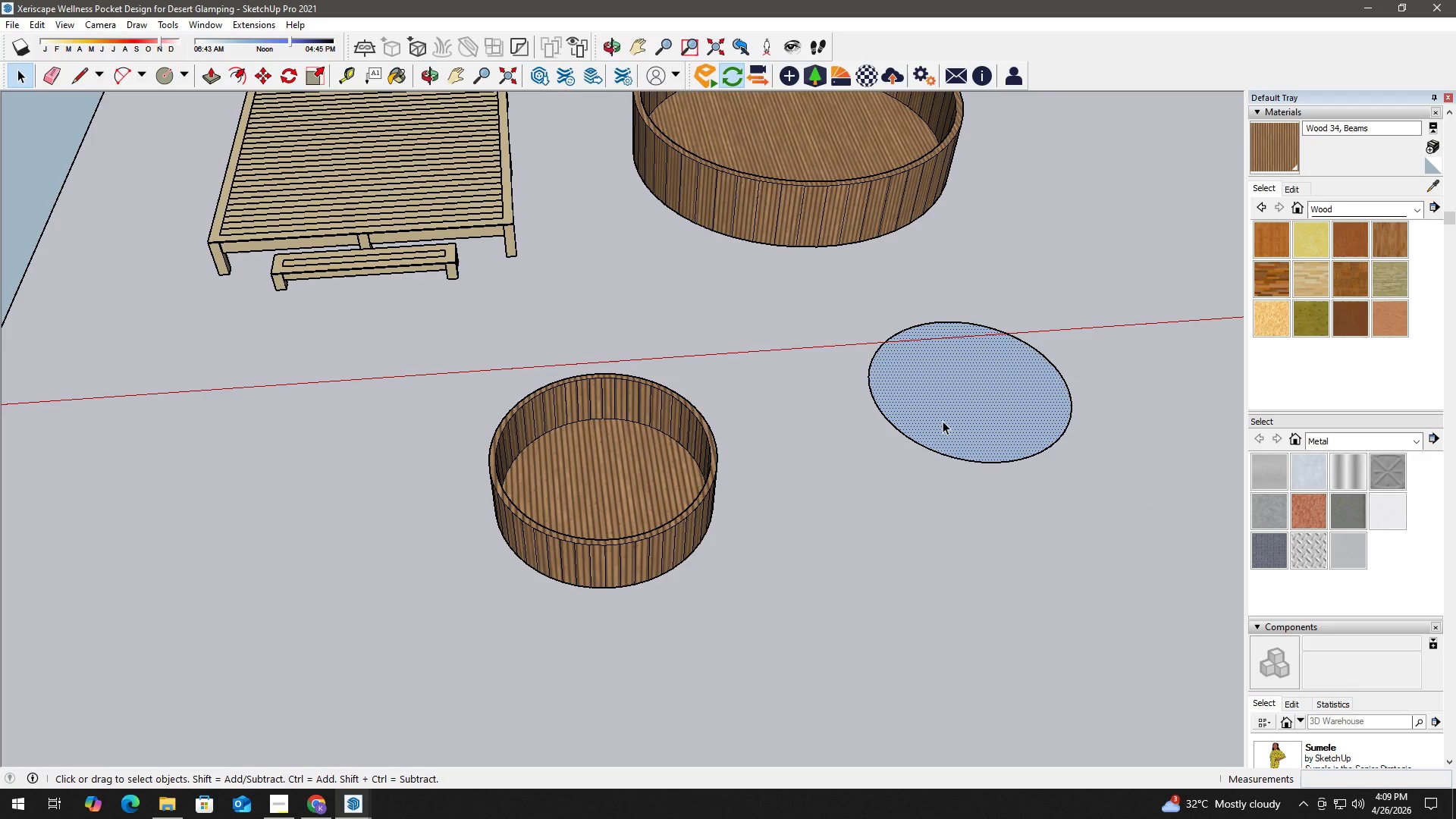 
scroll: coordinate [868, 469], scroll_direction: up, amount: 2.0
 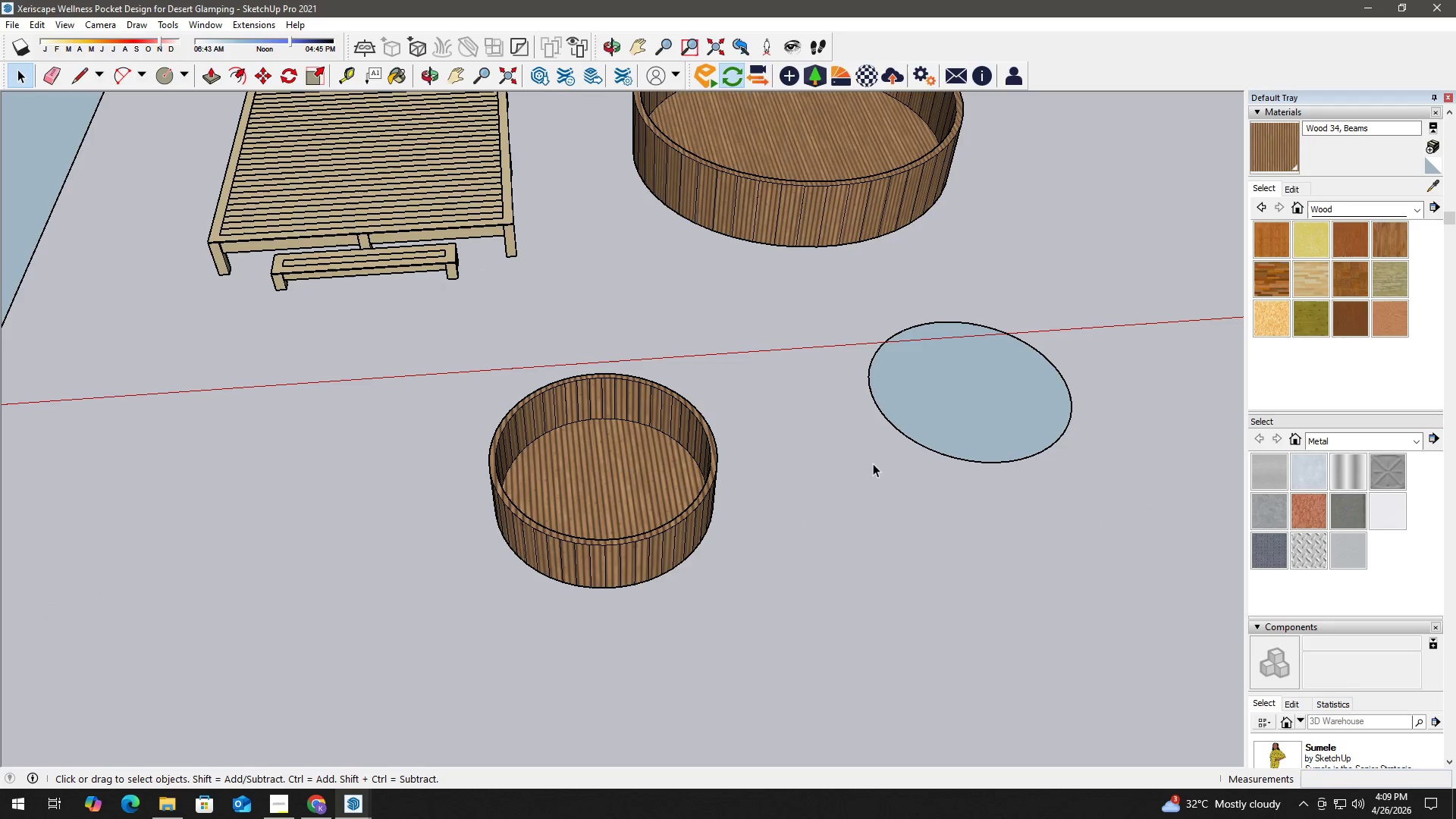 
double_click([943, 421])
 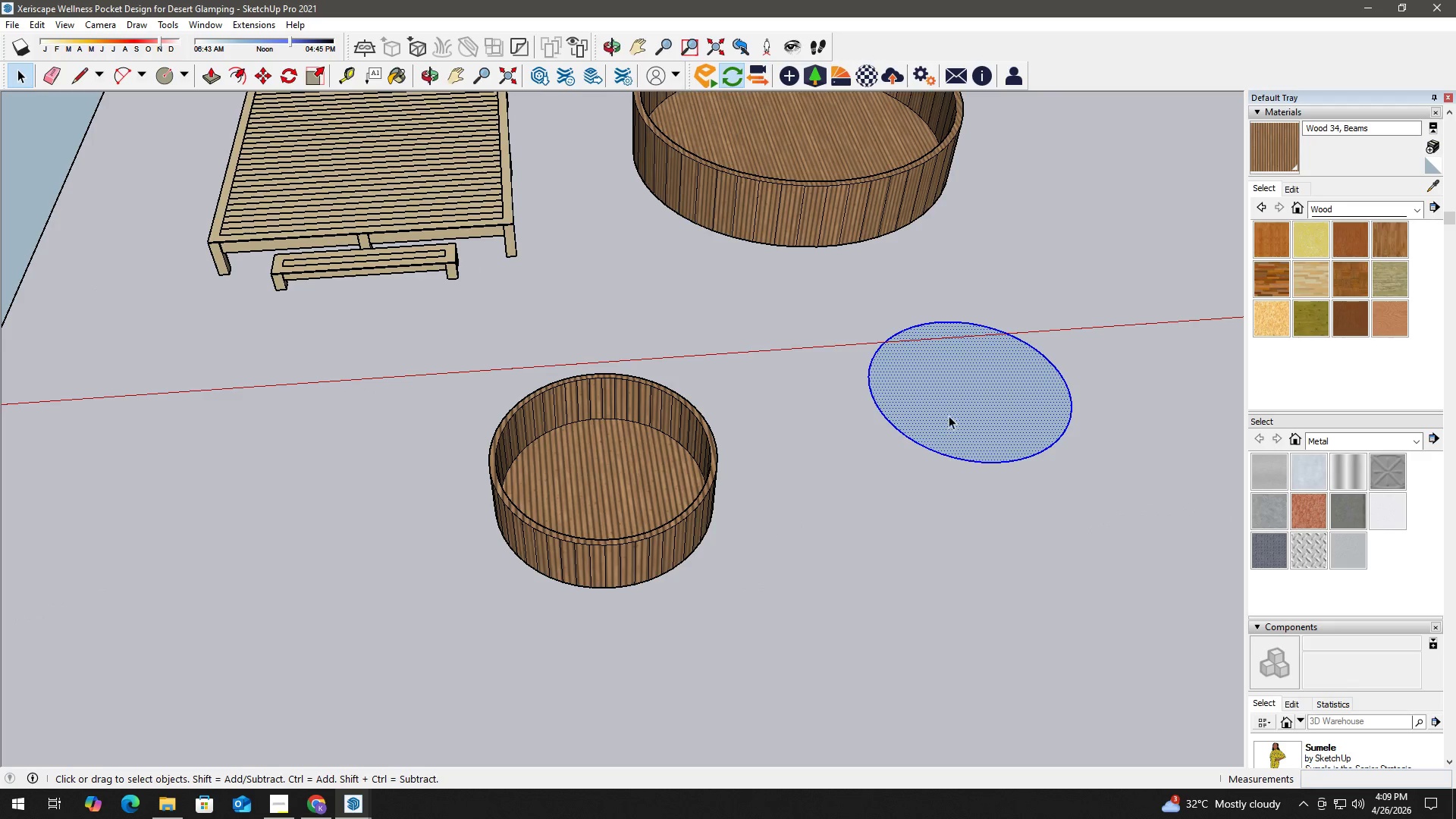 
key(M)
 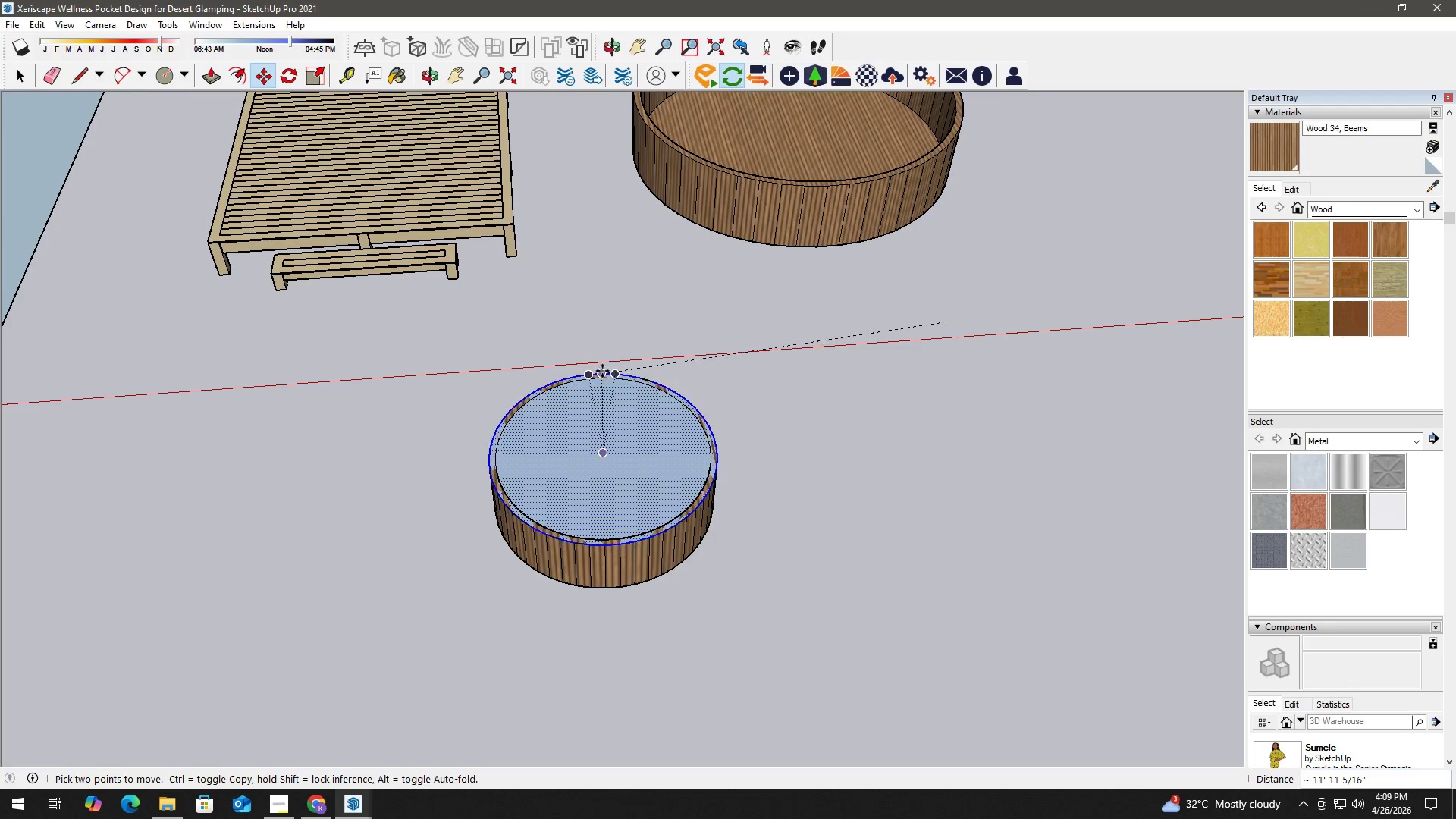 
left_click([602, 370])
 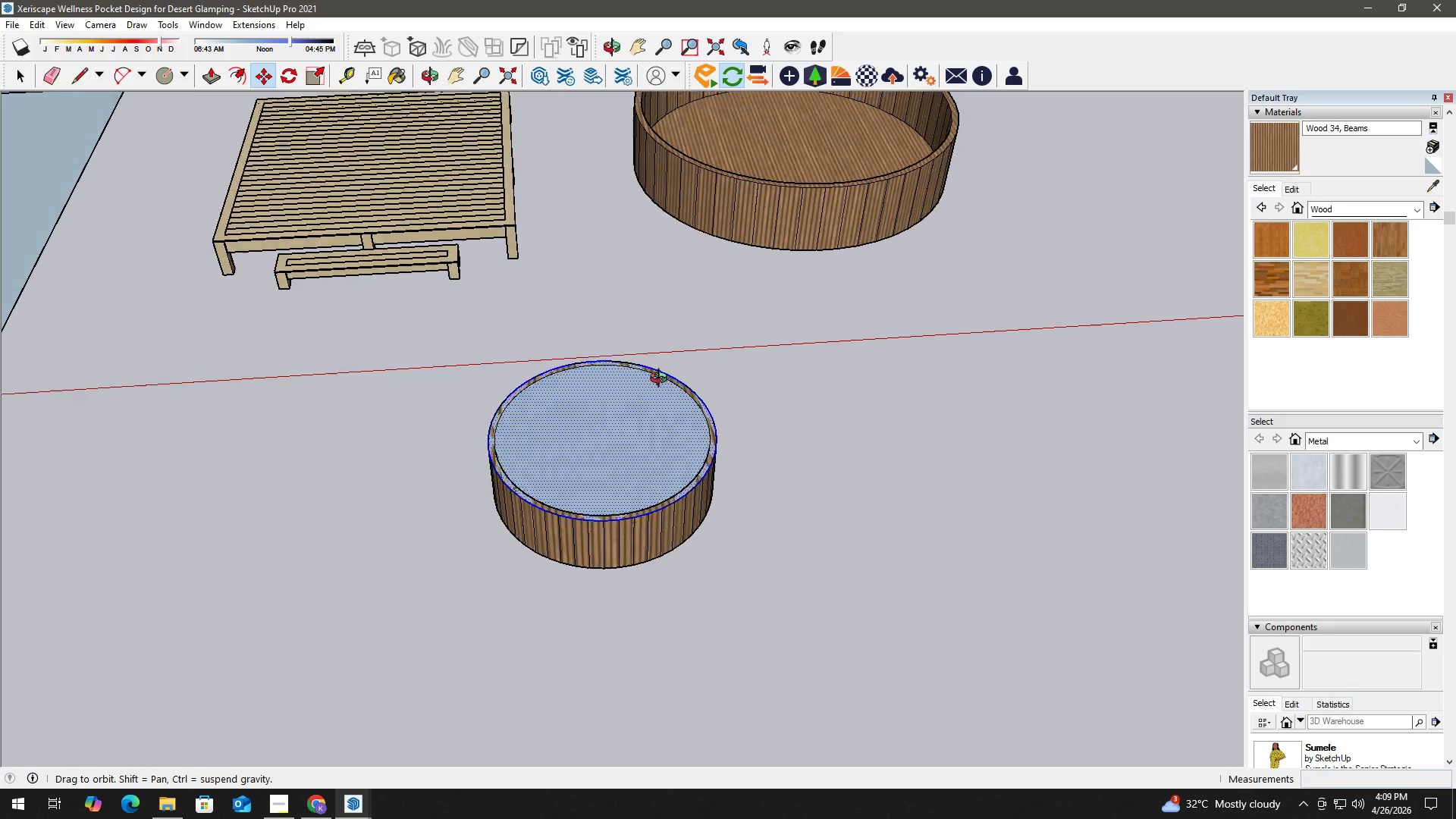 
scroll: coordinate [698, 323], scroll_direction: up, amount: 11.0
 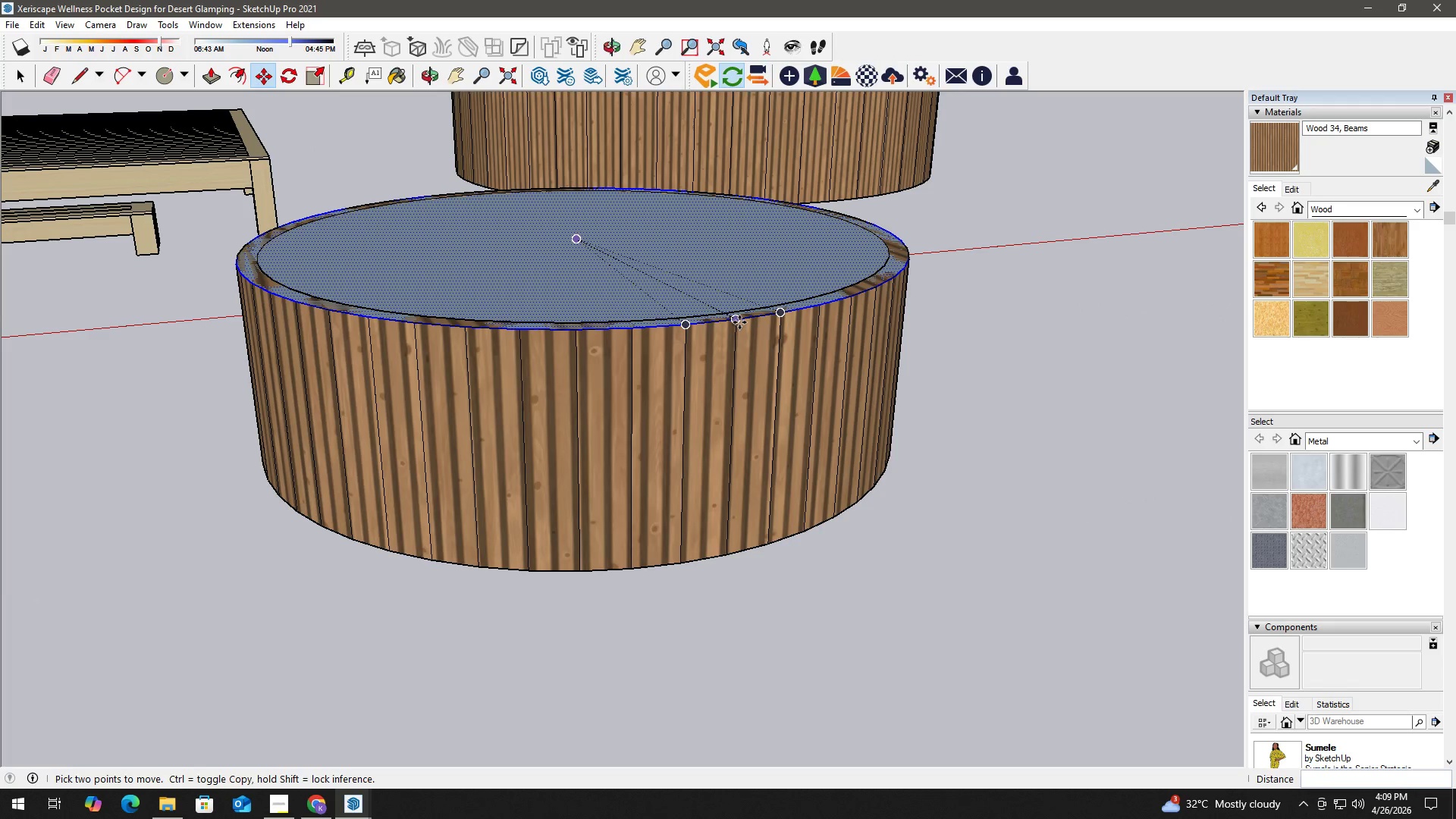 
left_click([736, 322])
 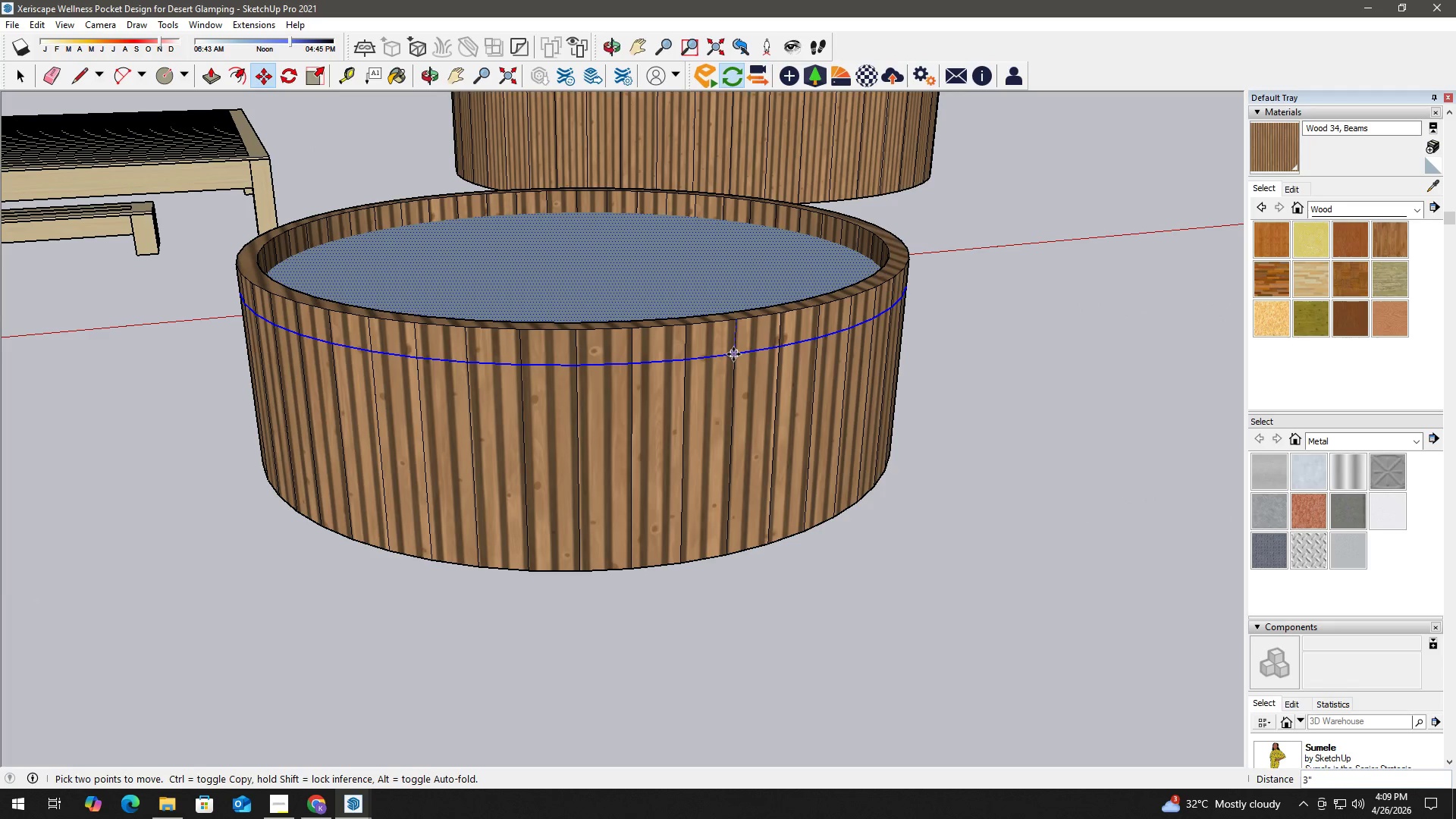 
left_click([733, 354])
 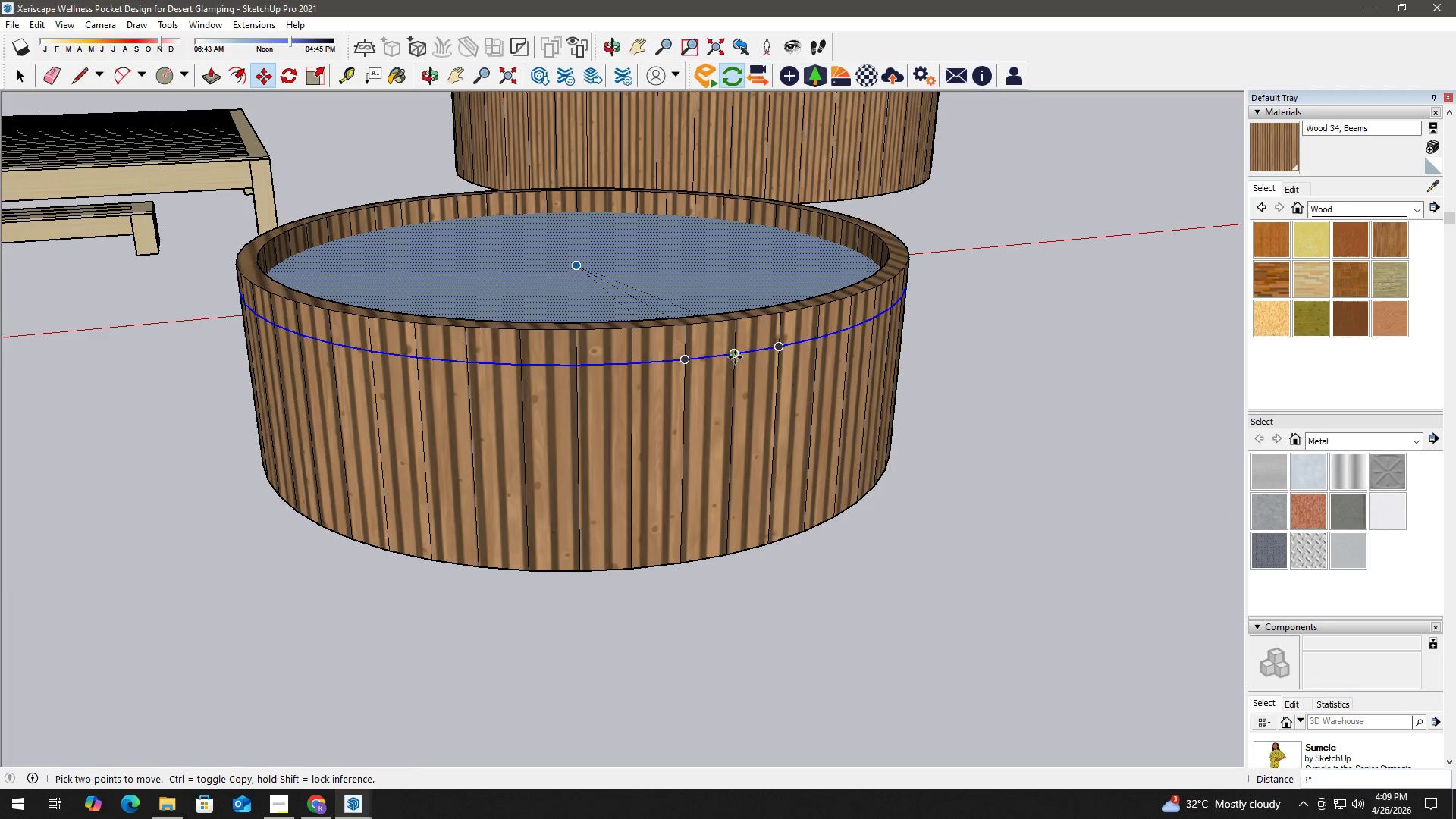 
hold_key(key=Space, duration=11.95)
 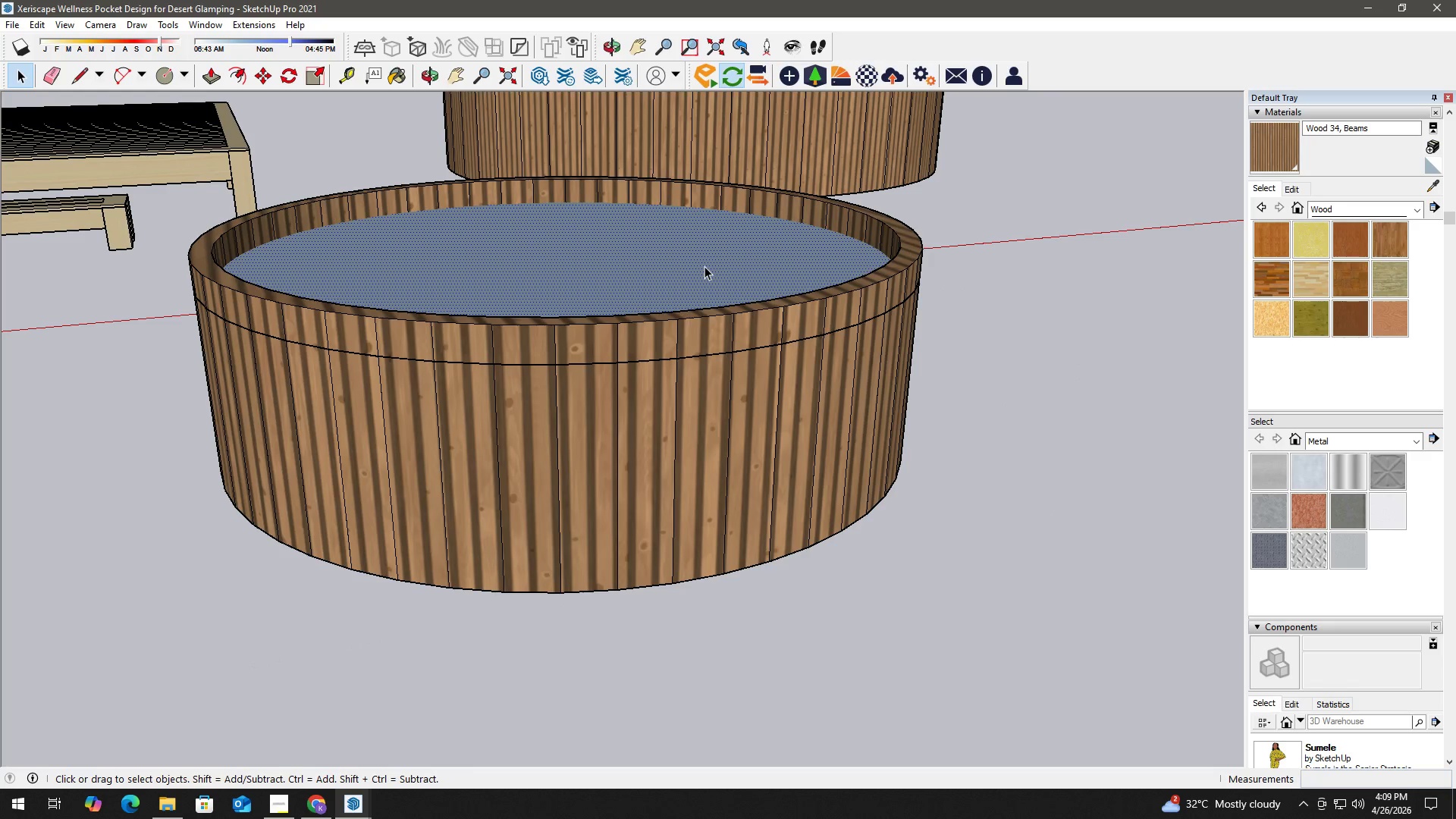 
left_click([696, 286])
 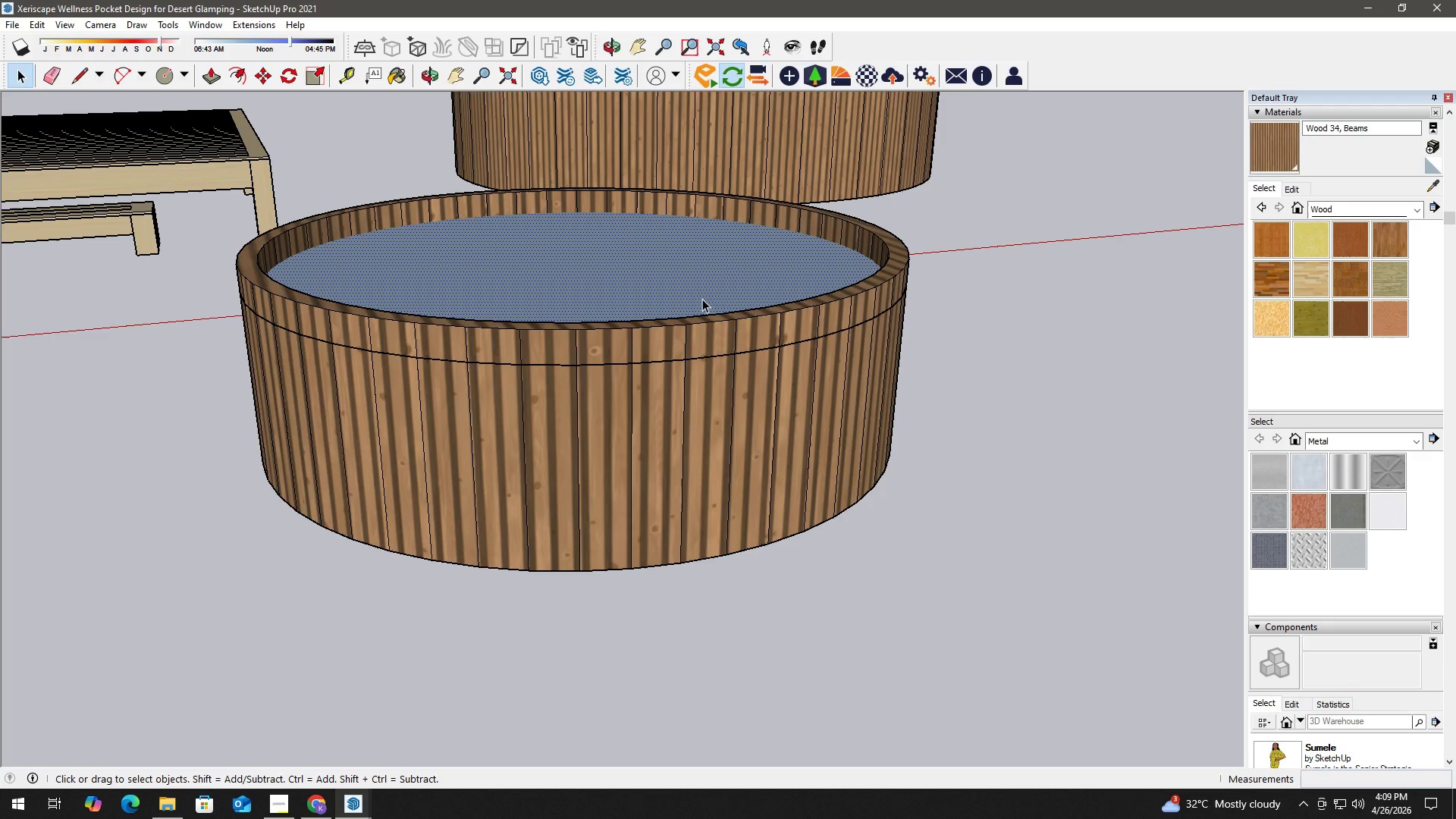 
key(Delete)
 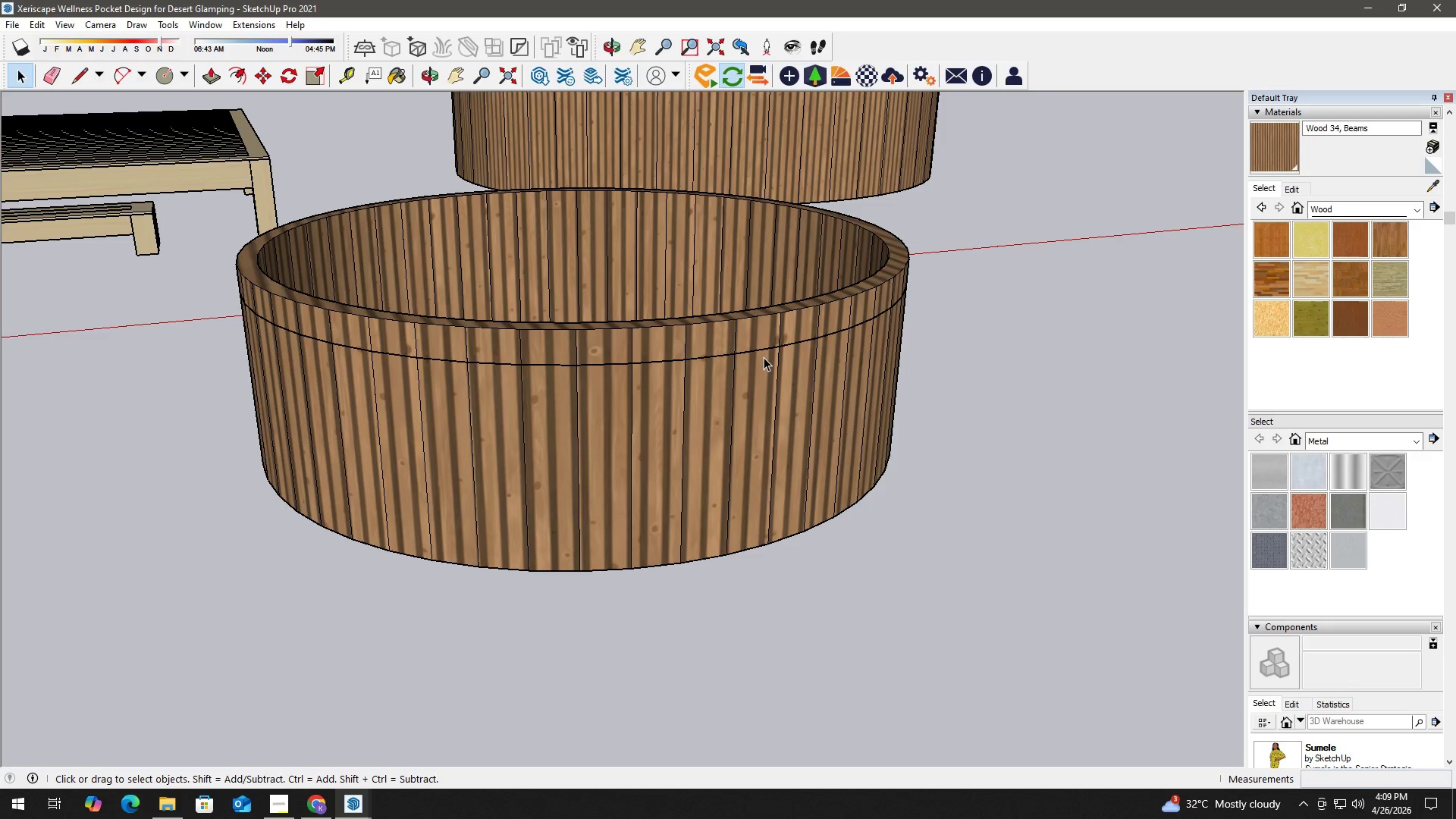 
left_click([764, 353])
 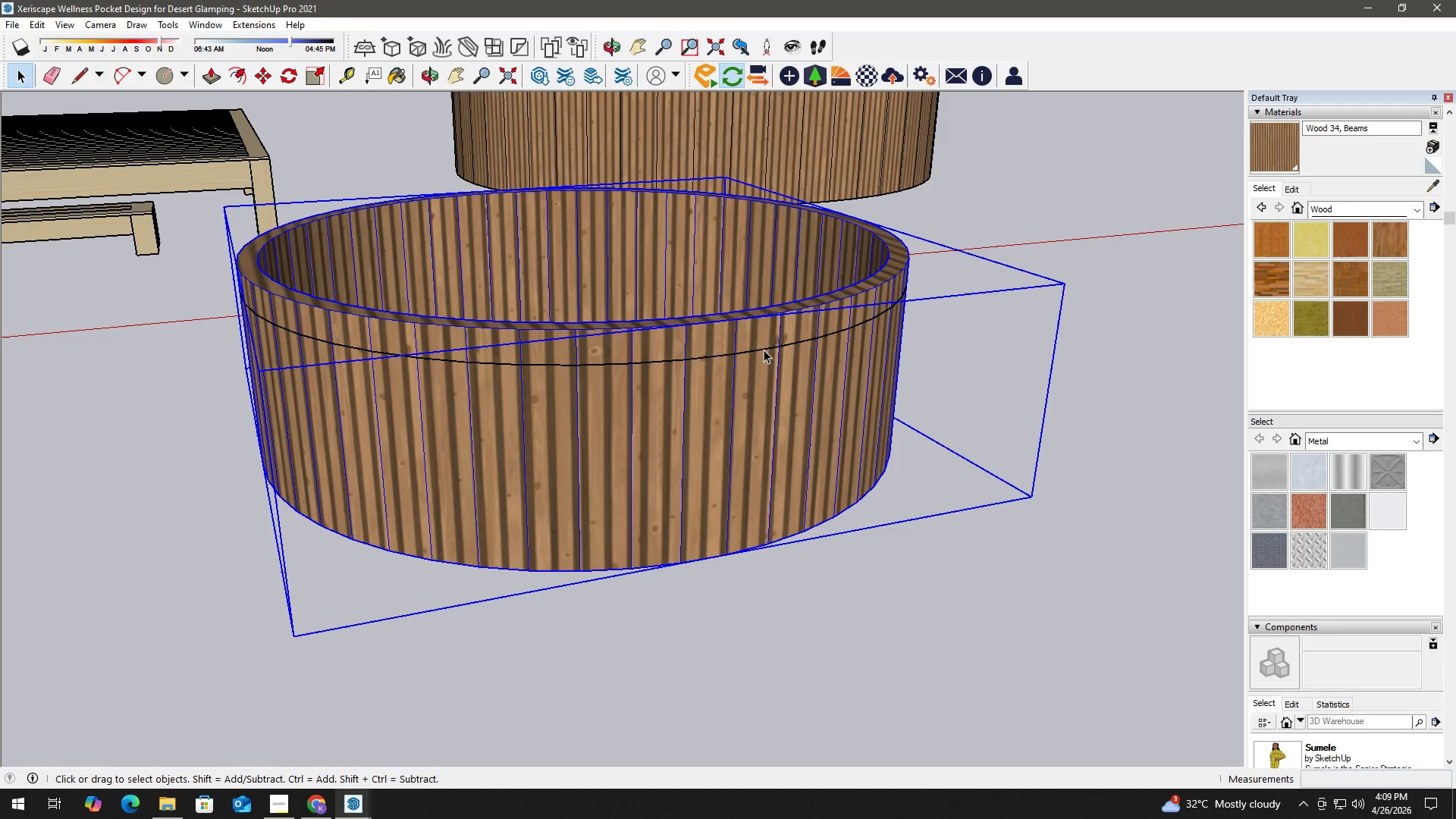 
left_click([765, 347])
 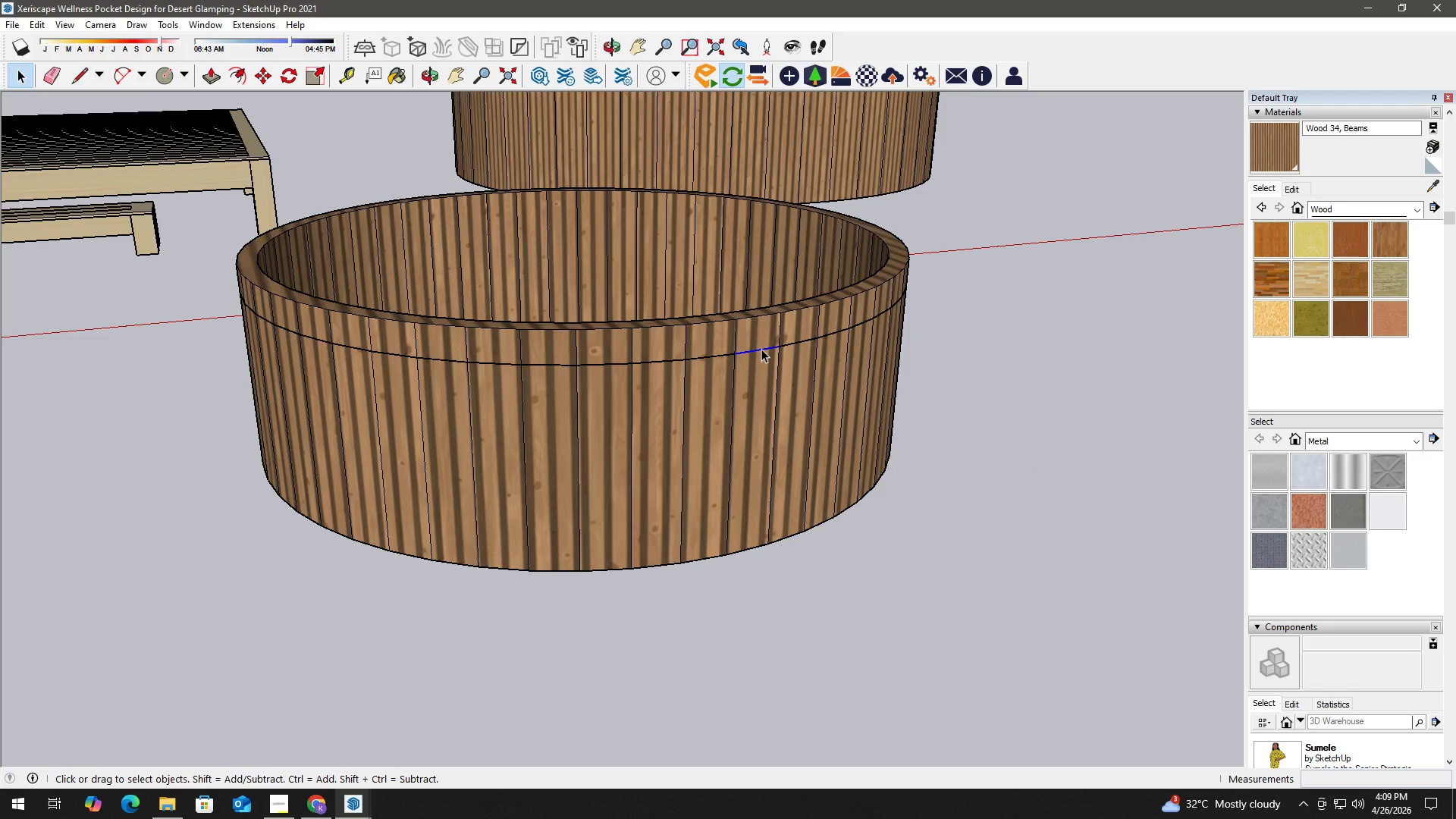 
left_click([761, 347])
 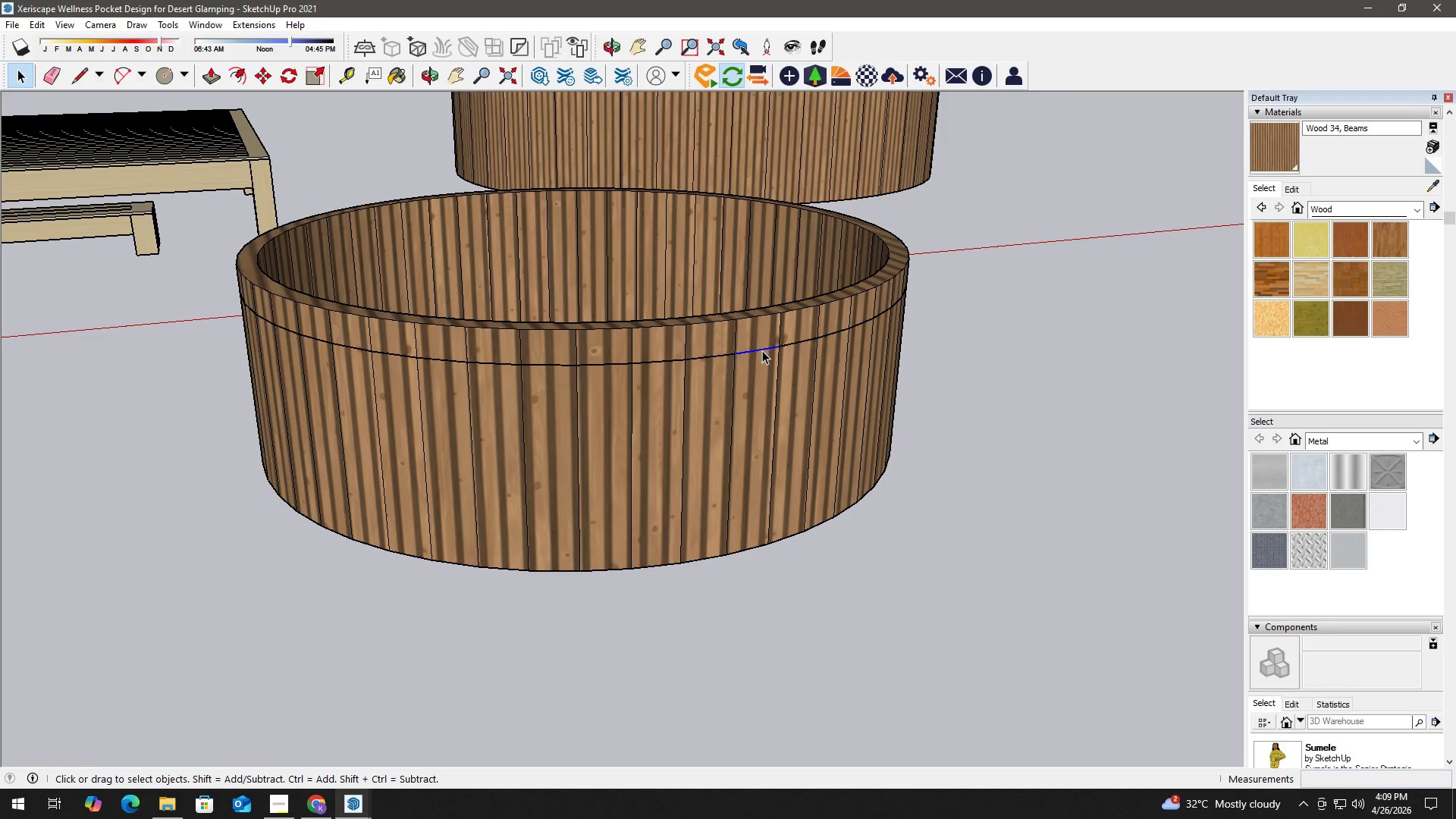 
double_click([762, 350])
 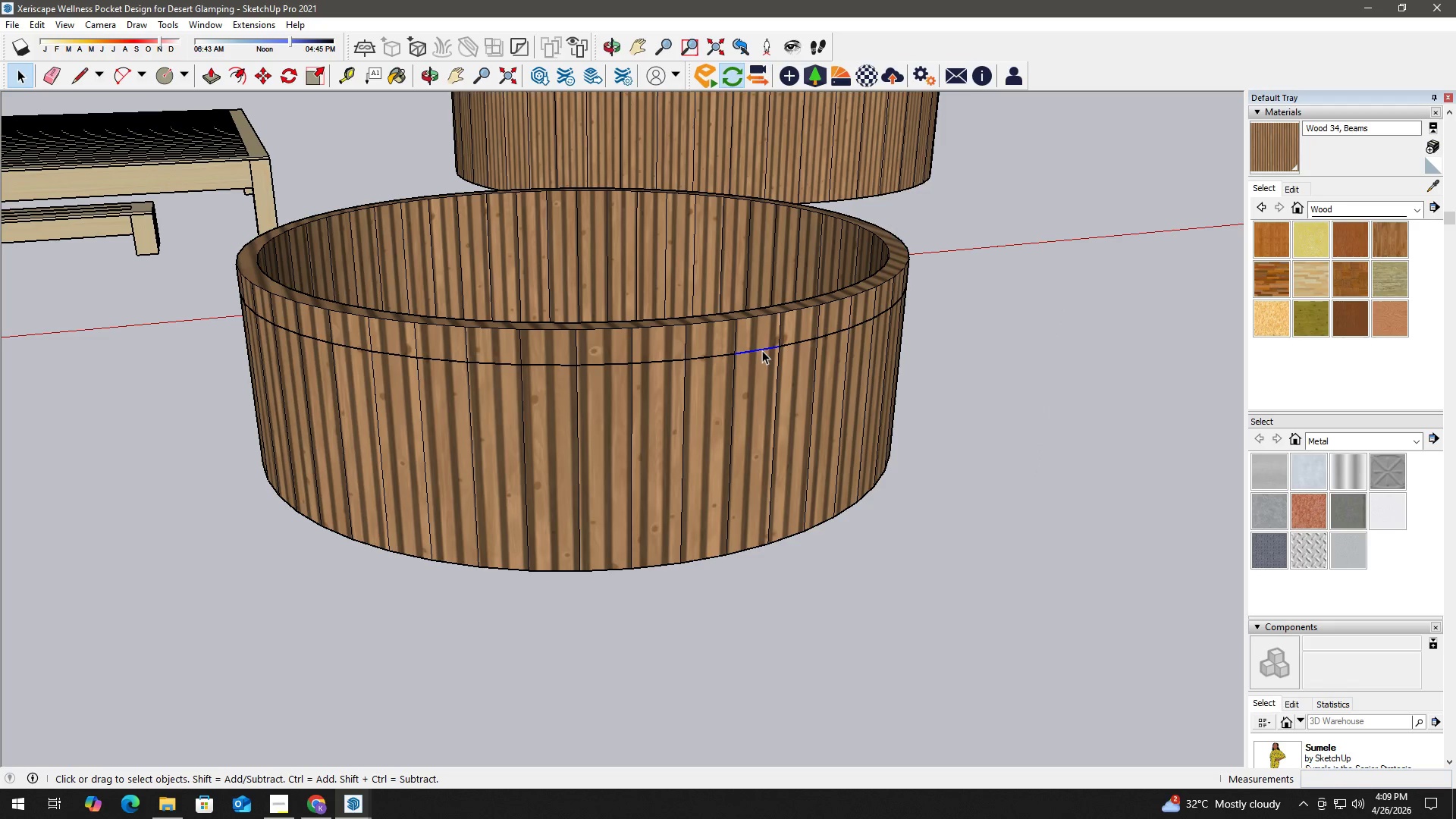 
triple_click([762, 350])
 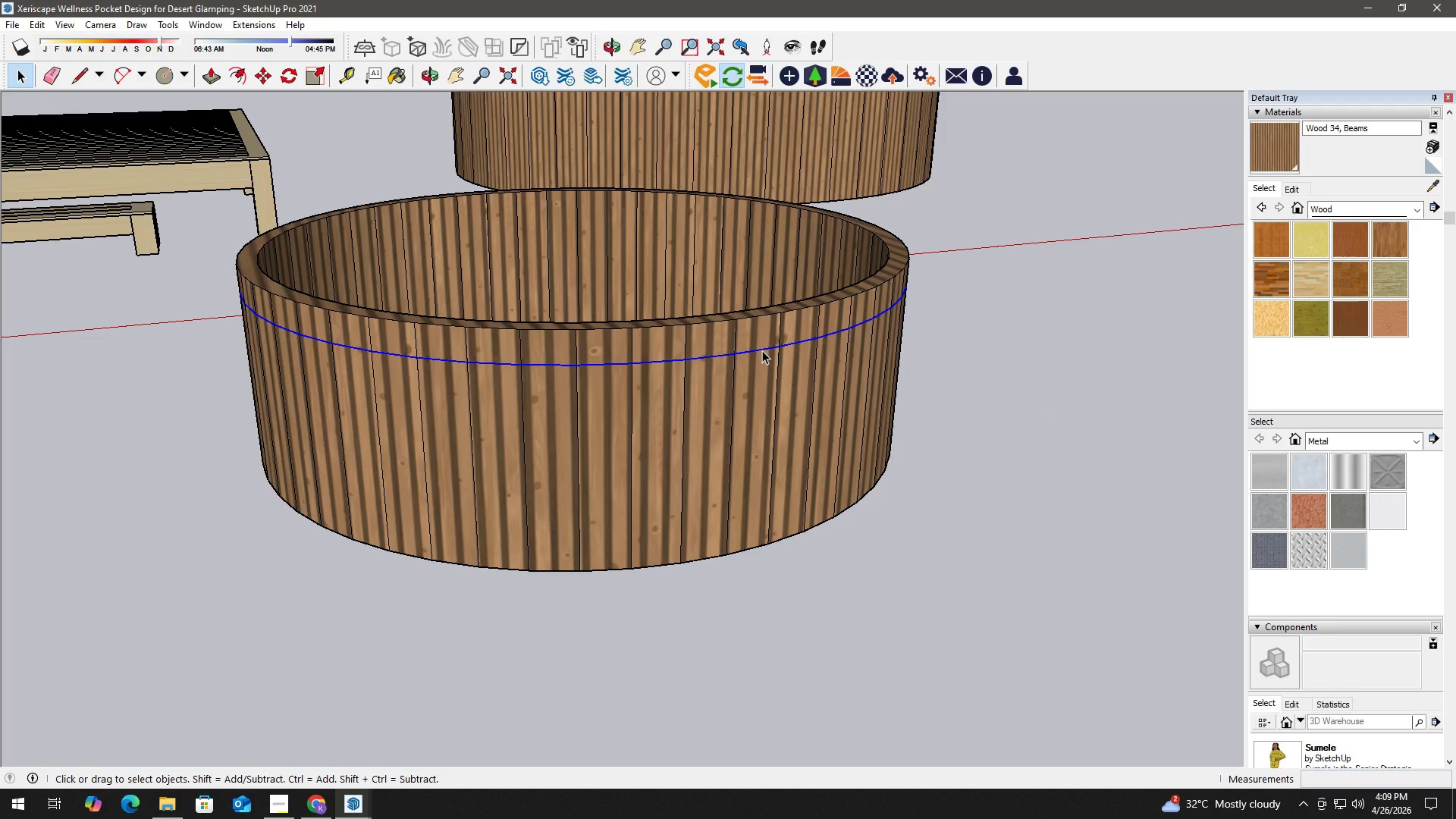 
key(M)
 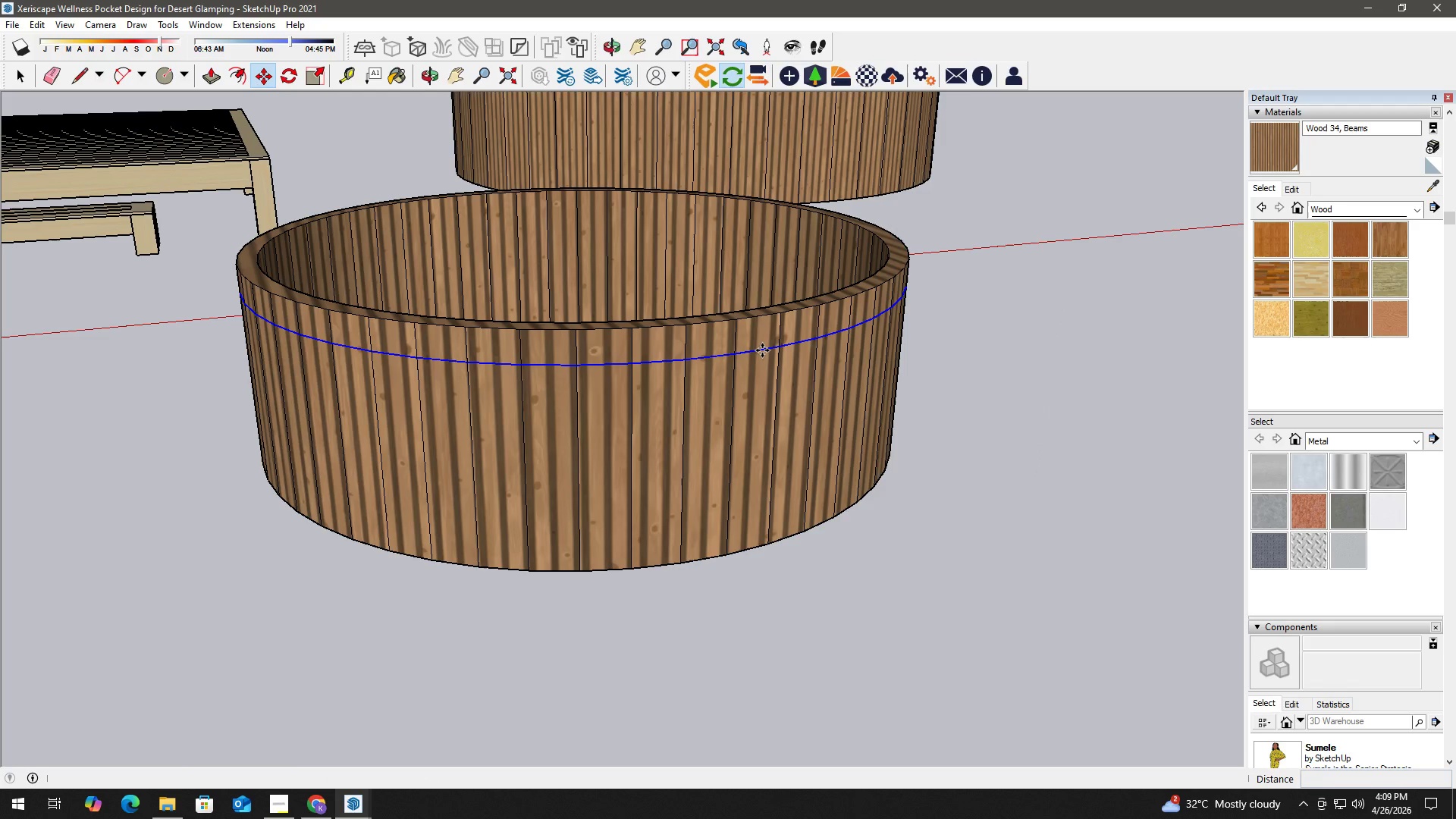 
left_click([762, 350])
 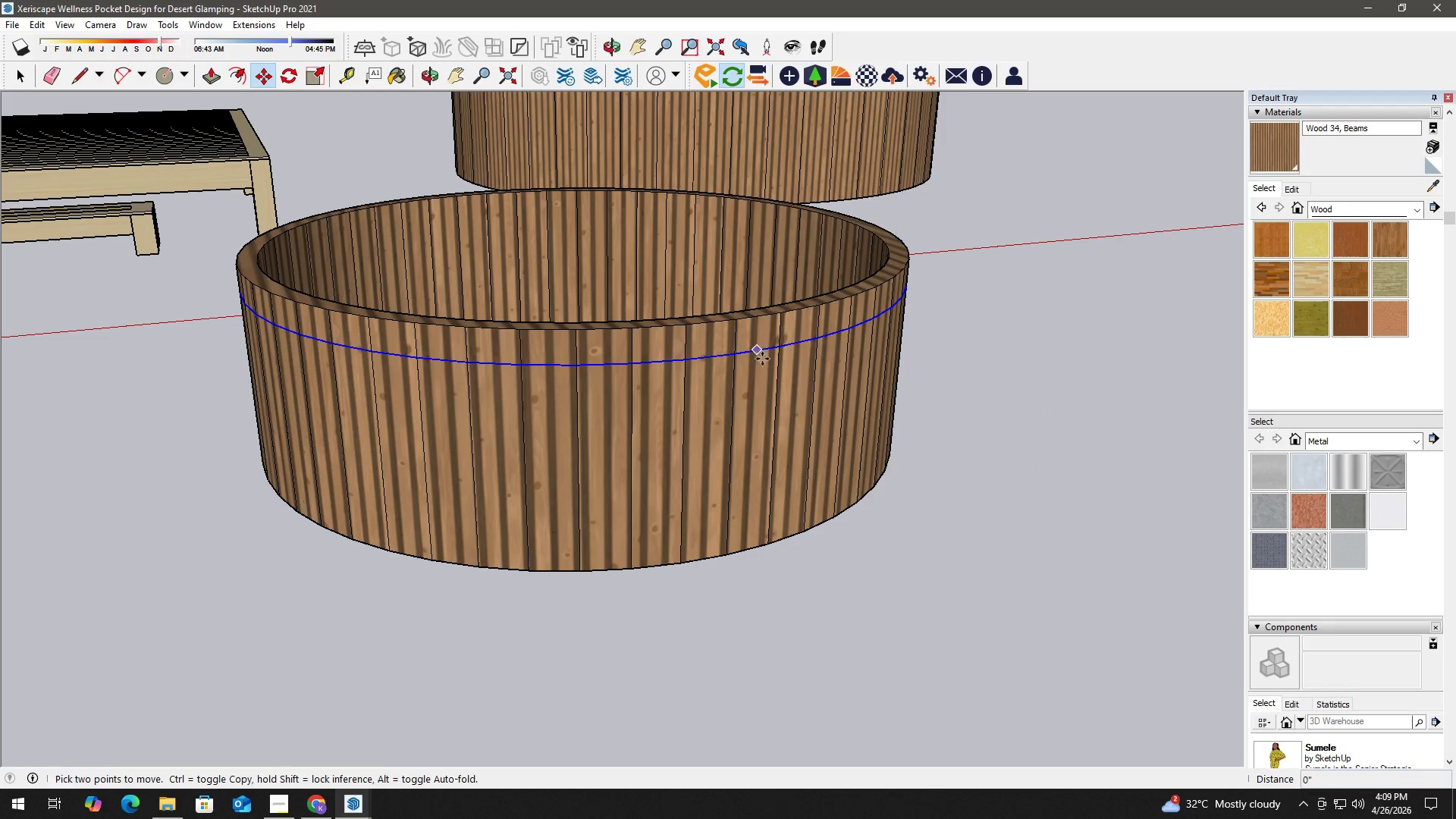 
key(Control+ControlLeft)
 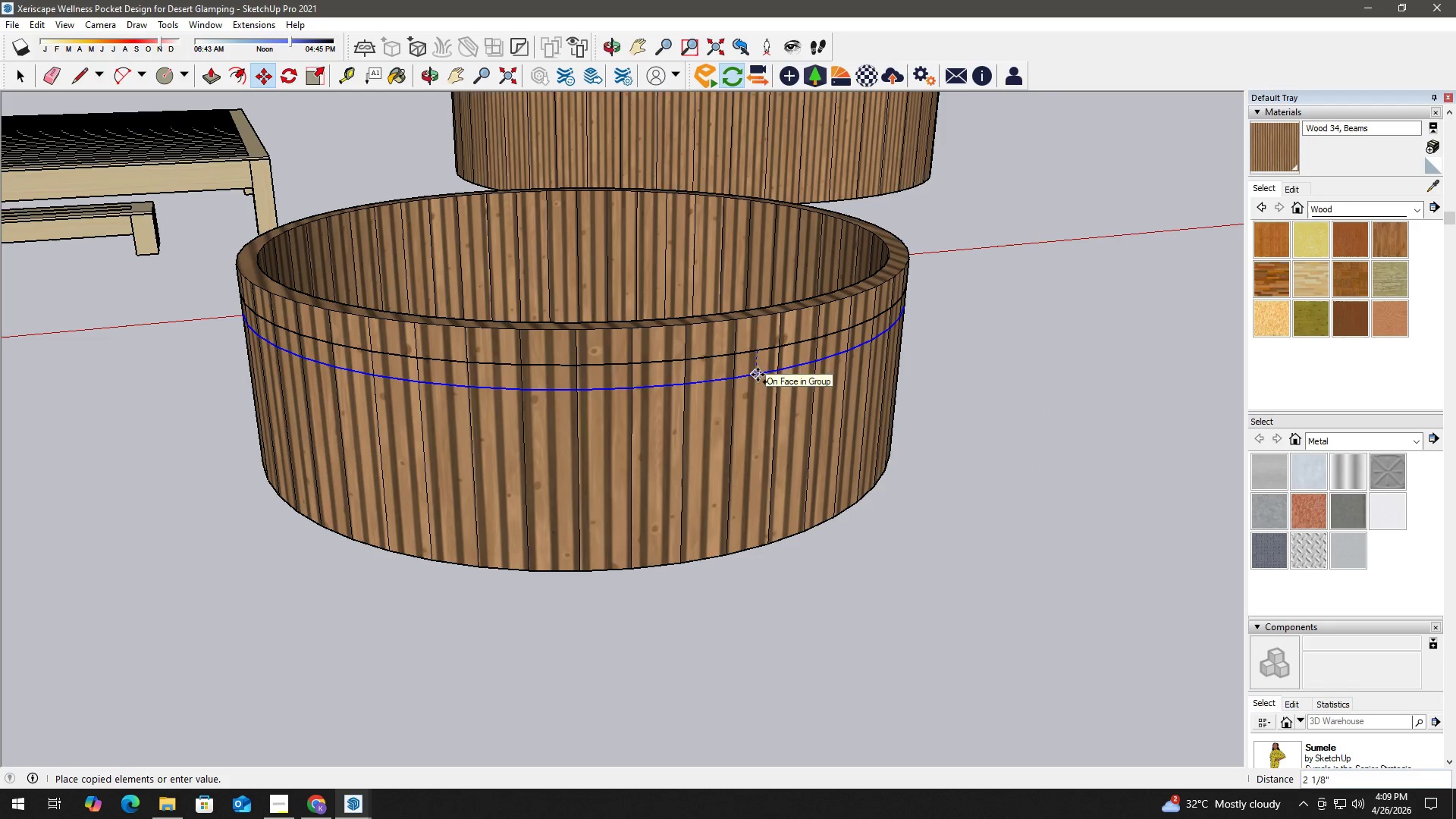 
left_click([758, 375])
 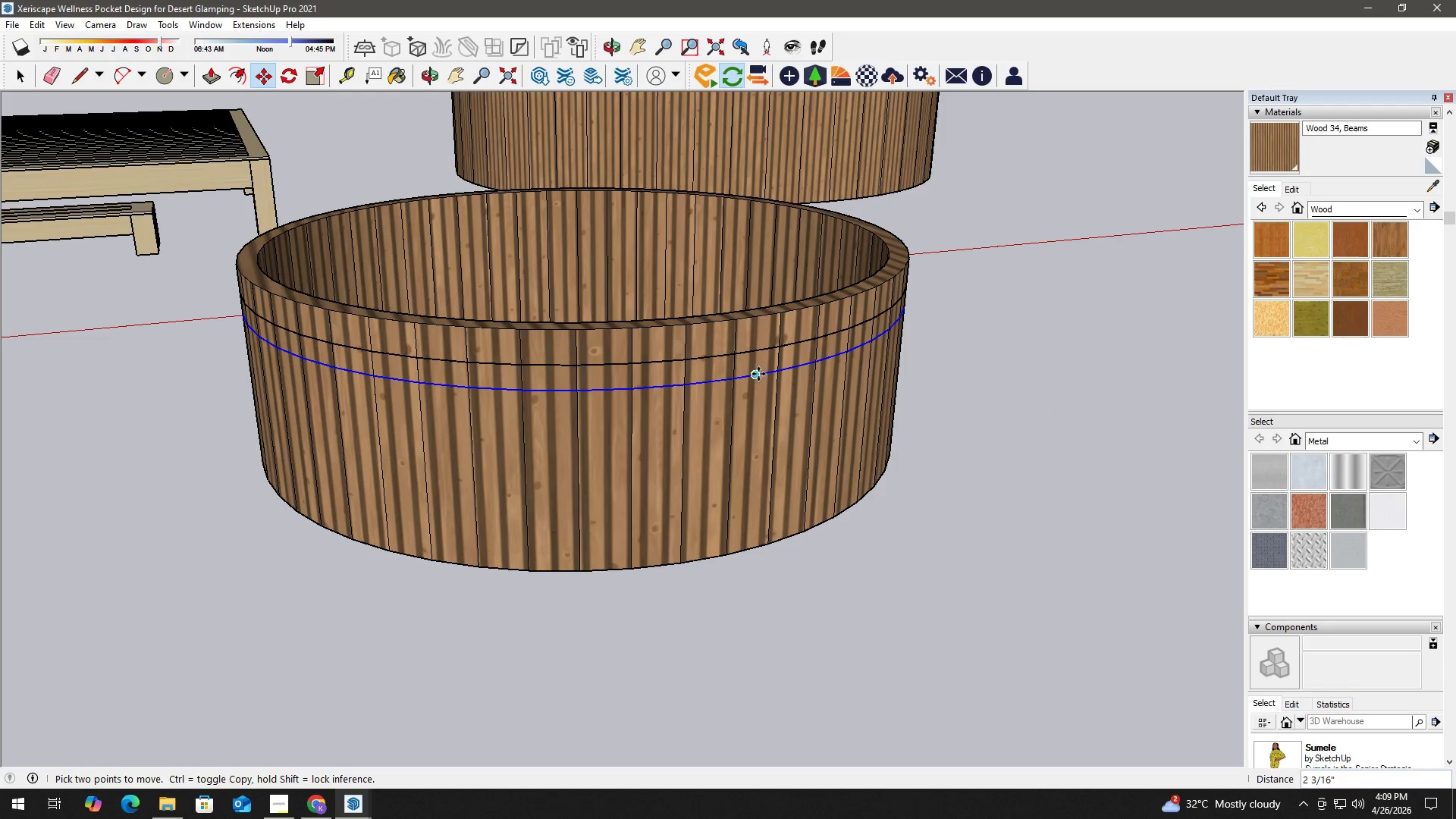 
scroll: coordinate [758, 369], scroll_direction: up, amount: 1.0
 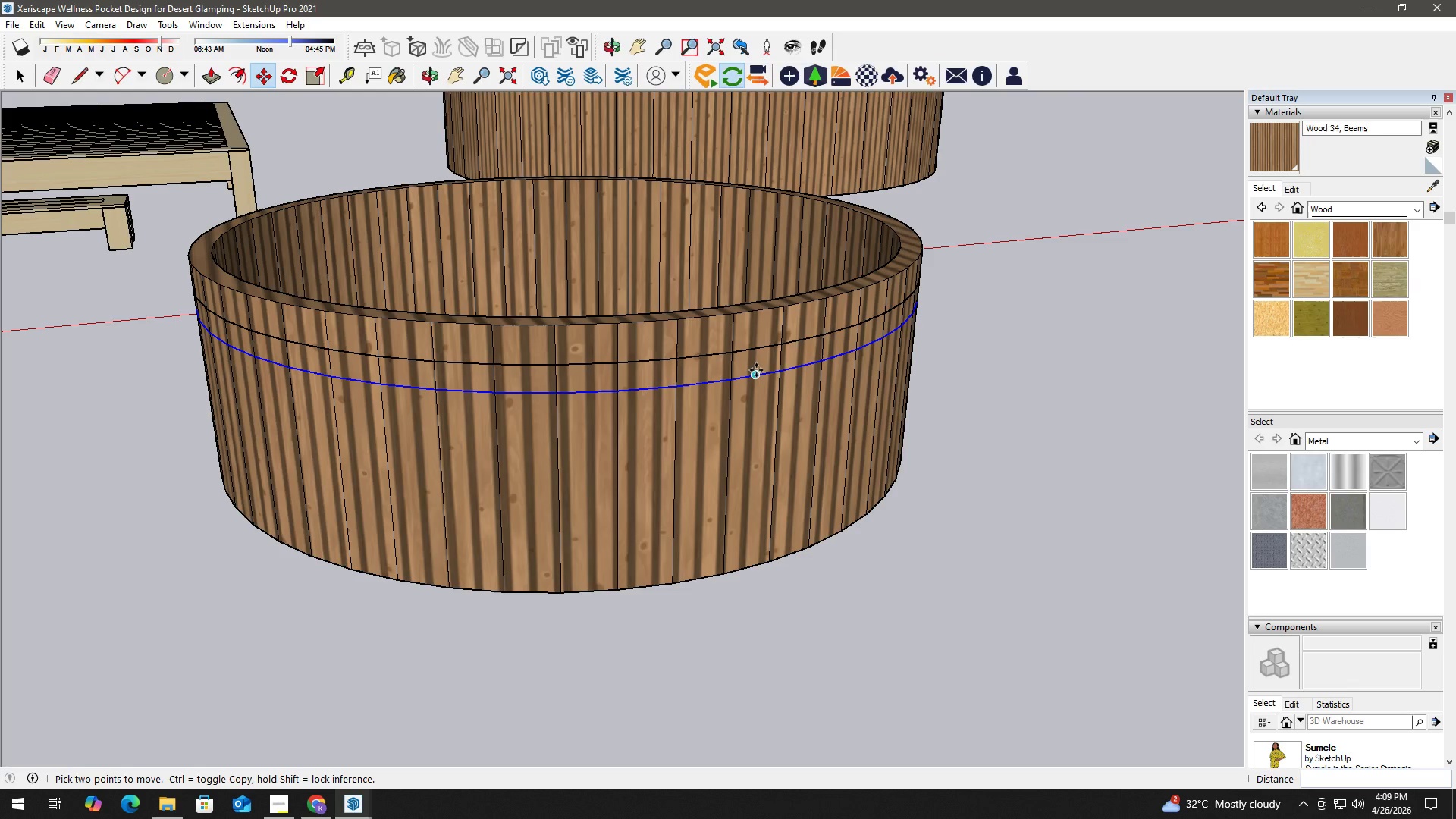 
key(Control+Z)
 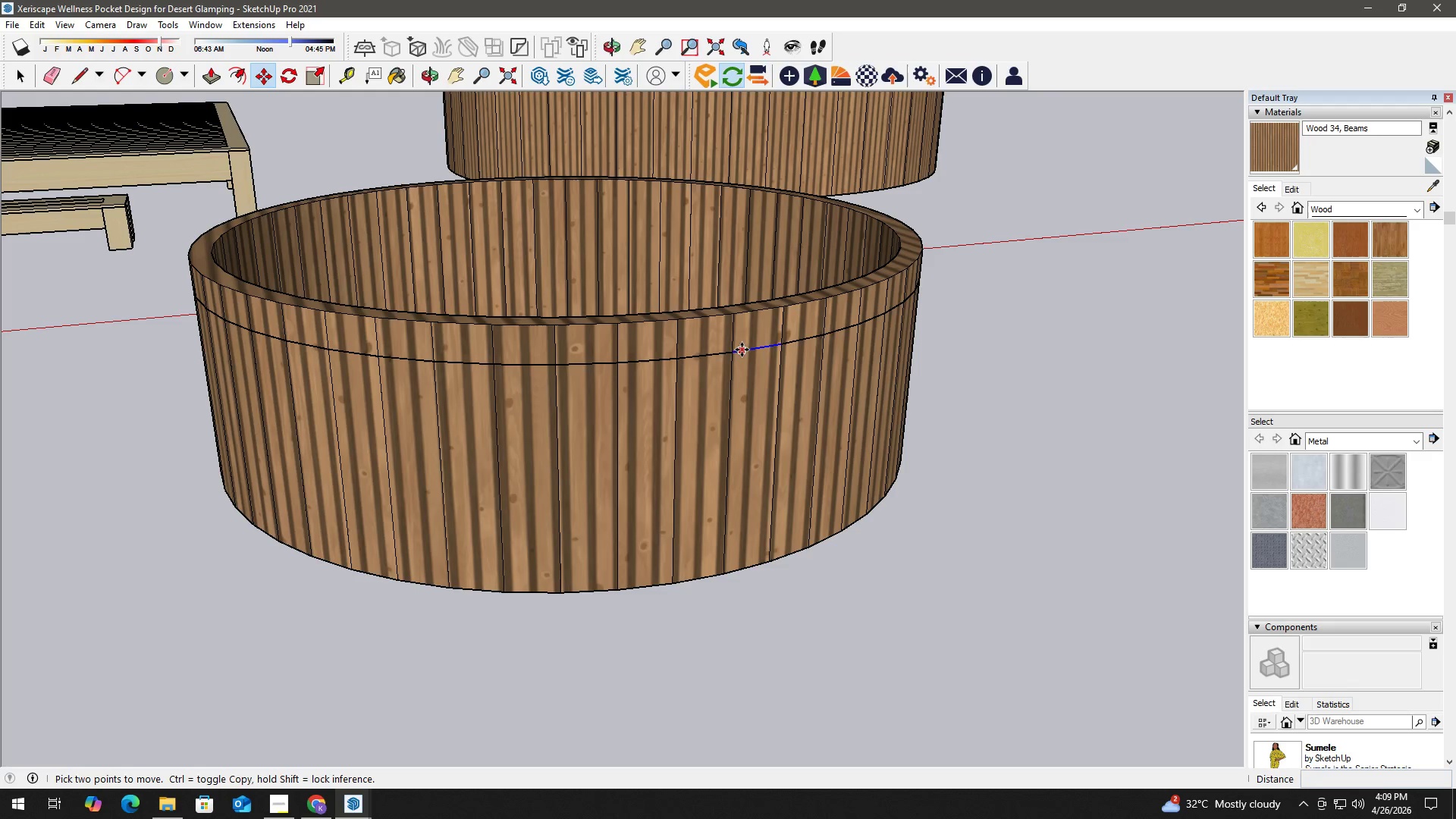 
key(Control+Z)
 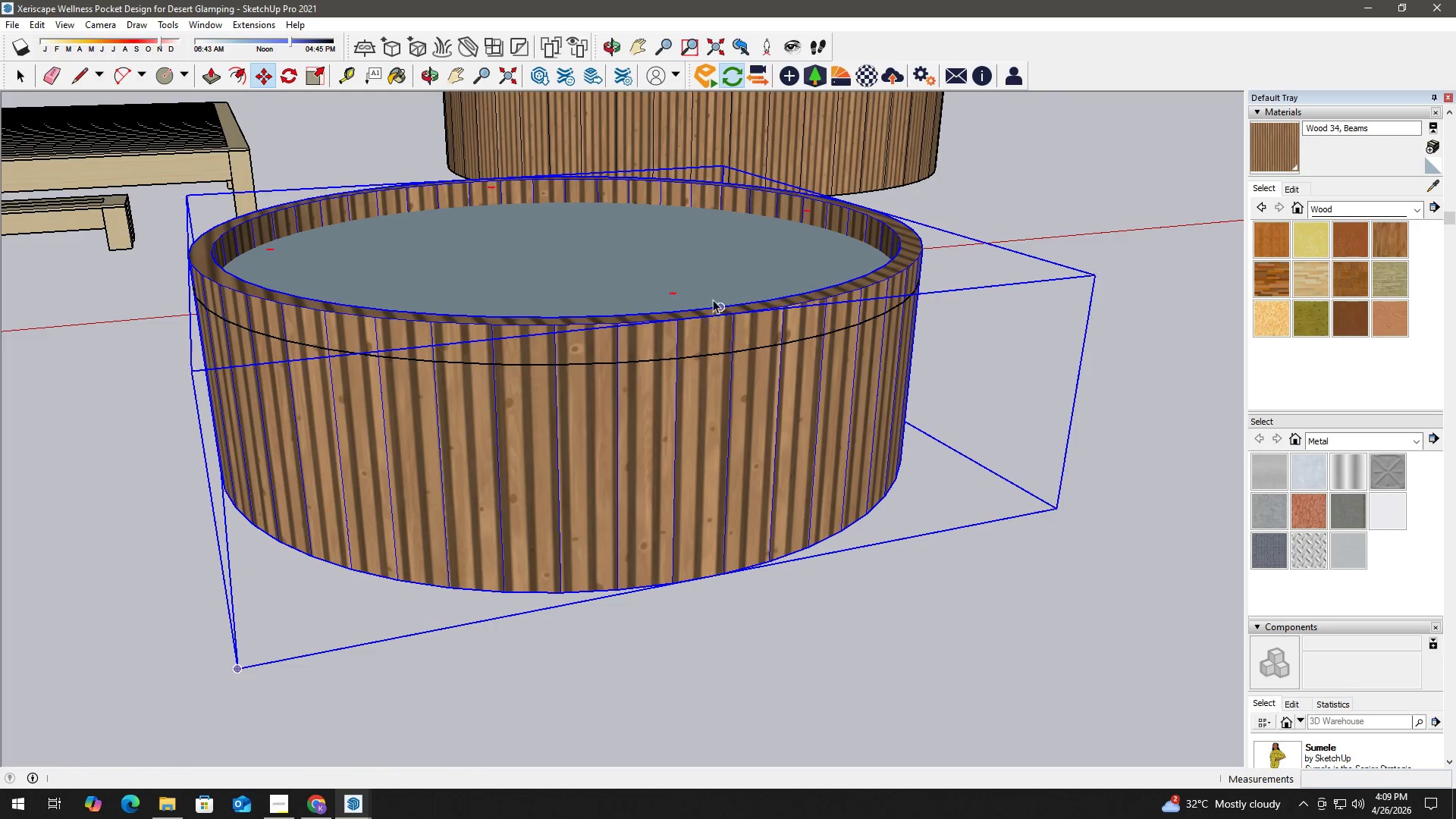 
left_click([704, 266])
 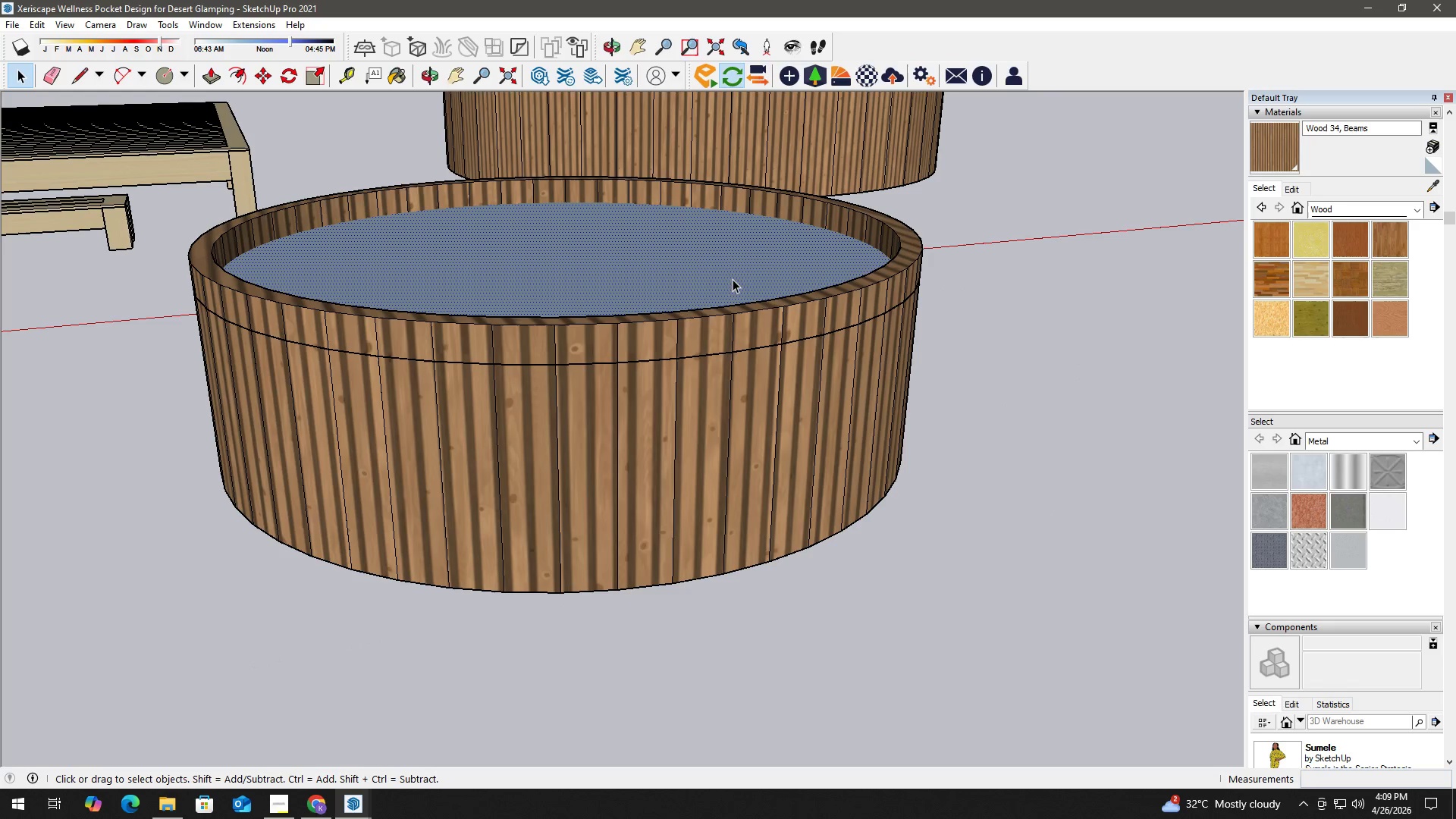 
key(P)
 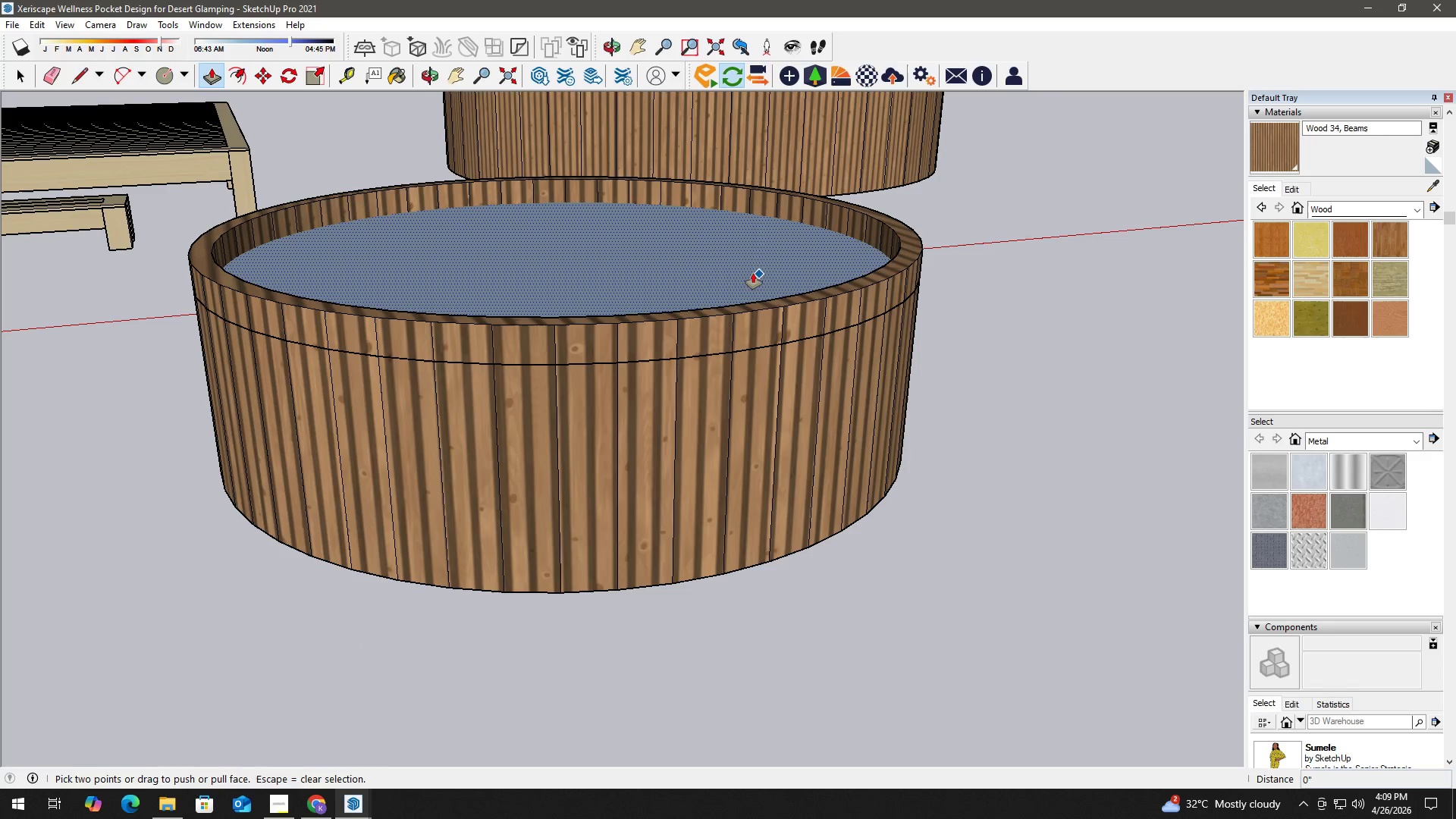 
left_click([737, 269])
 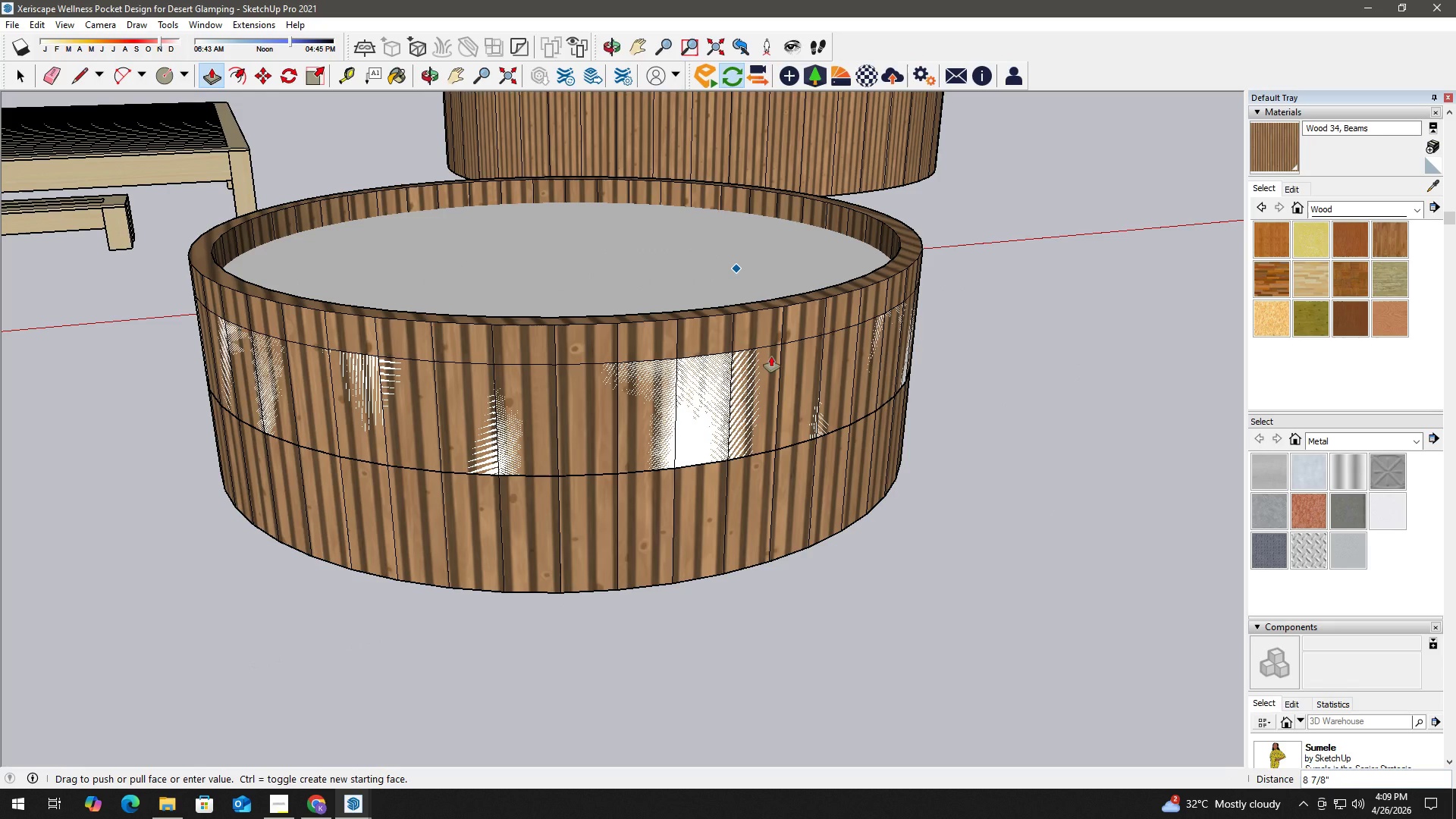 
wait(6.83)
 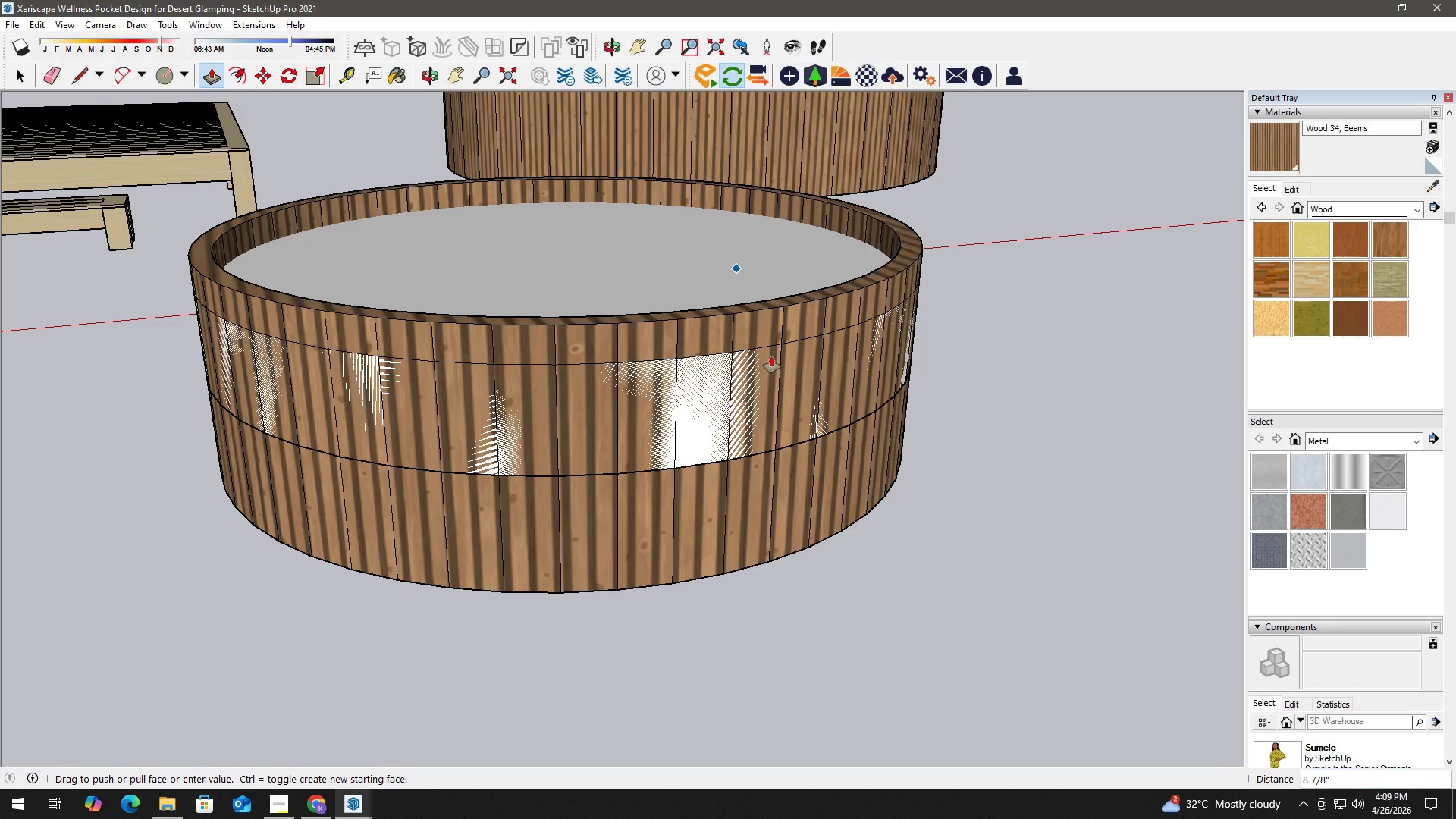 
key(Numpad2)
 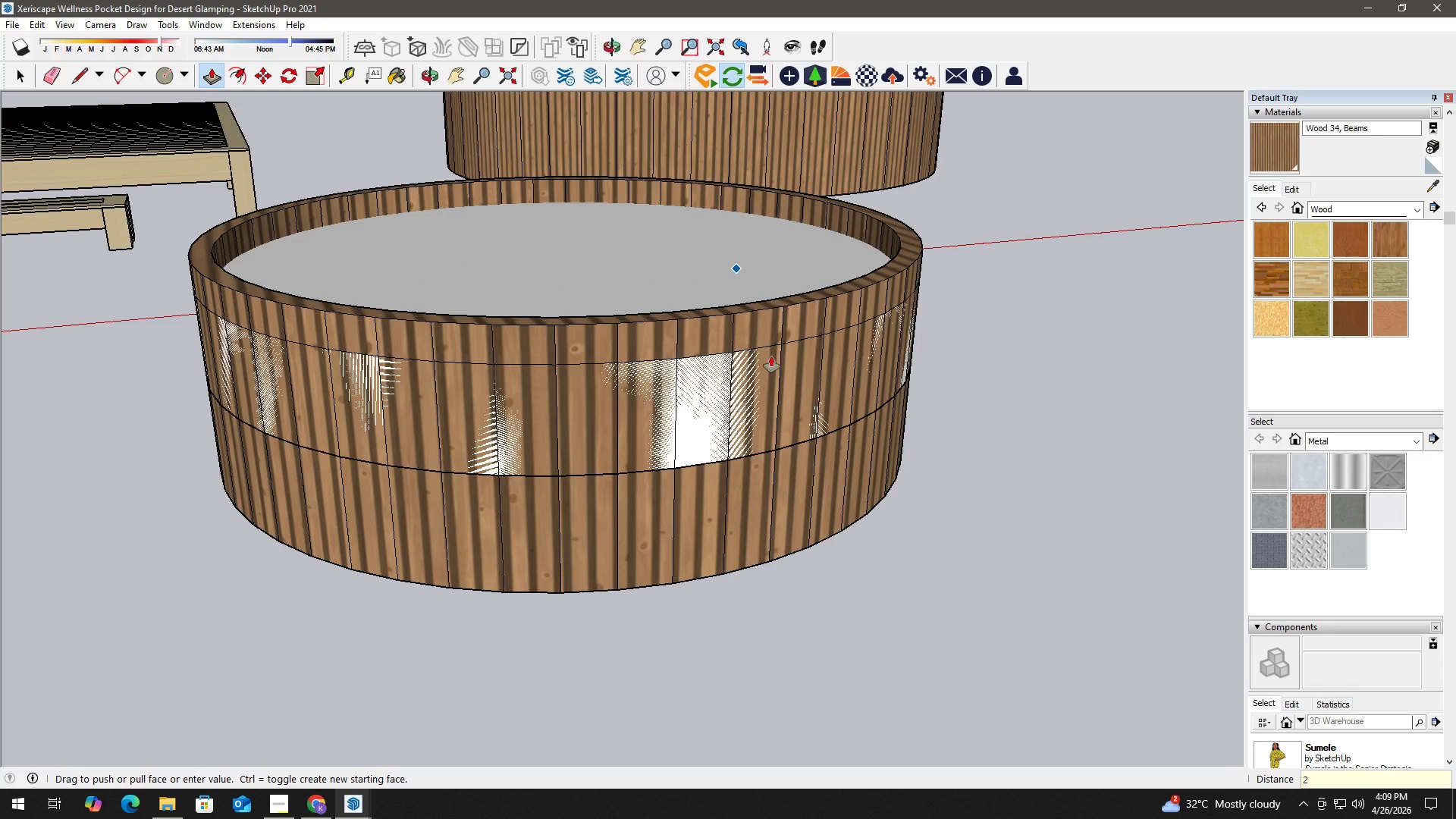 
key(NumpadEnter)
 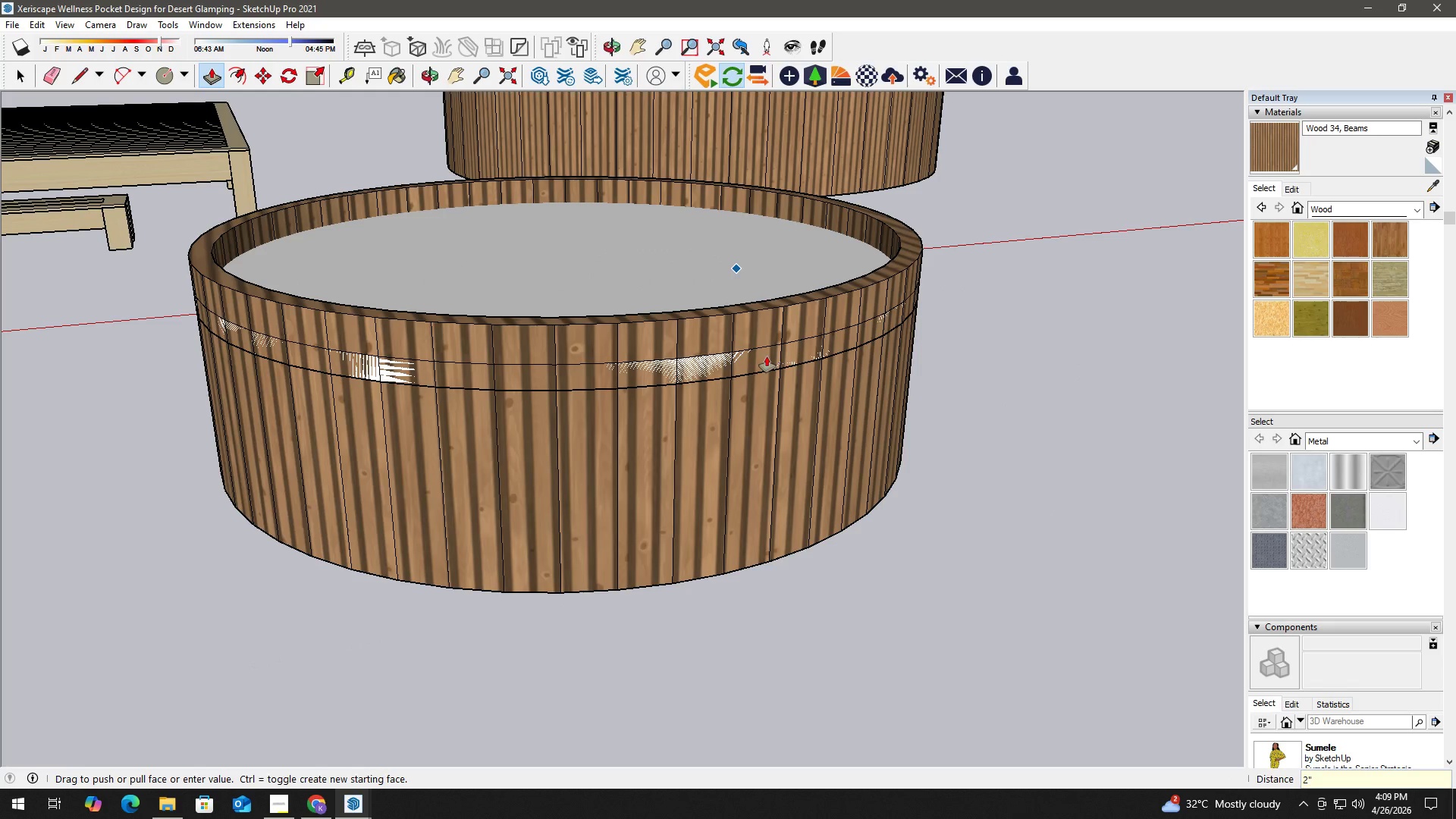 
key(Space)
 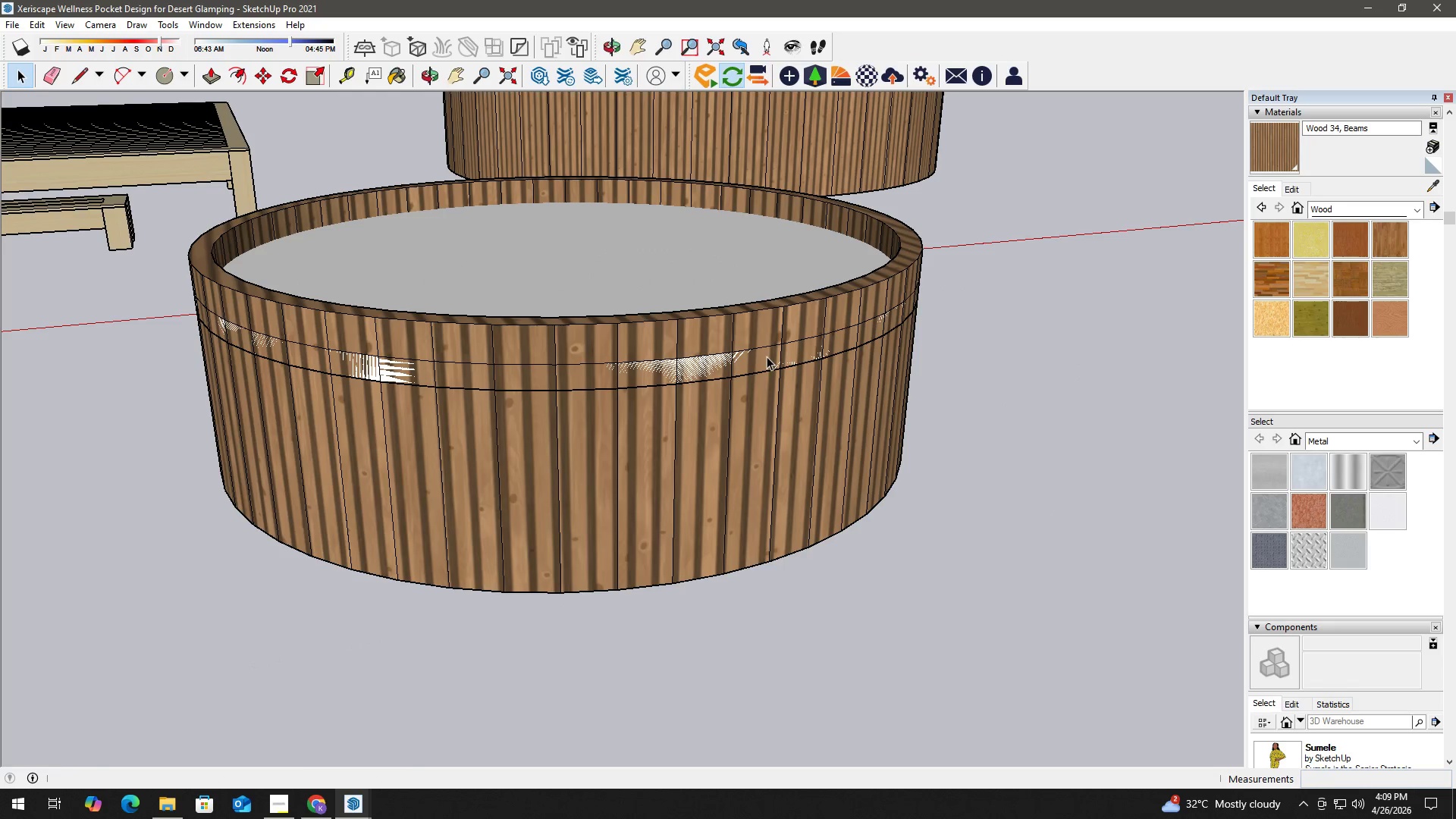 
left_click([755, 358])
 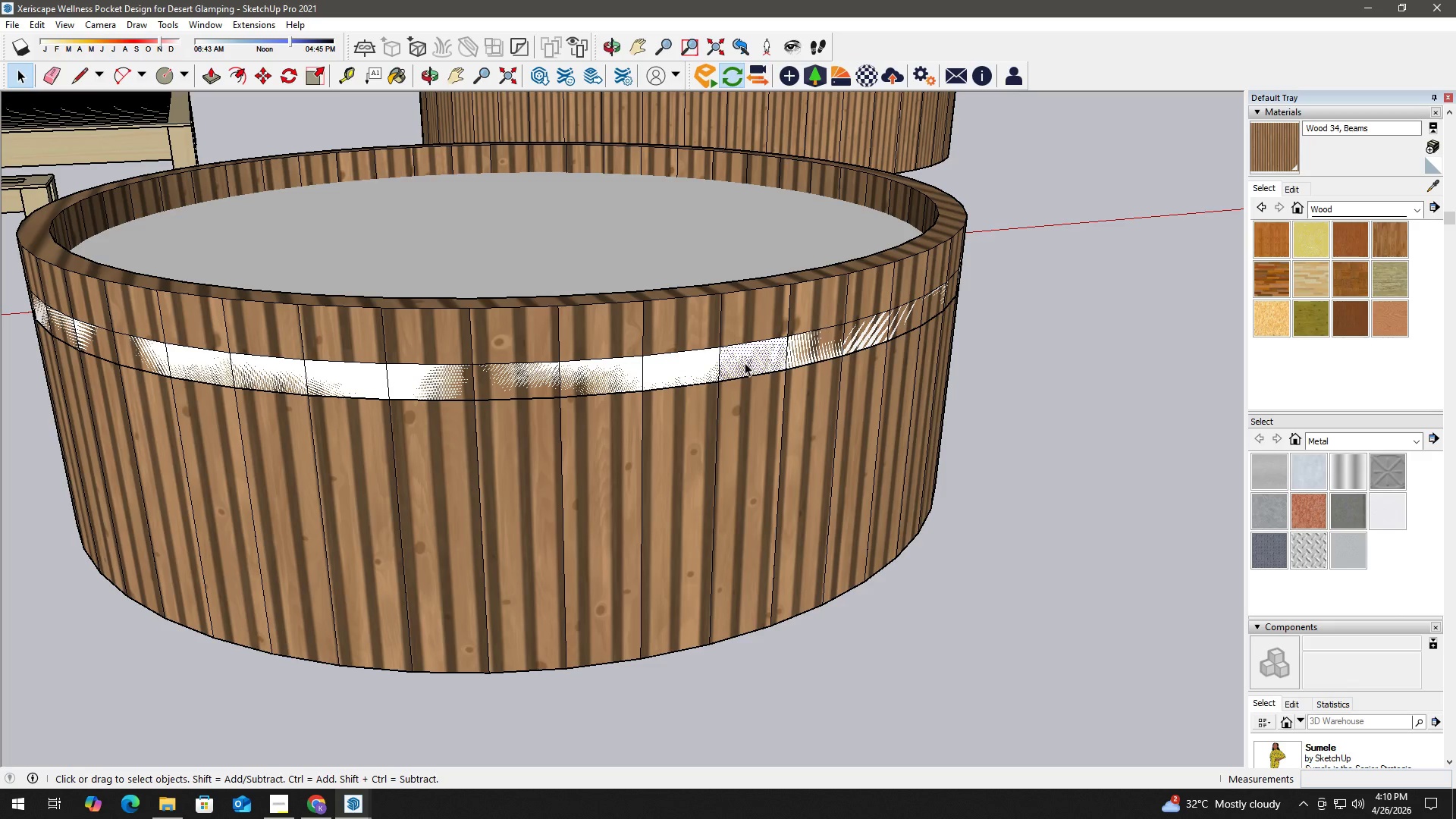 
scroll: coordinate [764, 366], scroll_direction: up, amount: 3.0
 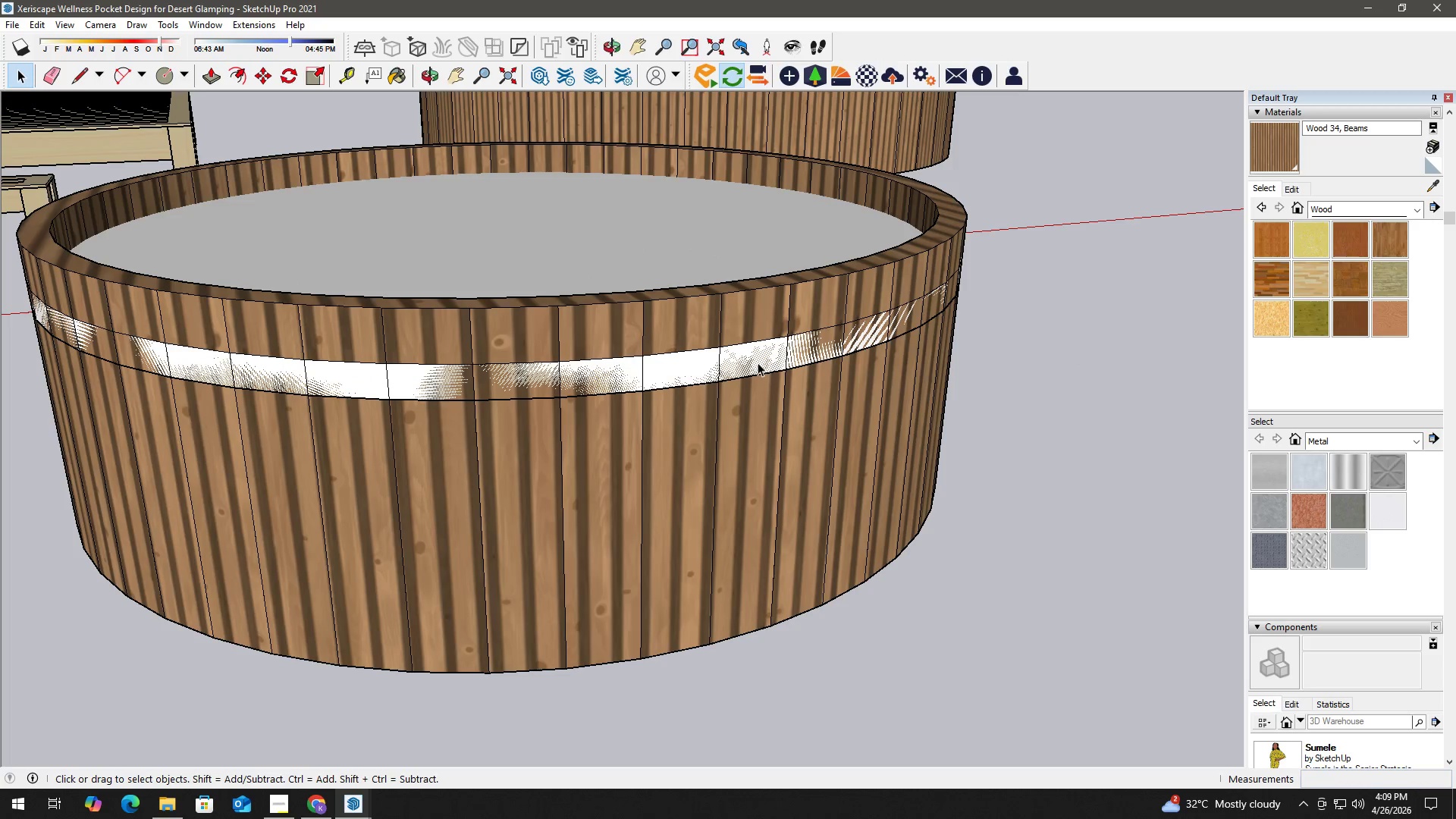 
key(Space)
 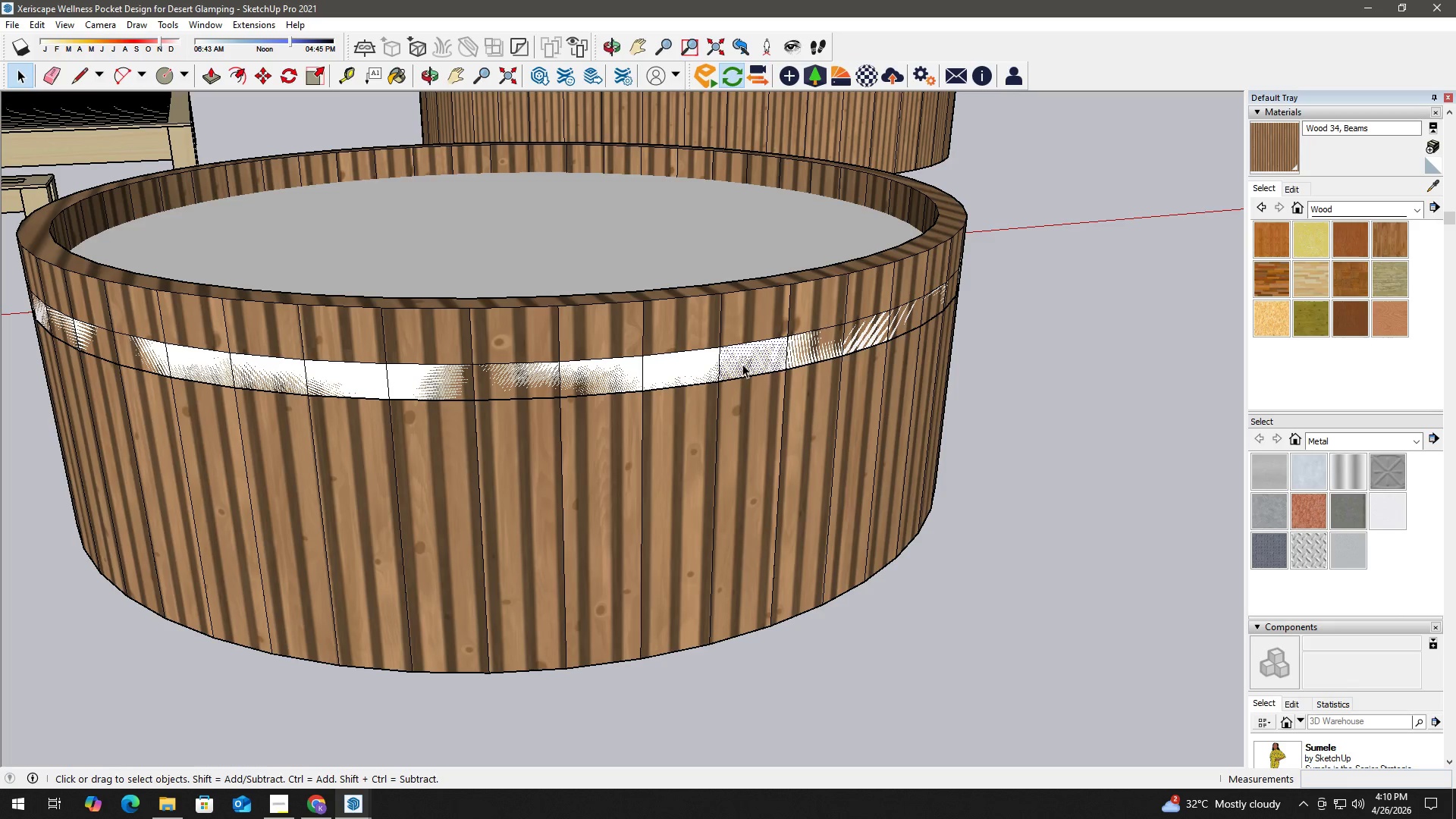 
key(F)
 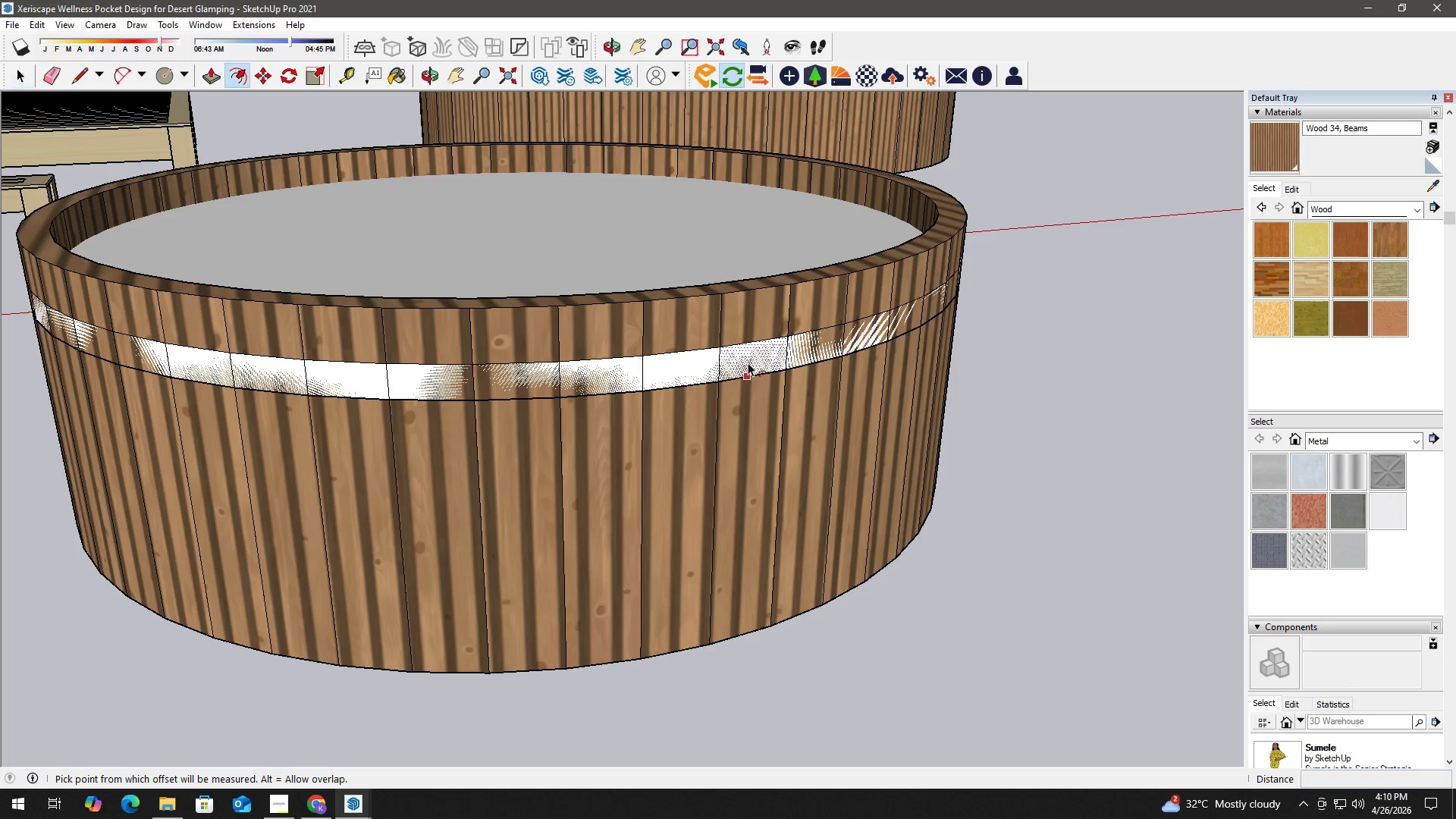 
left_click([748, 362])
 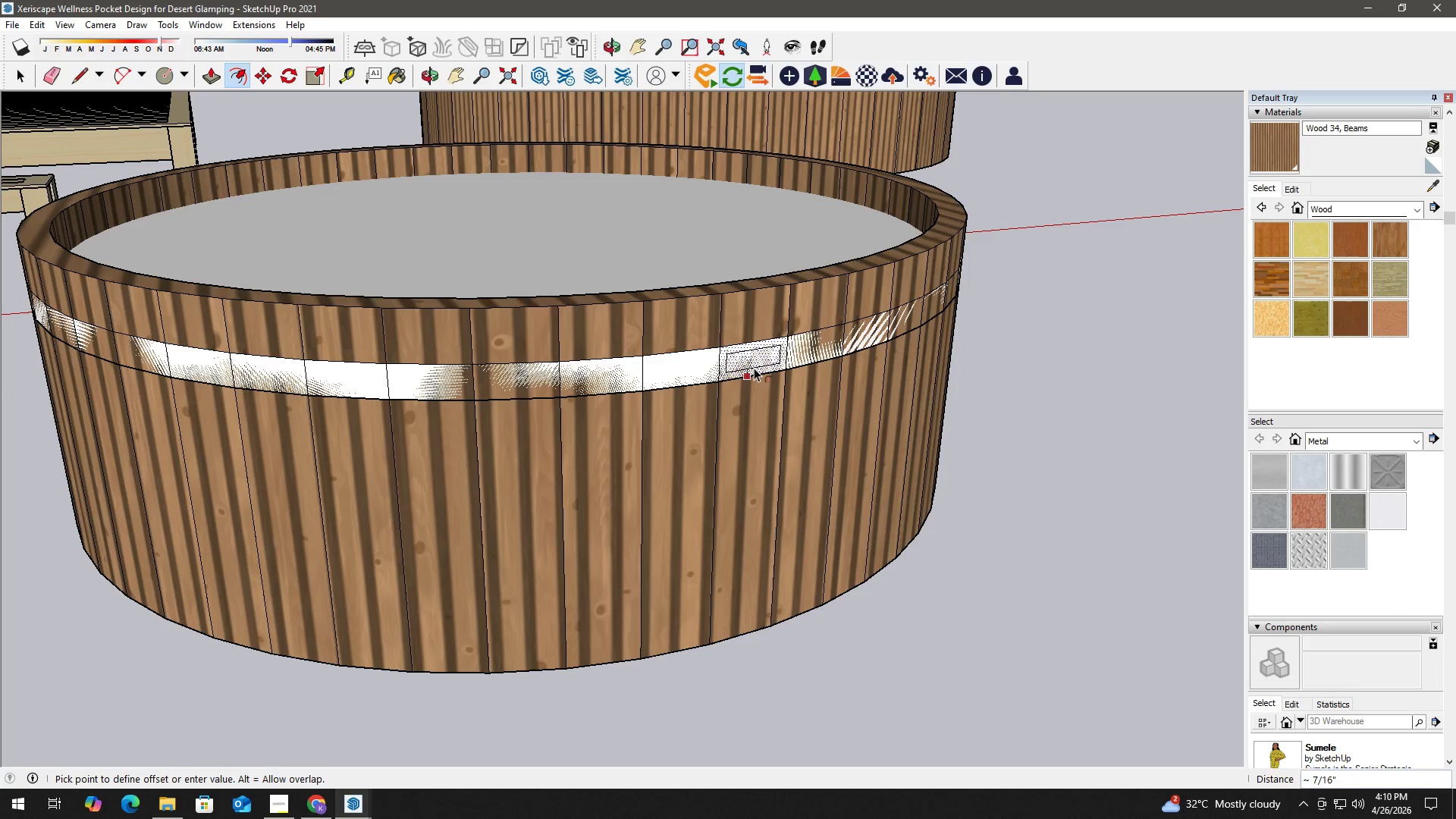 
key(Space)
 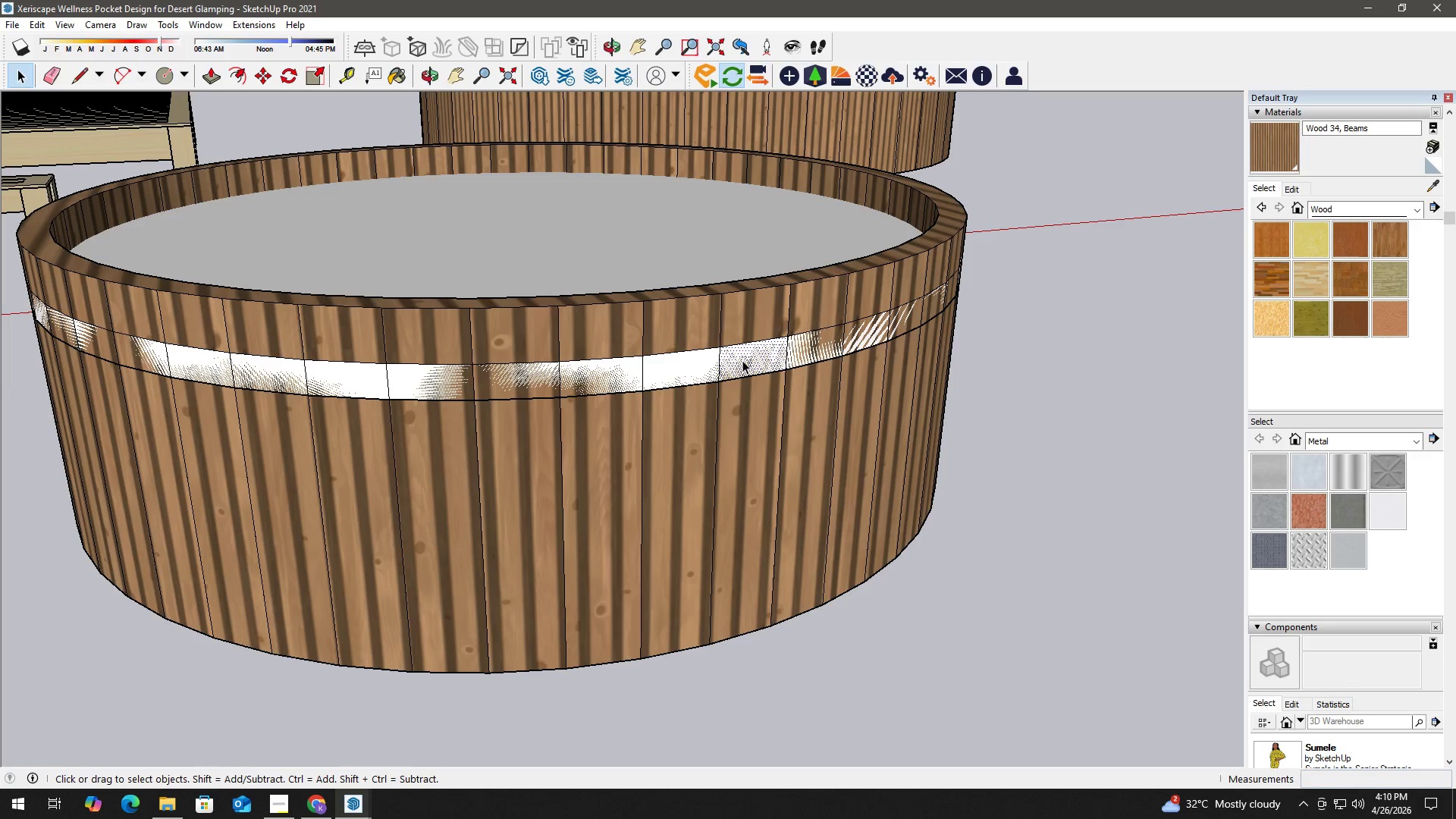 
key(P)
 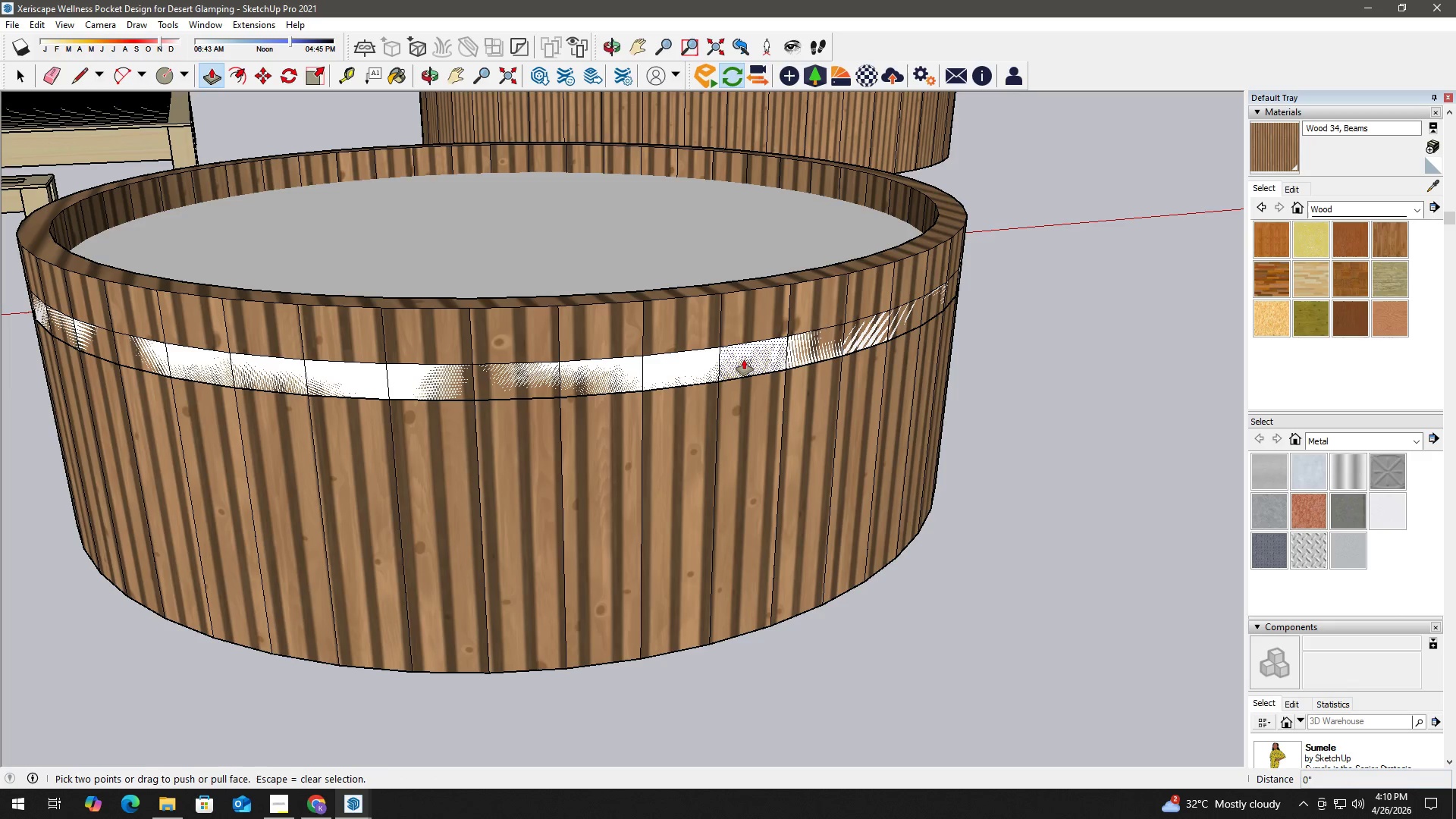 
left_click([748, 361])
 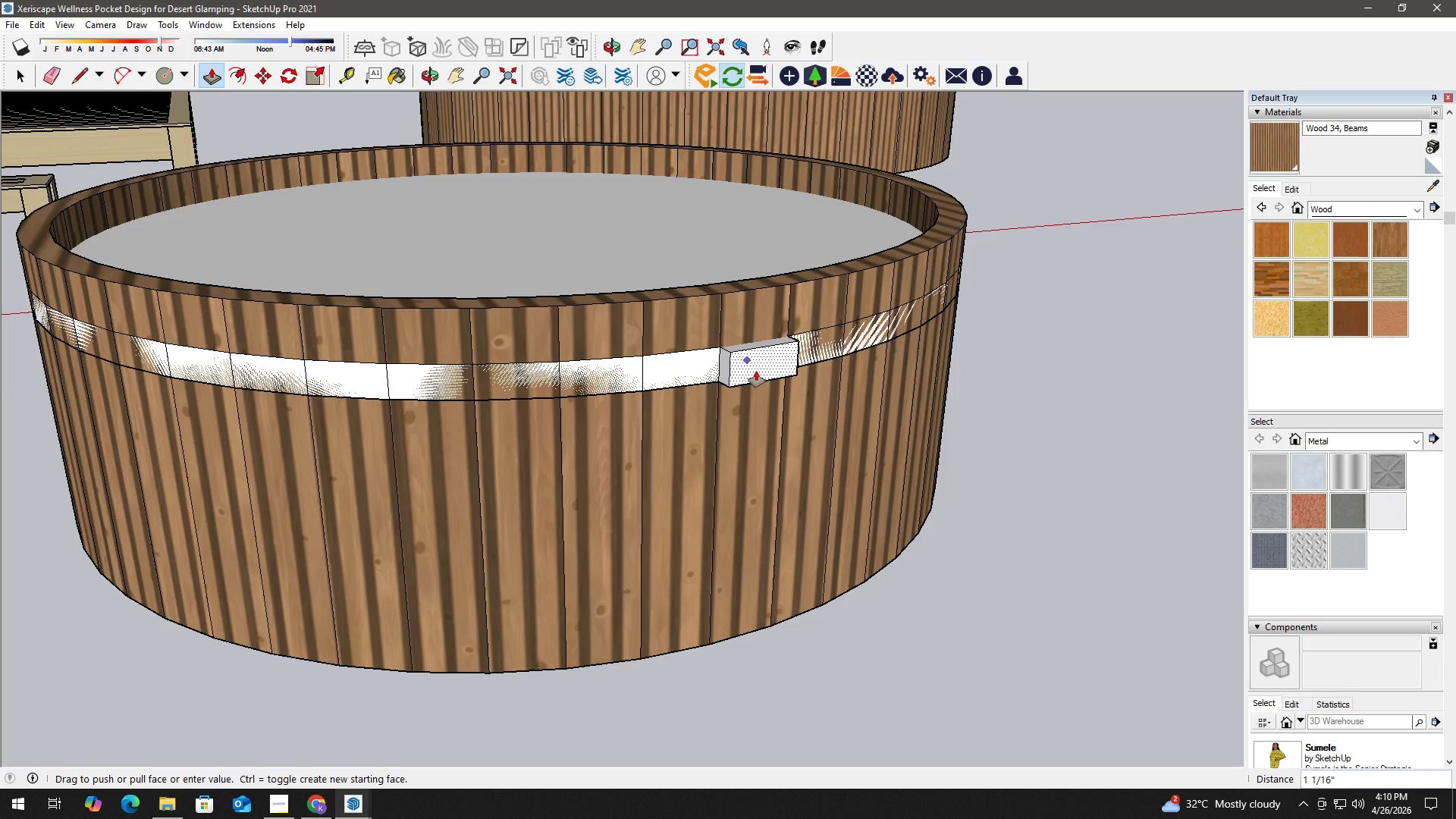 
key(Space)
 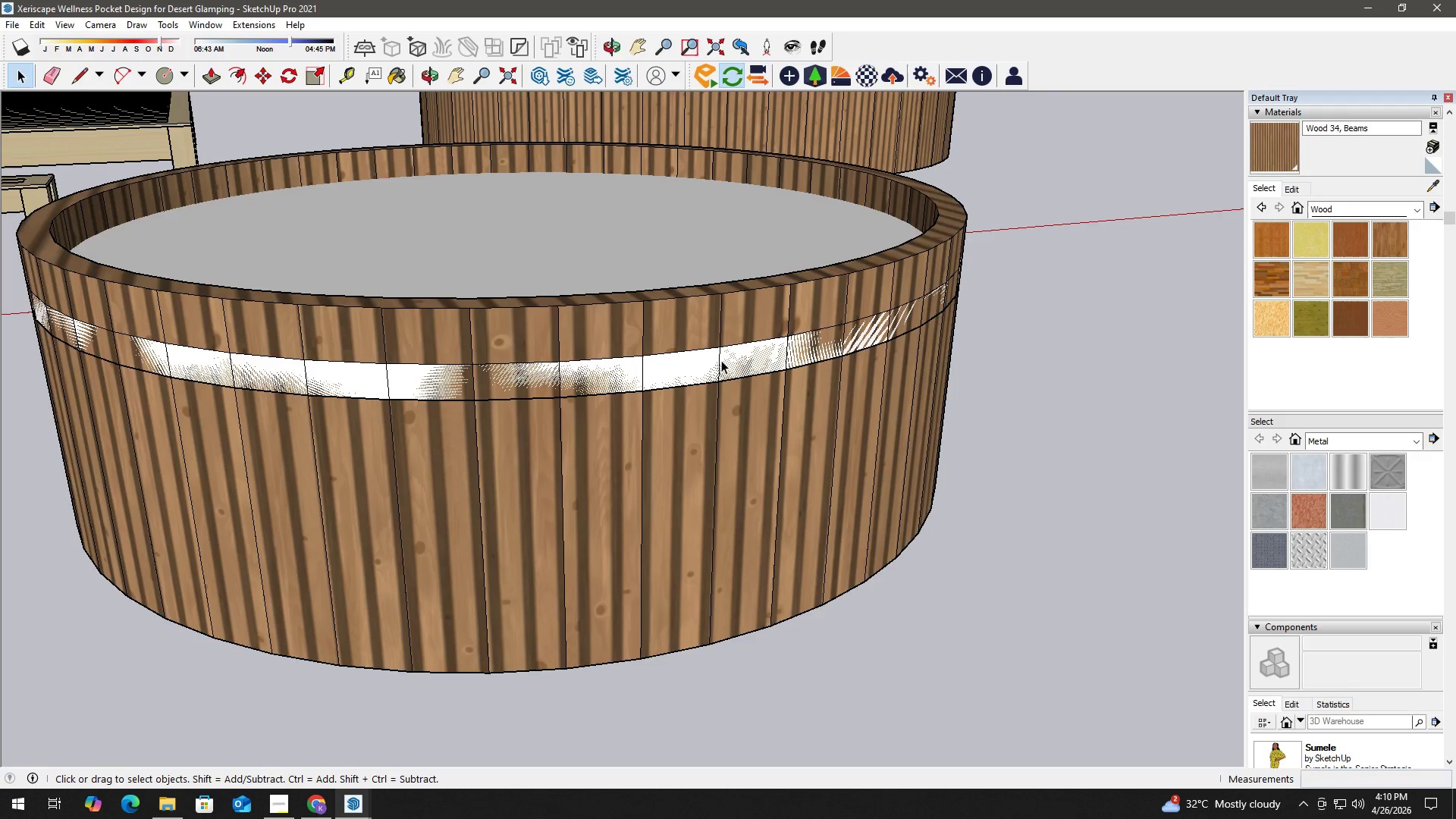 
scroll: coordinate [713, 356], scroll_direction: up, amount: 1.0
 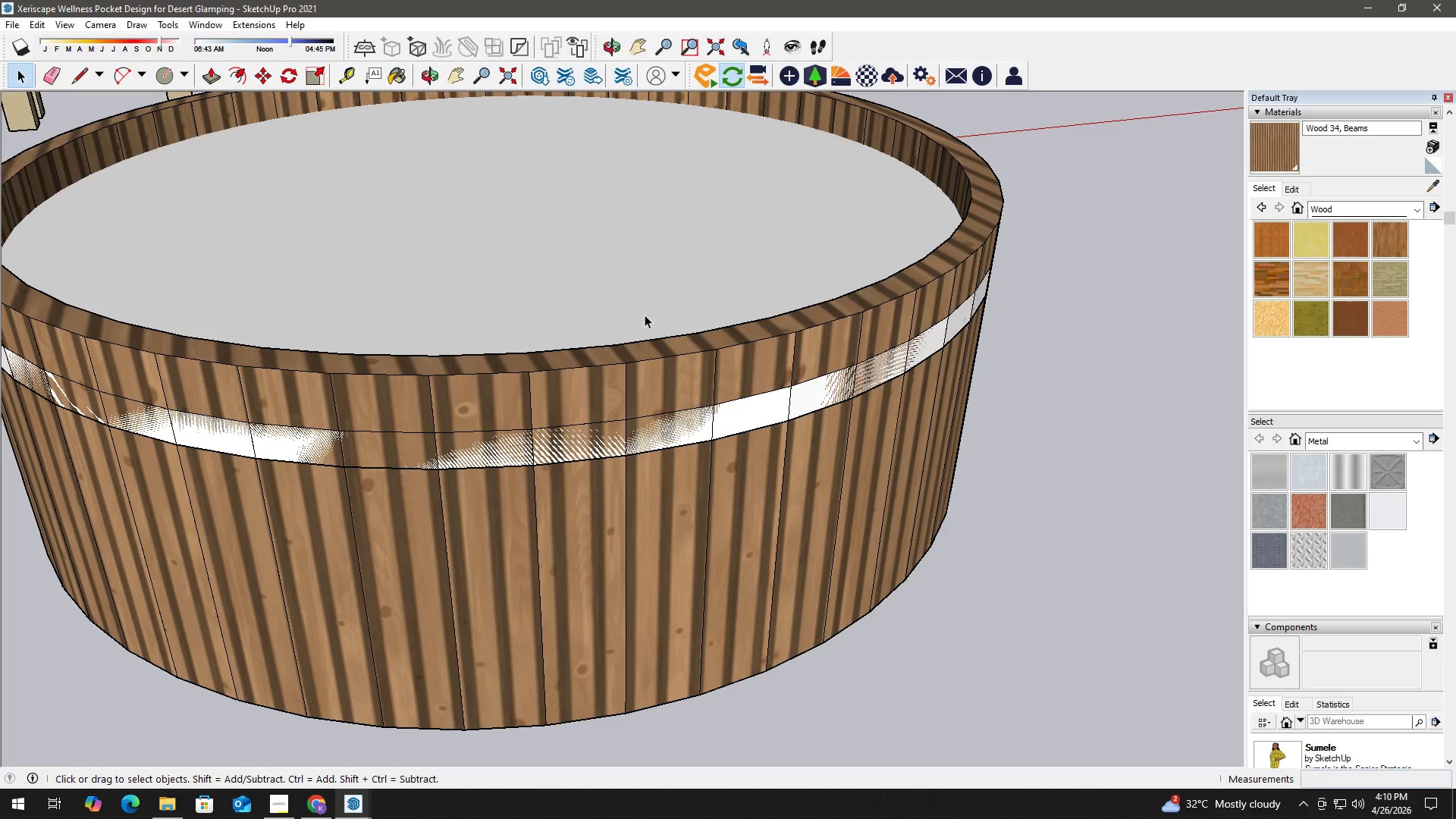 
key(Control+ControlLeft)
 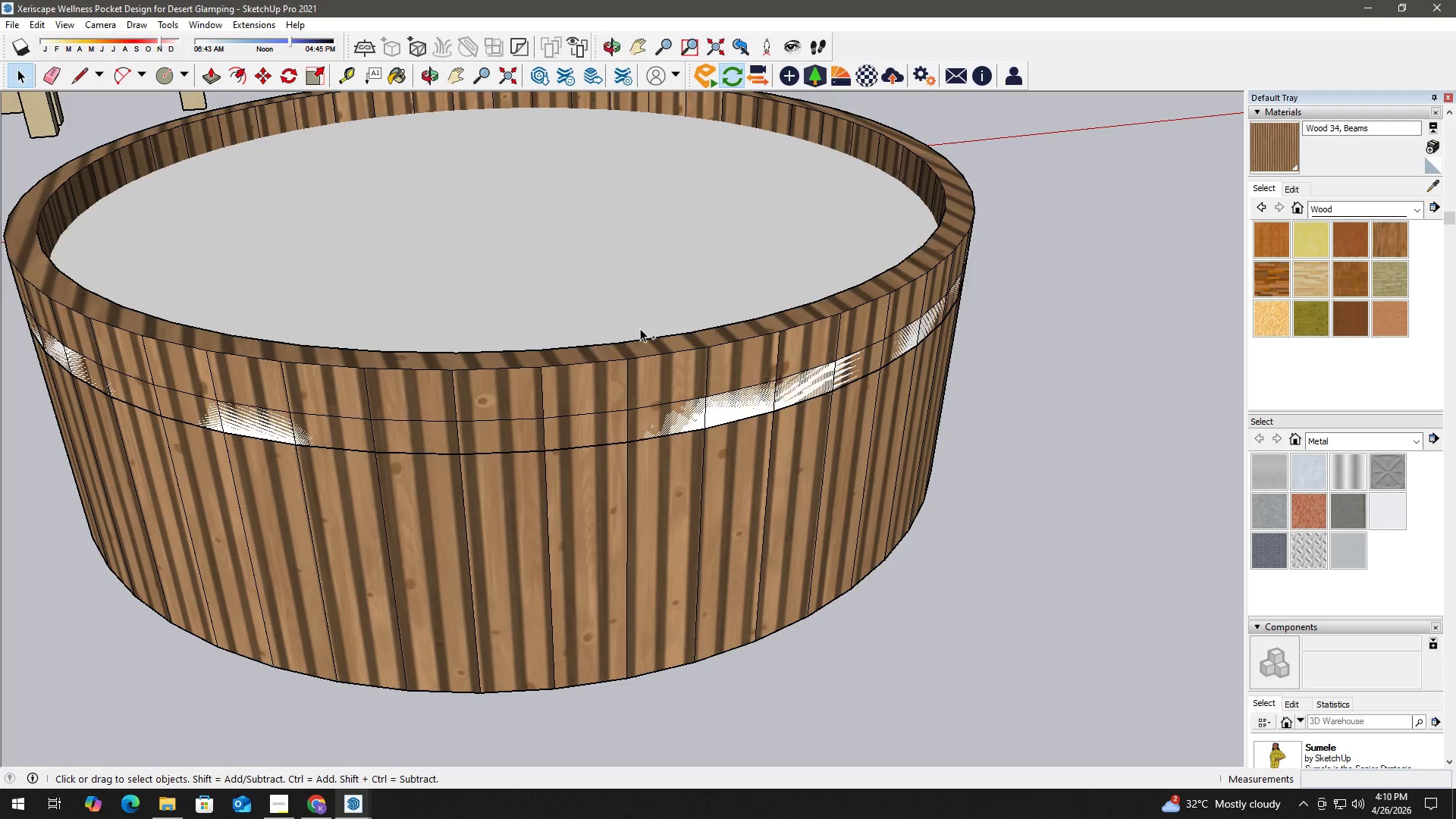 
key(Control+Z)
 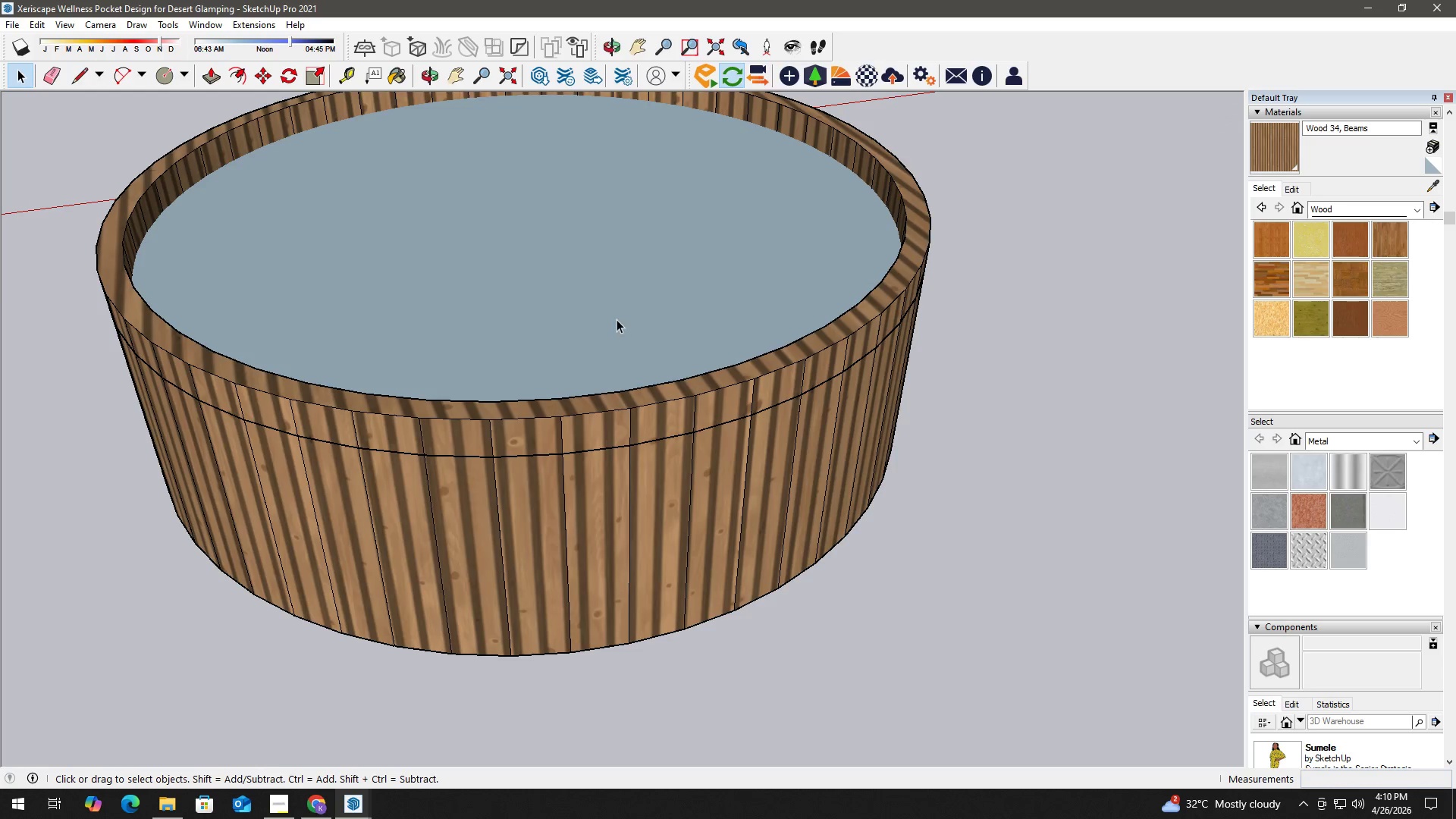 
scroll: coordinate [641, 328], scroll_direction: down, amount: 3.0
 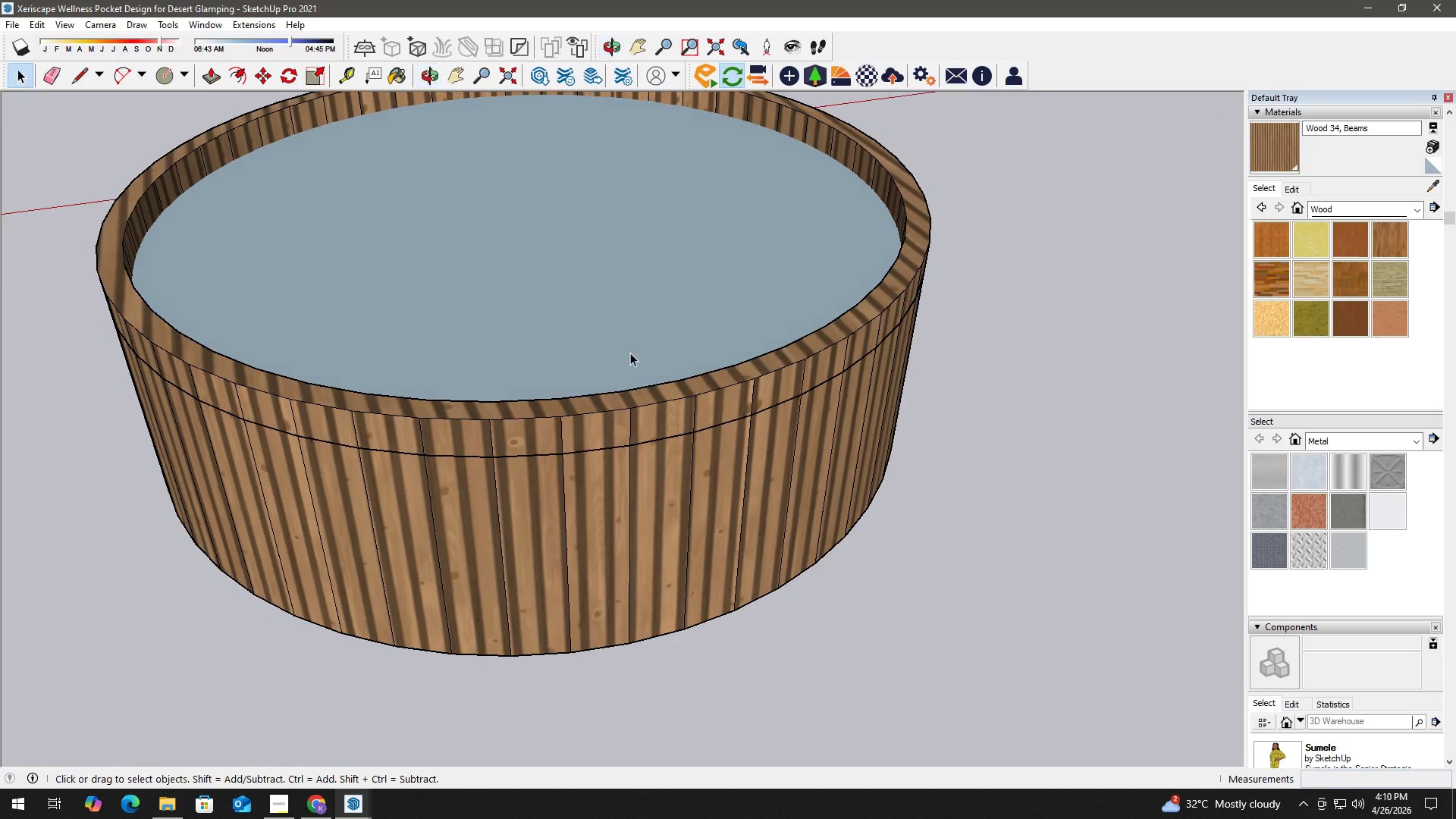 
key(Space)
 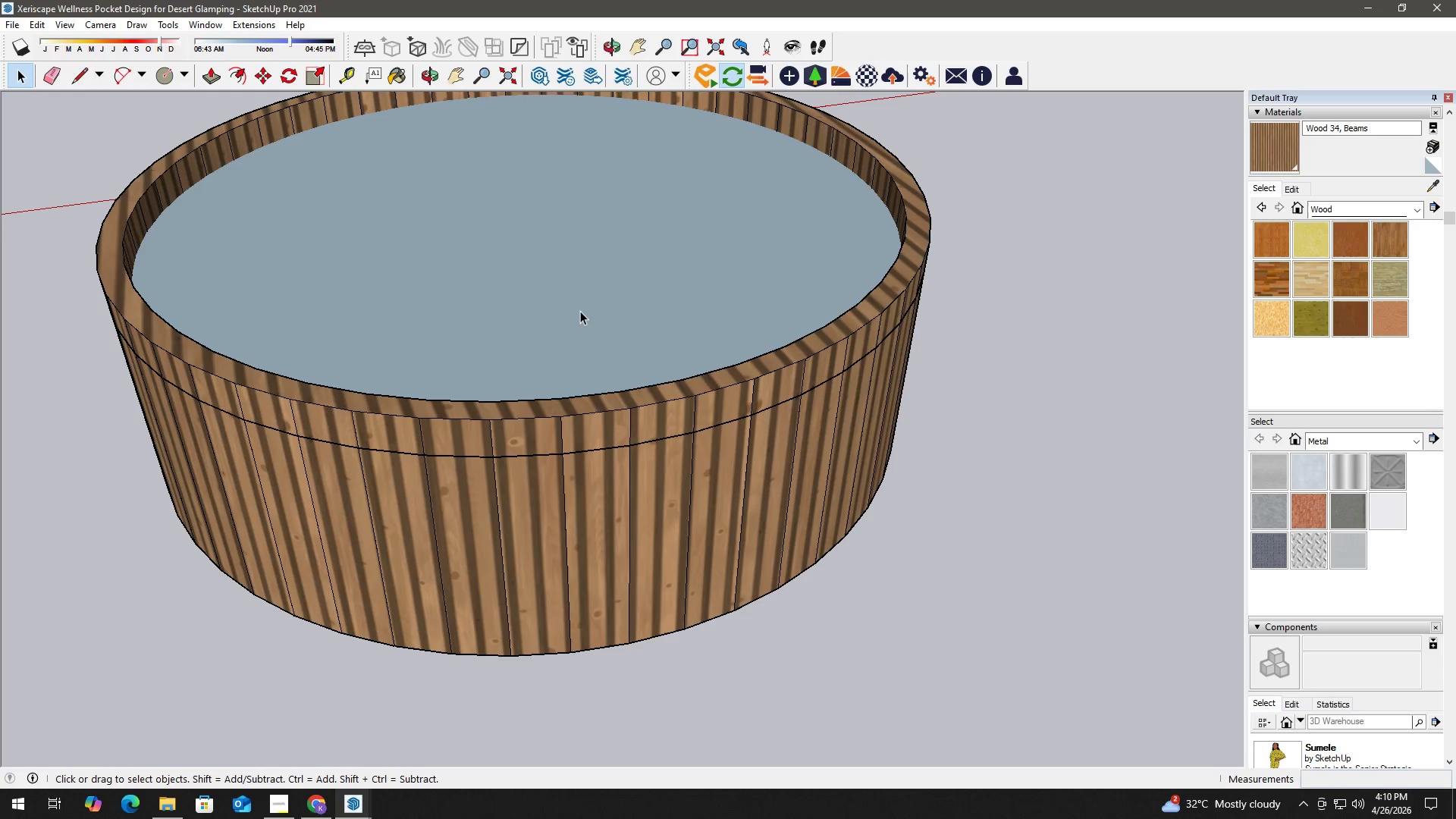 
left_click([580, 311])
 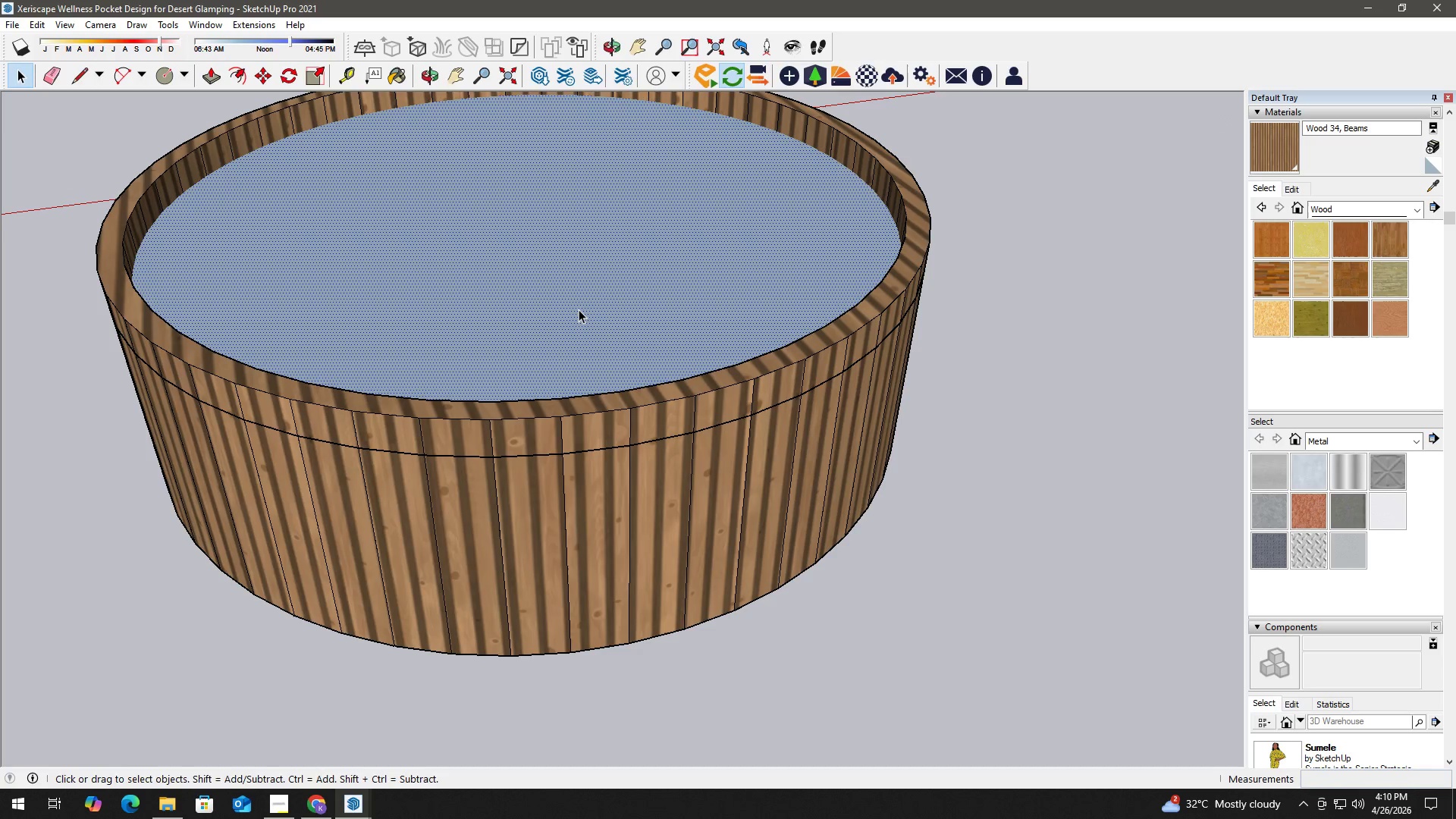 
key(F)
 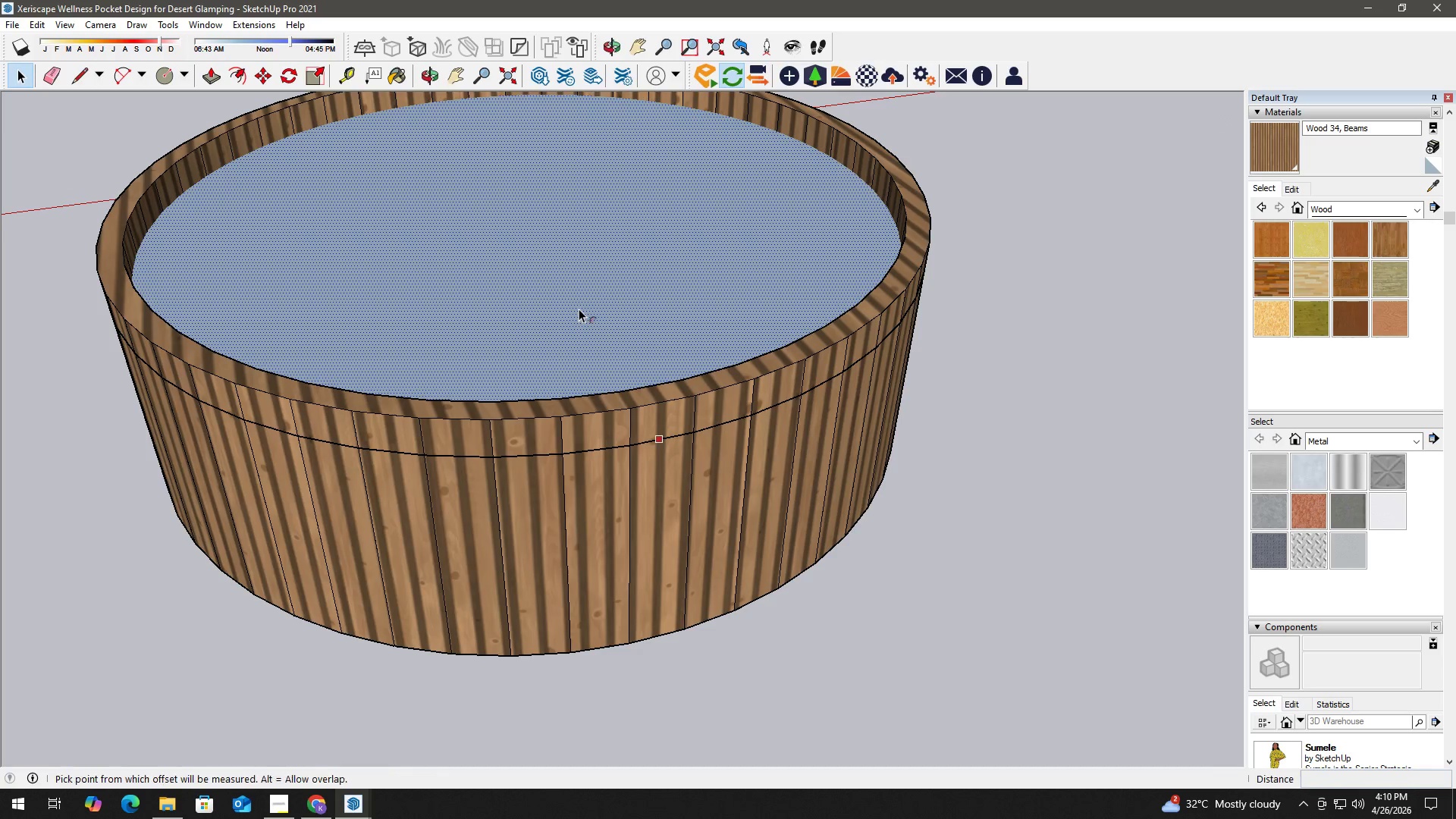 
left_click([579, 309])
 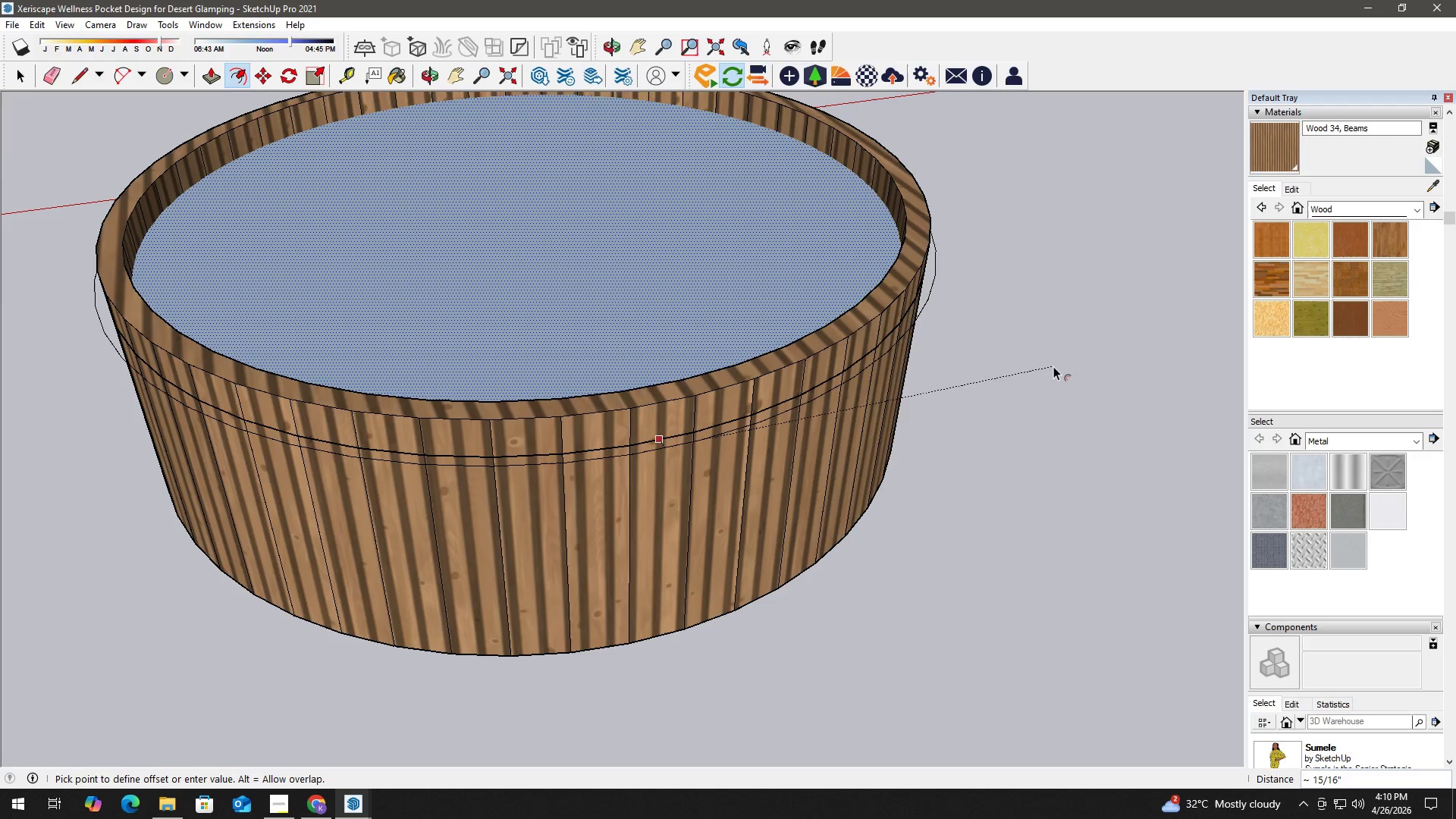 
wait(7.25)
 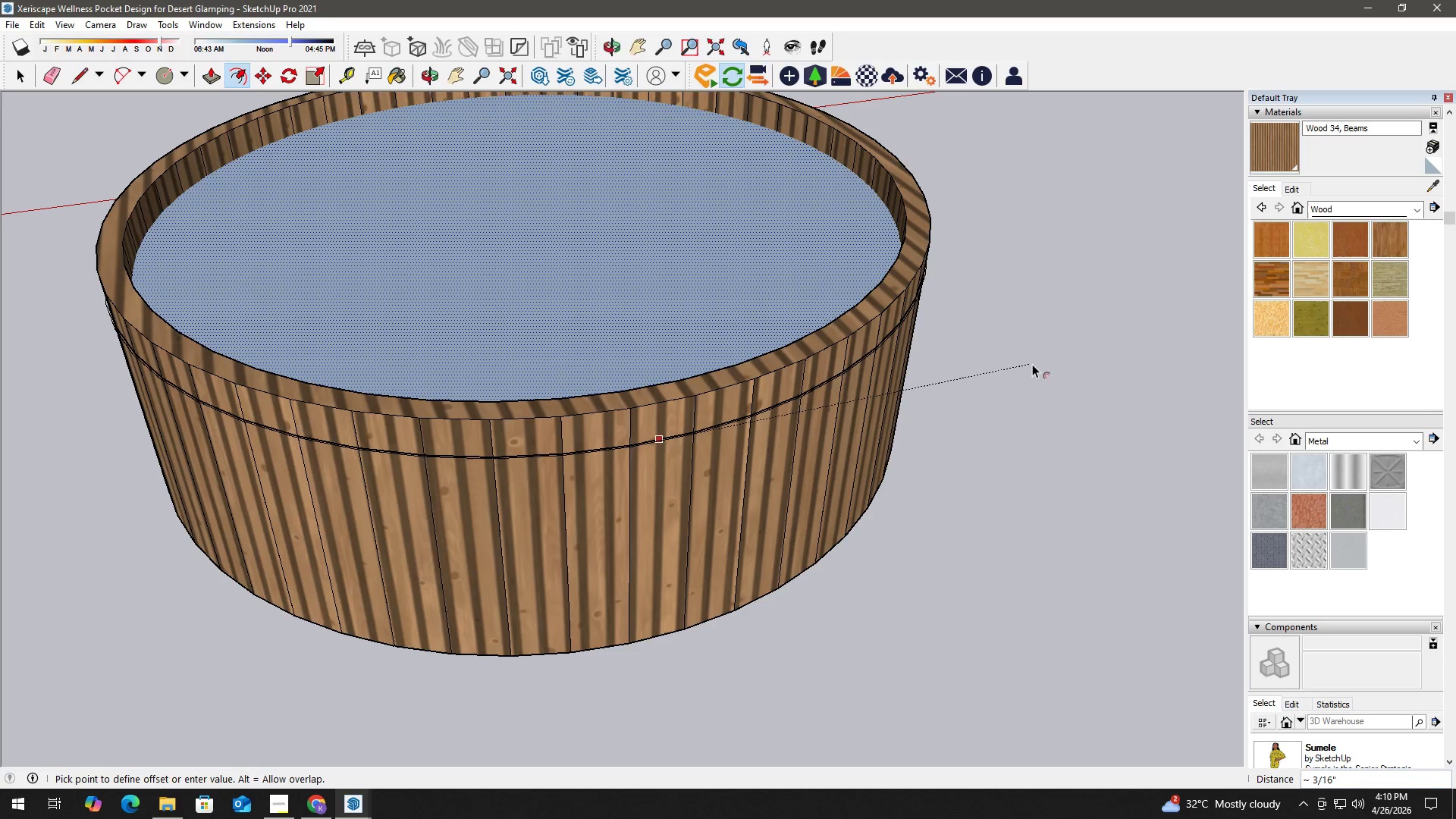 
key(Numpad1)
 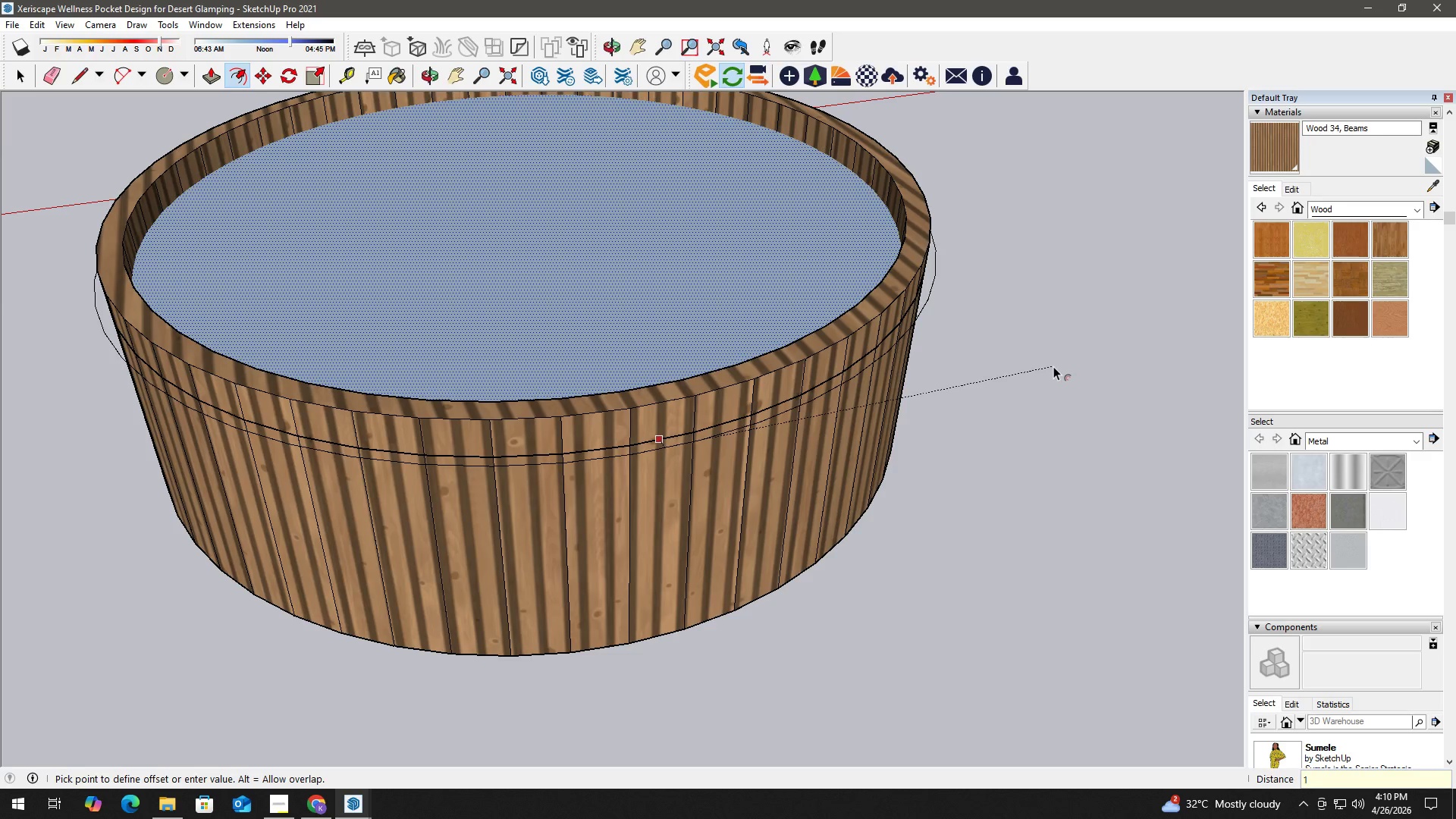 
key(NumpadDivide)
 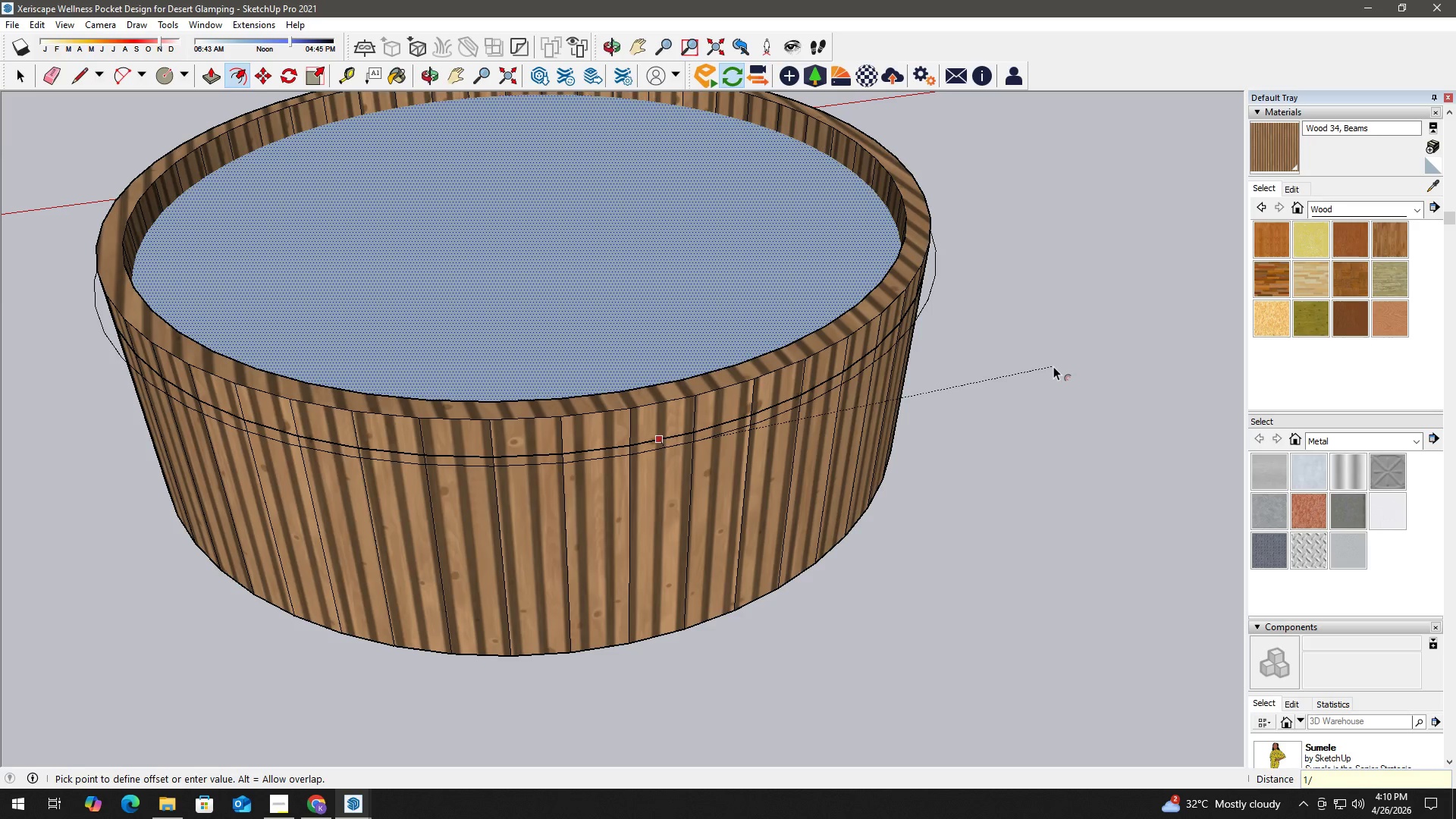 
key(Numpad8)
 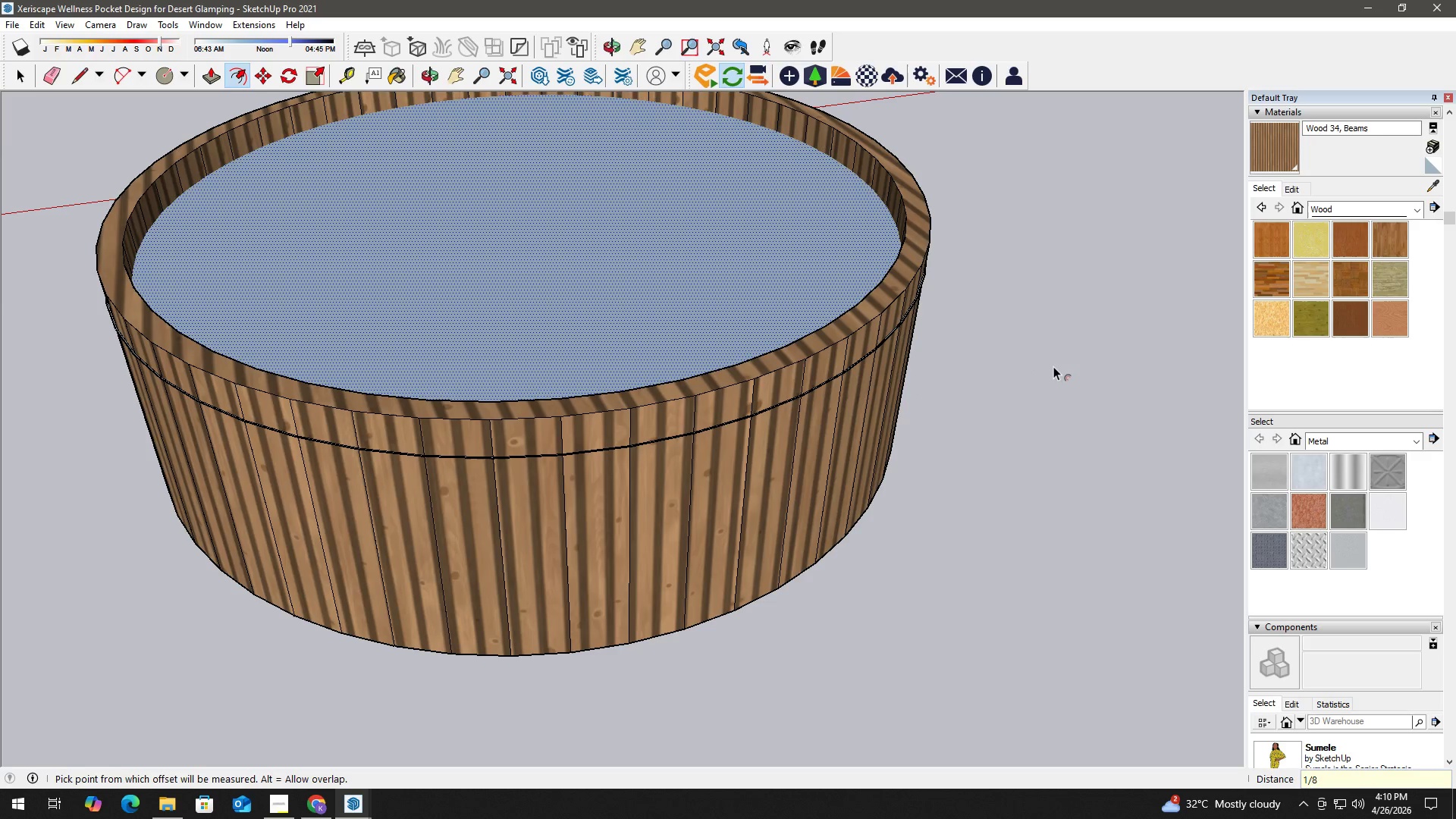 
key(NumpadEnter)
 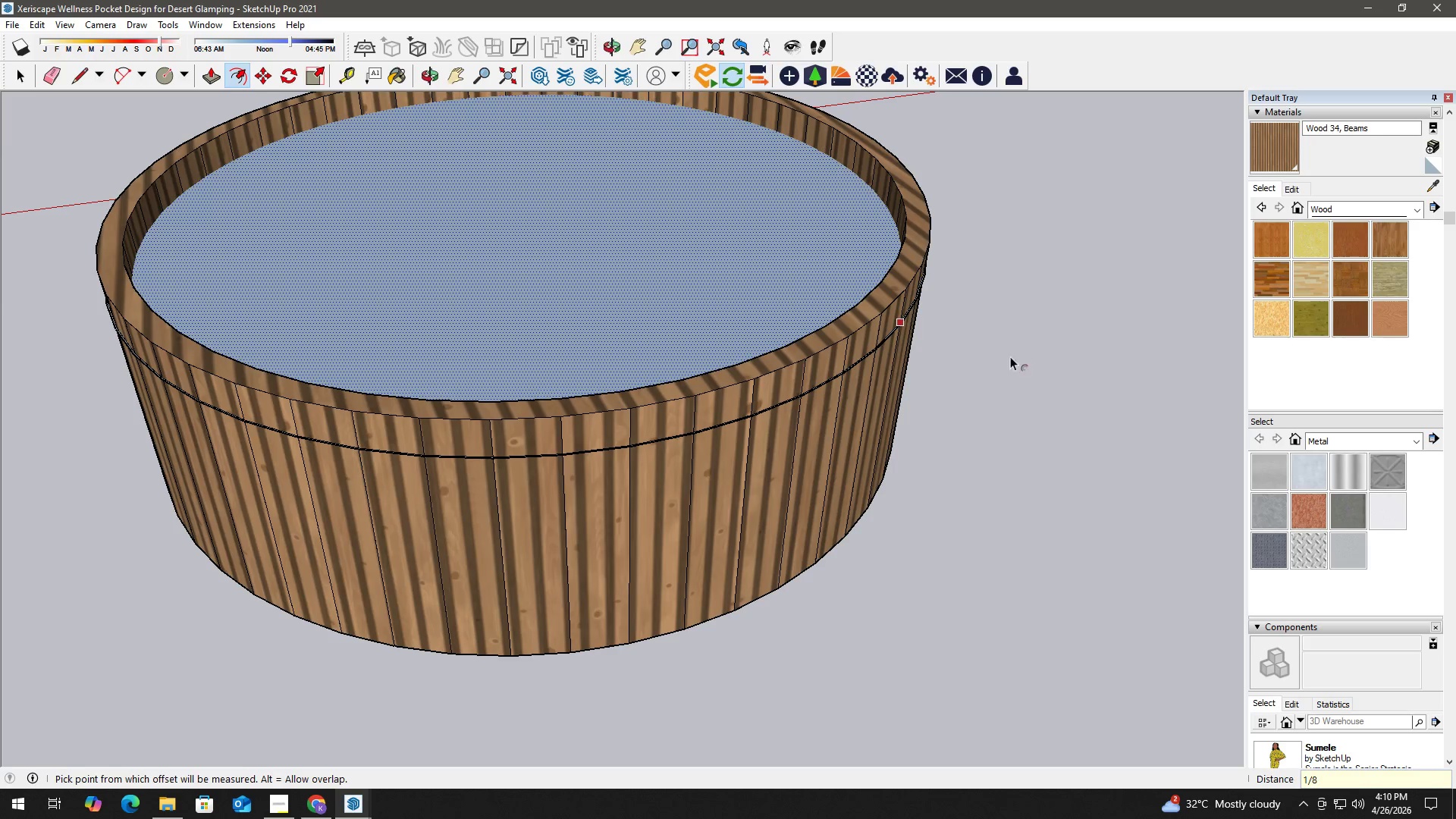 
key(Space)
 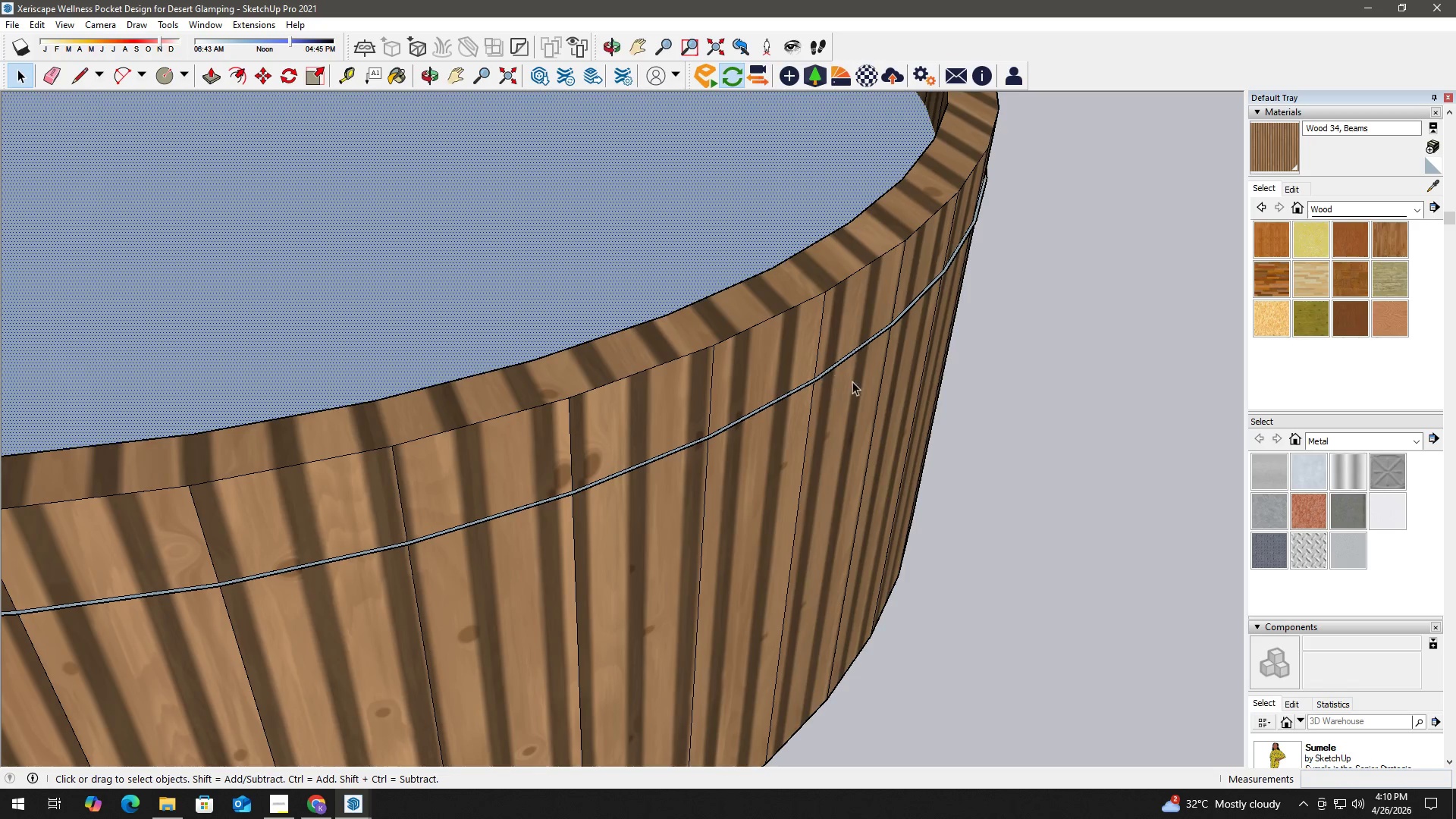 
scroll: coordinate [822, 366], scroll_direction: up, amount: 8.0
 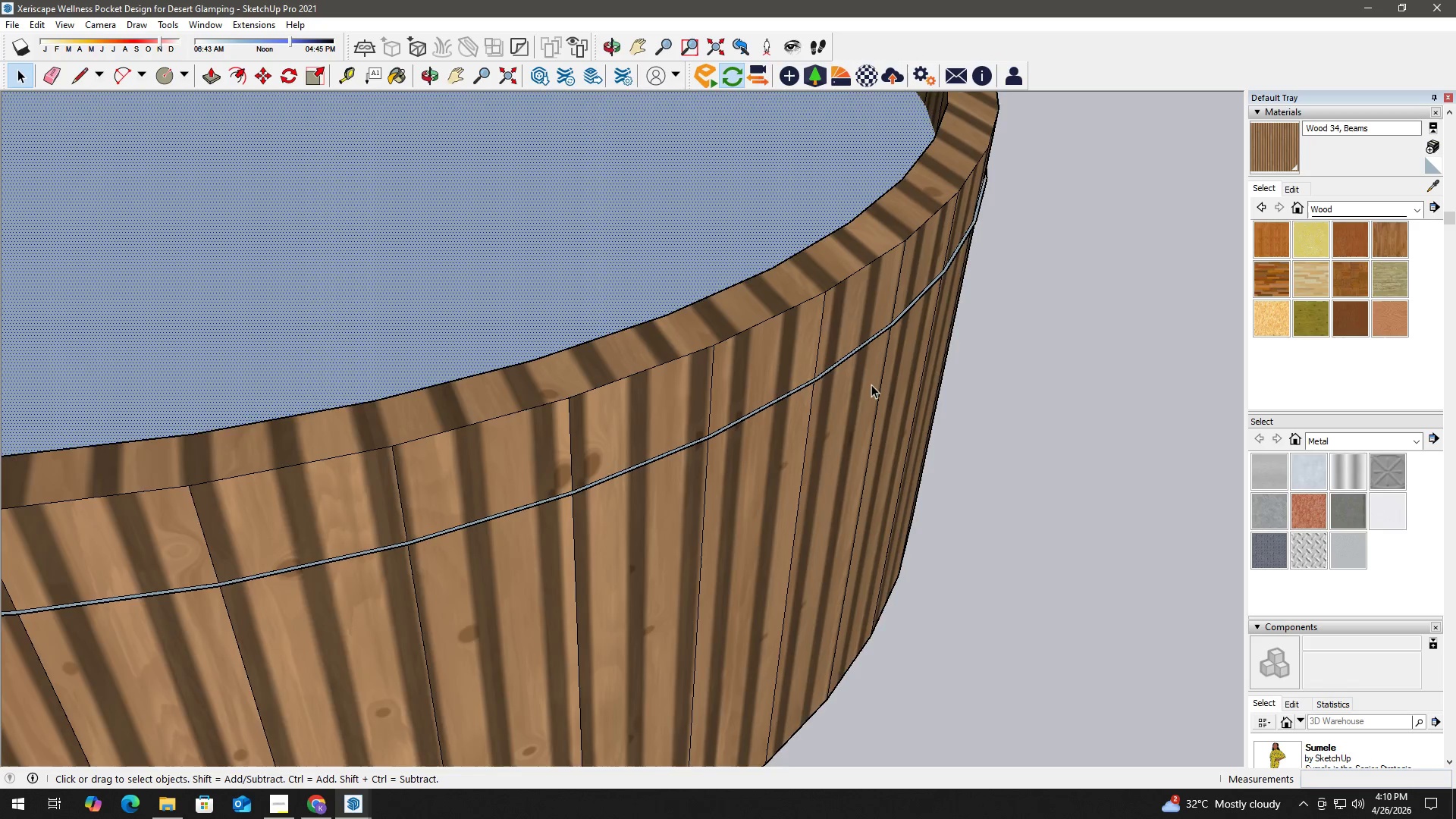 
key(P)
 